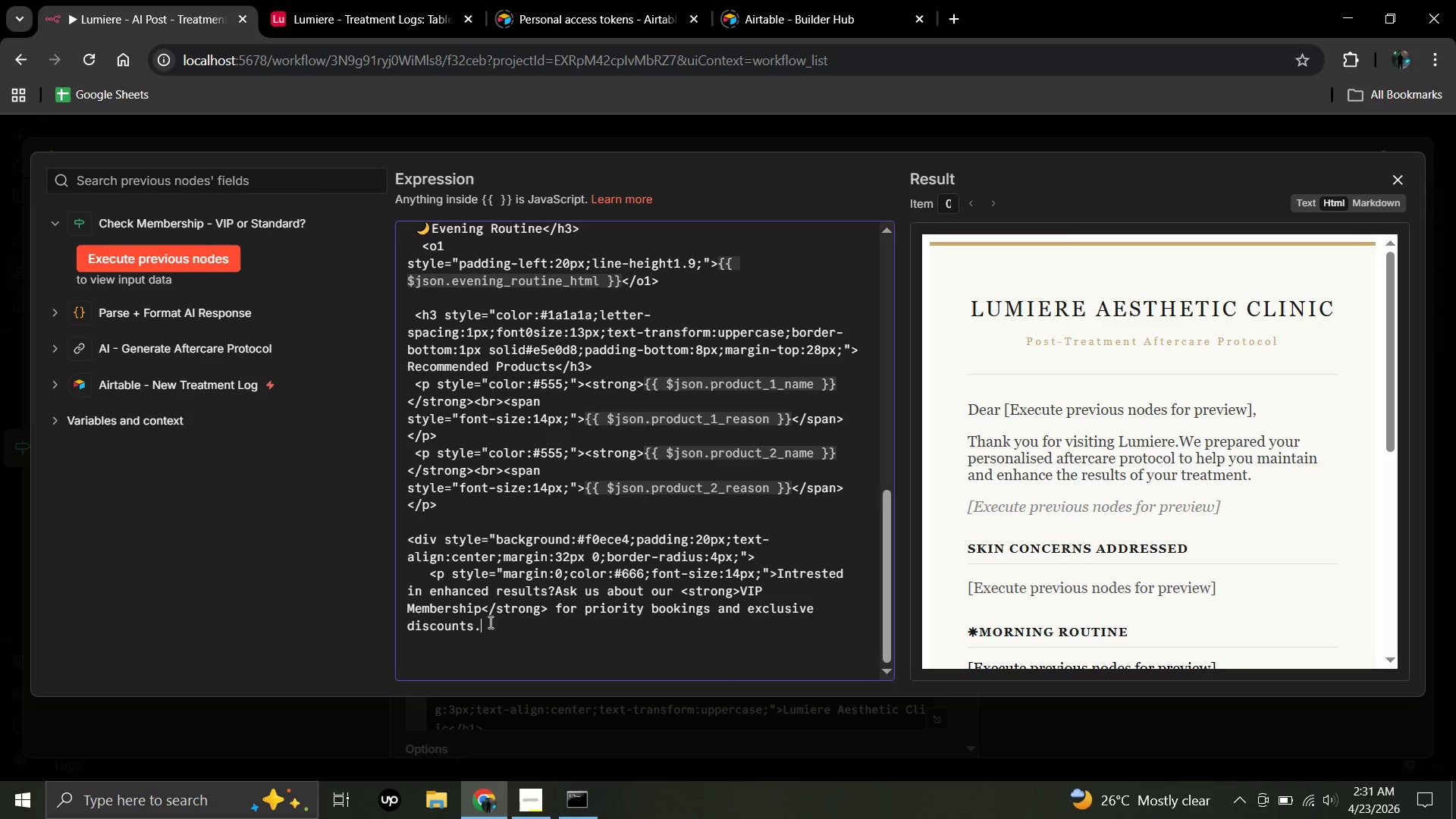 
key(Shift+Comma)
 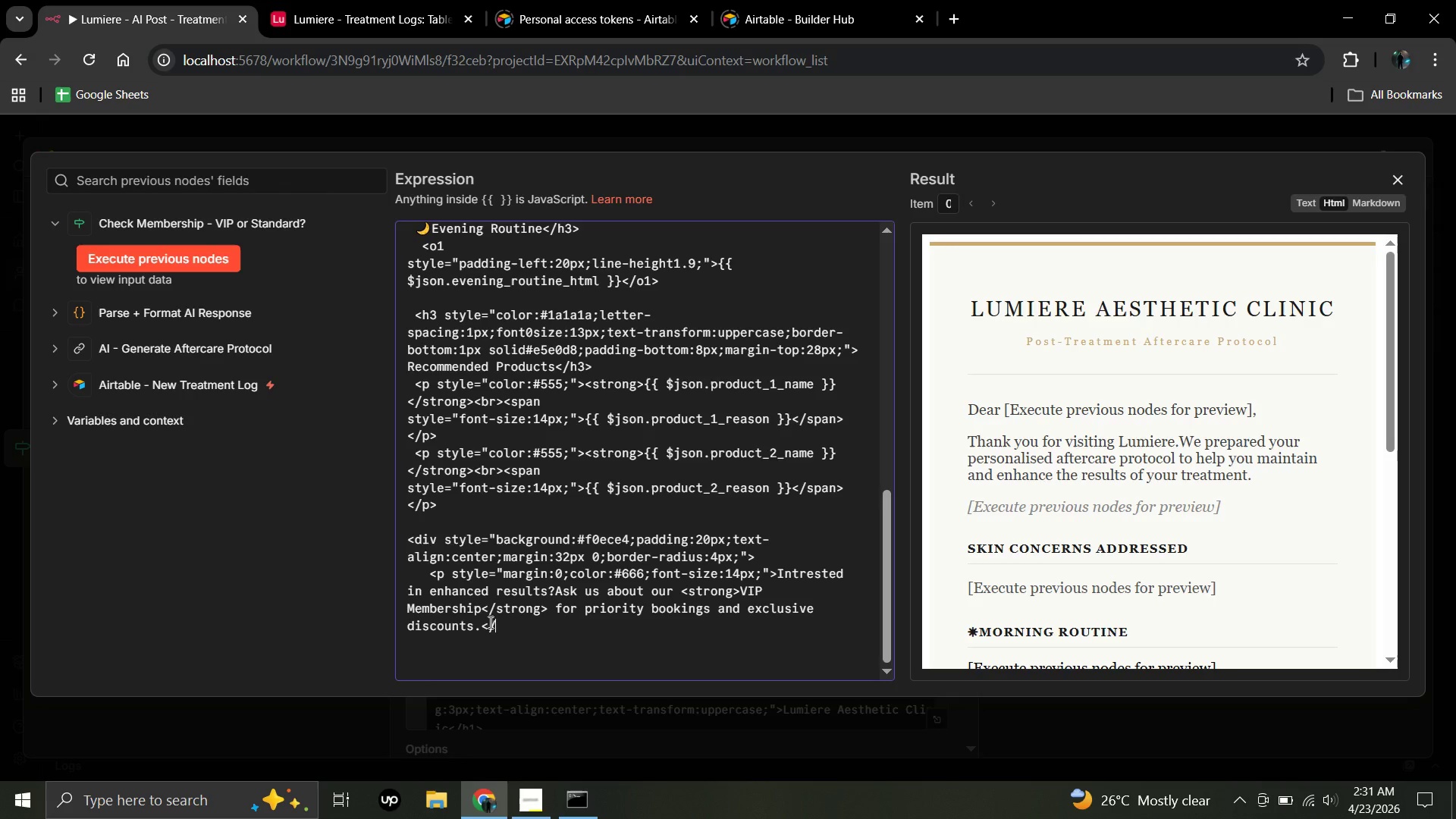 
key(Slash)
 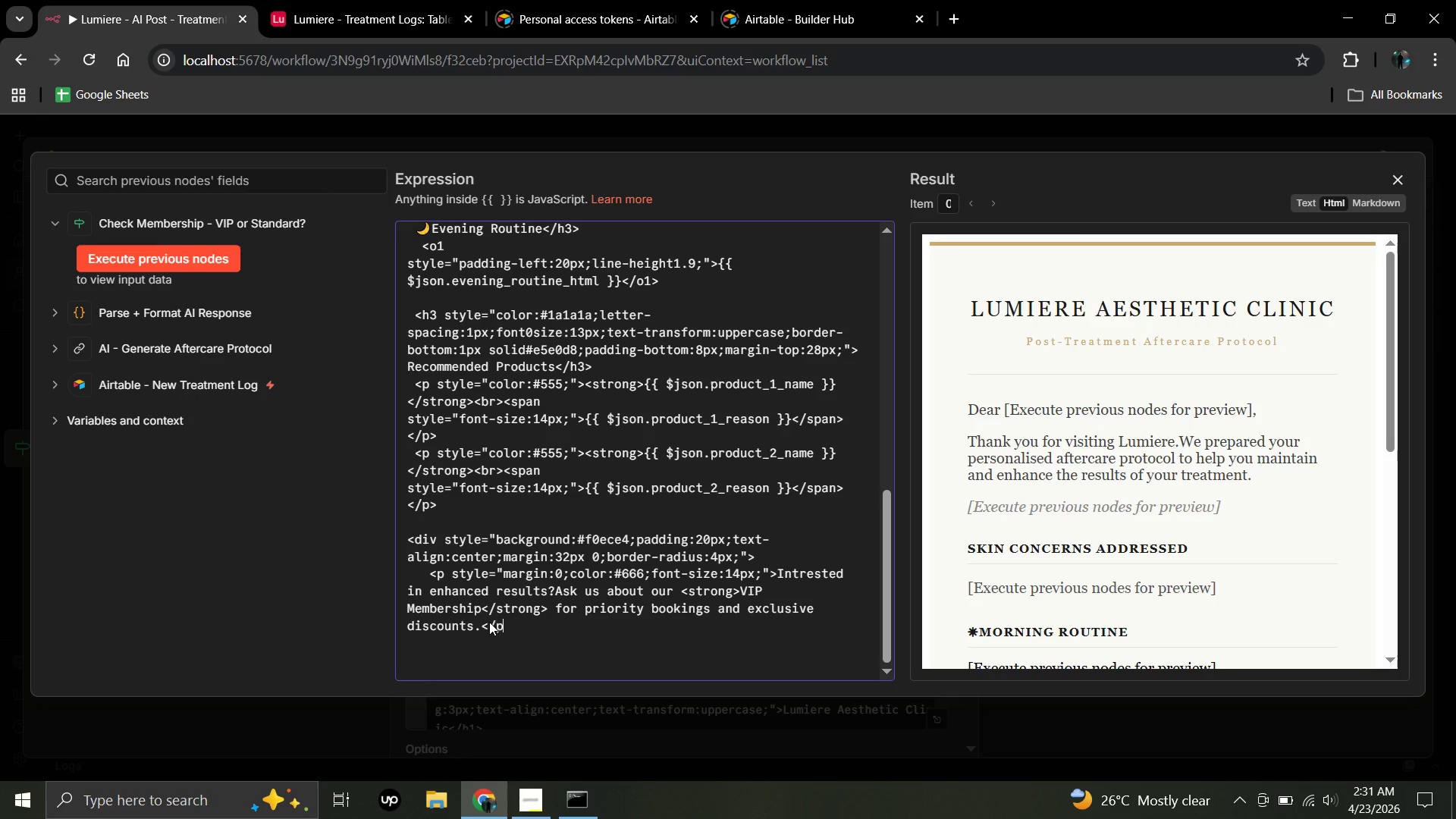 
key(P)
 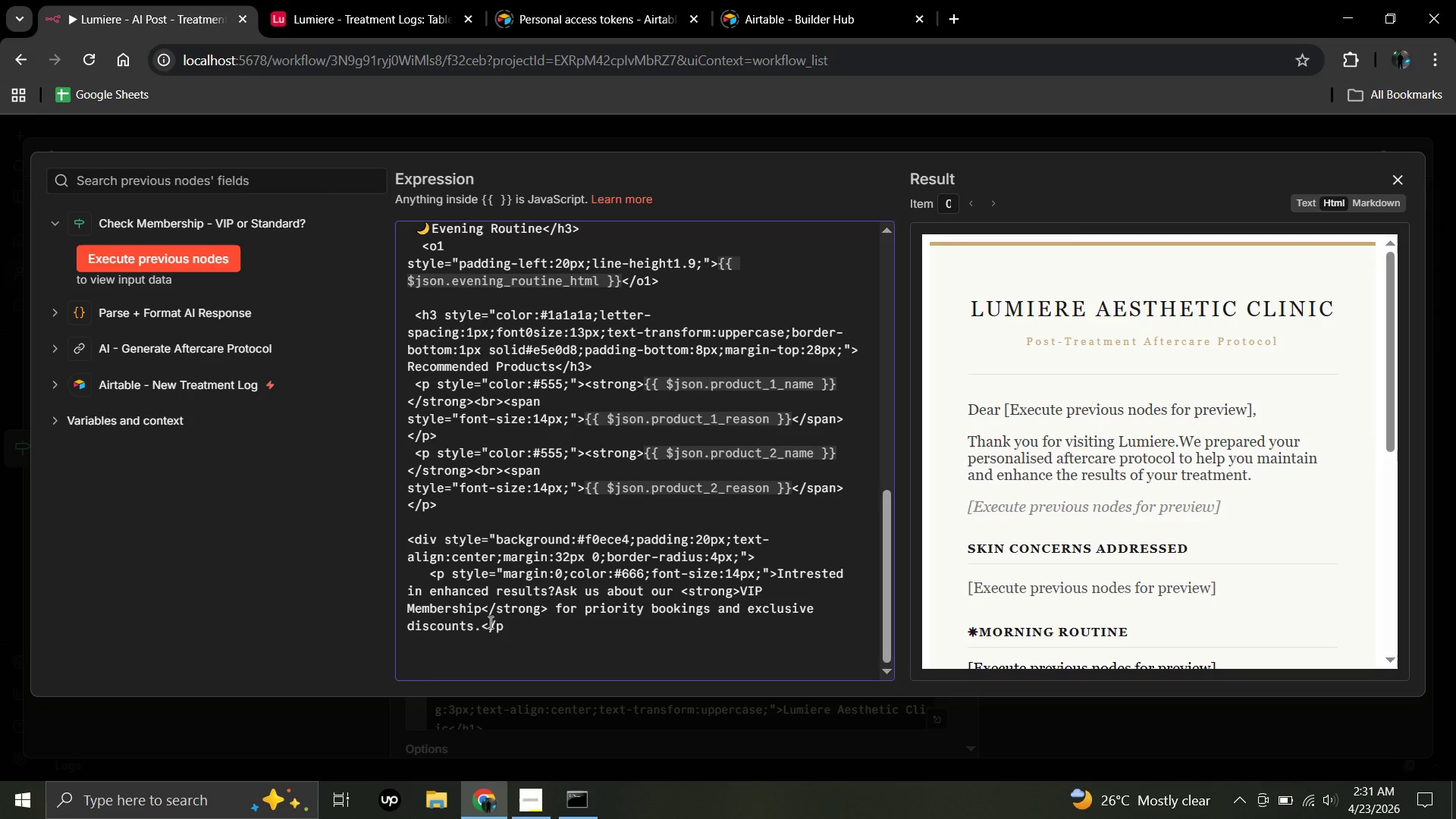 
key(Shift+Period)
 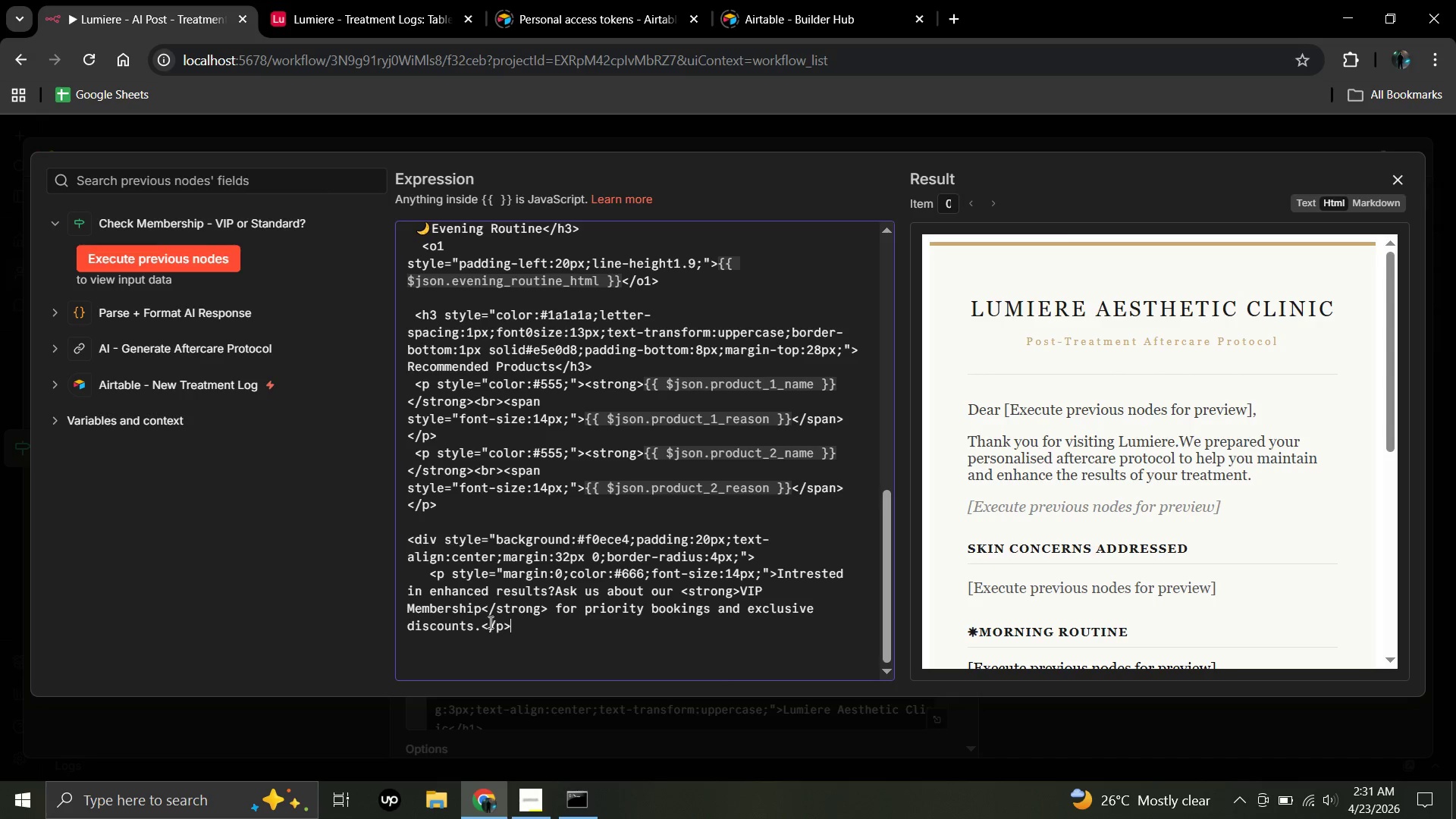 
key(Enter)
 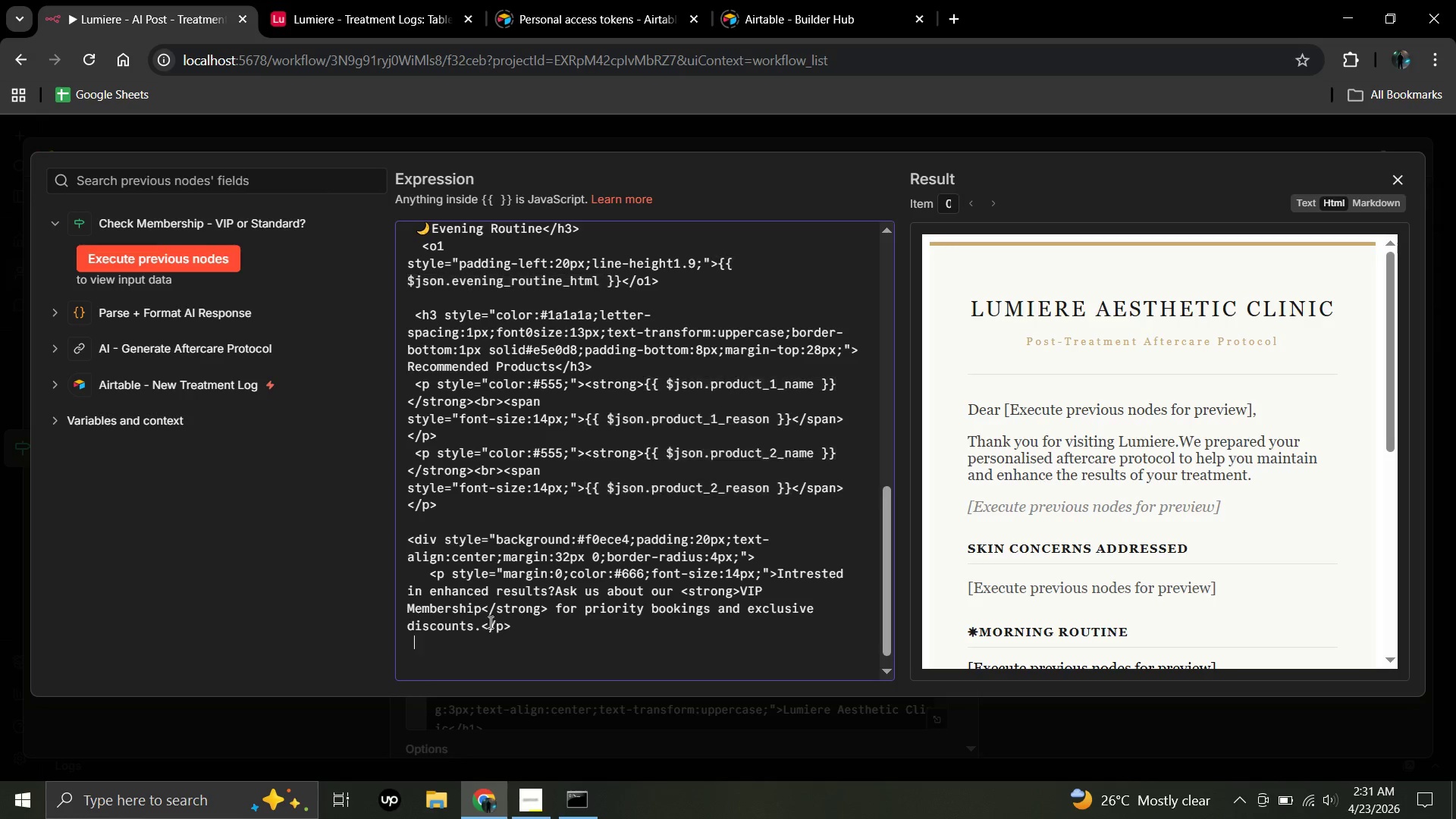 
type( </div>)
 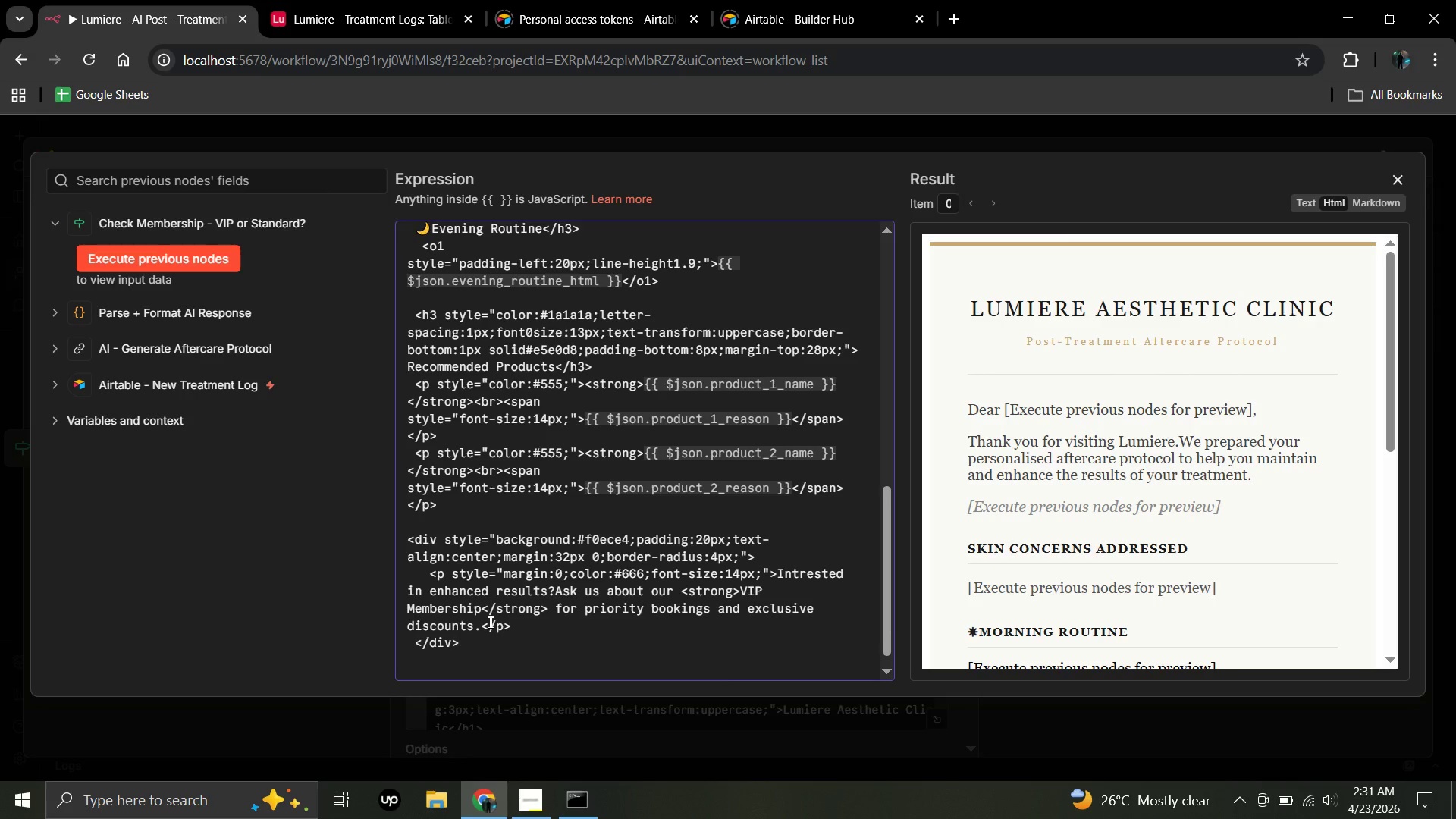 
wait(7.33)
 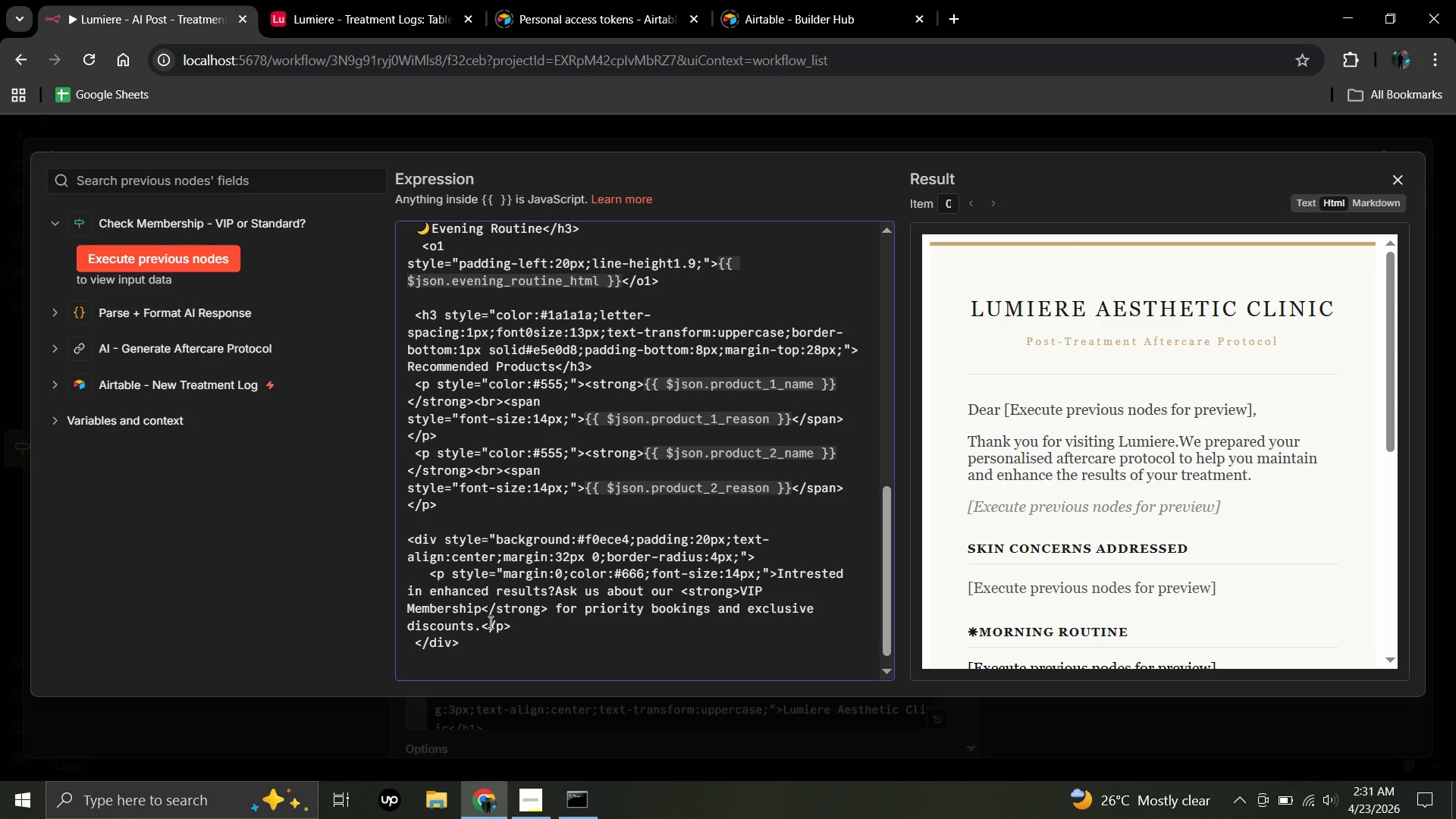 
double_click([1392, 660])
 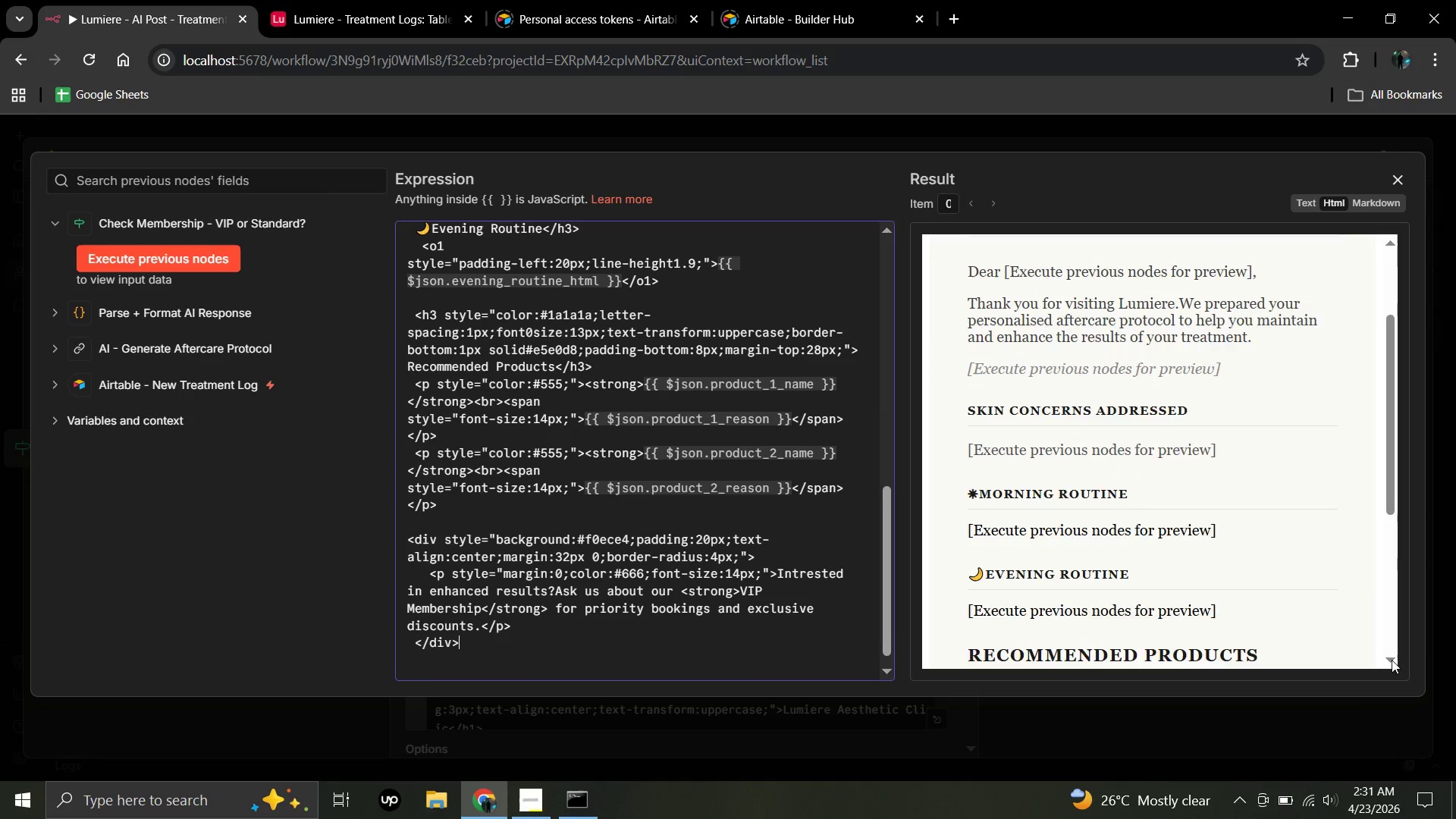 
triple_click([1392, 660])
 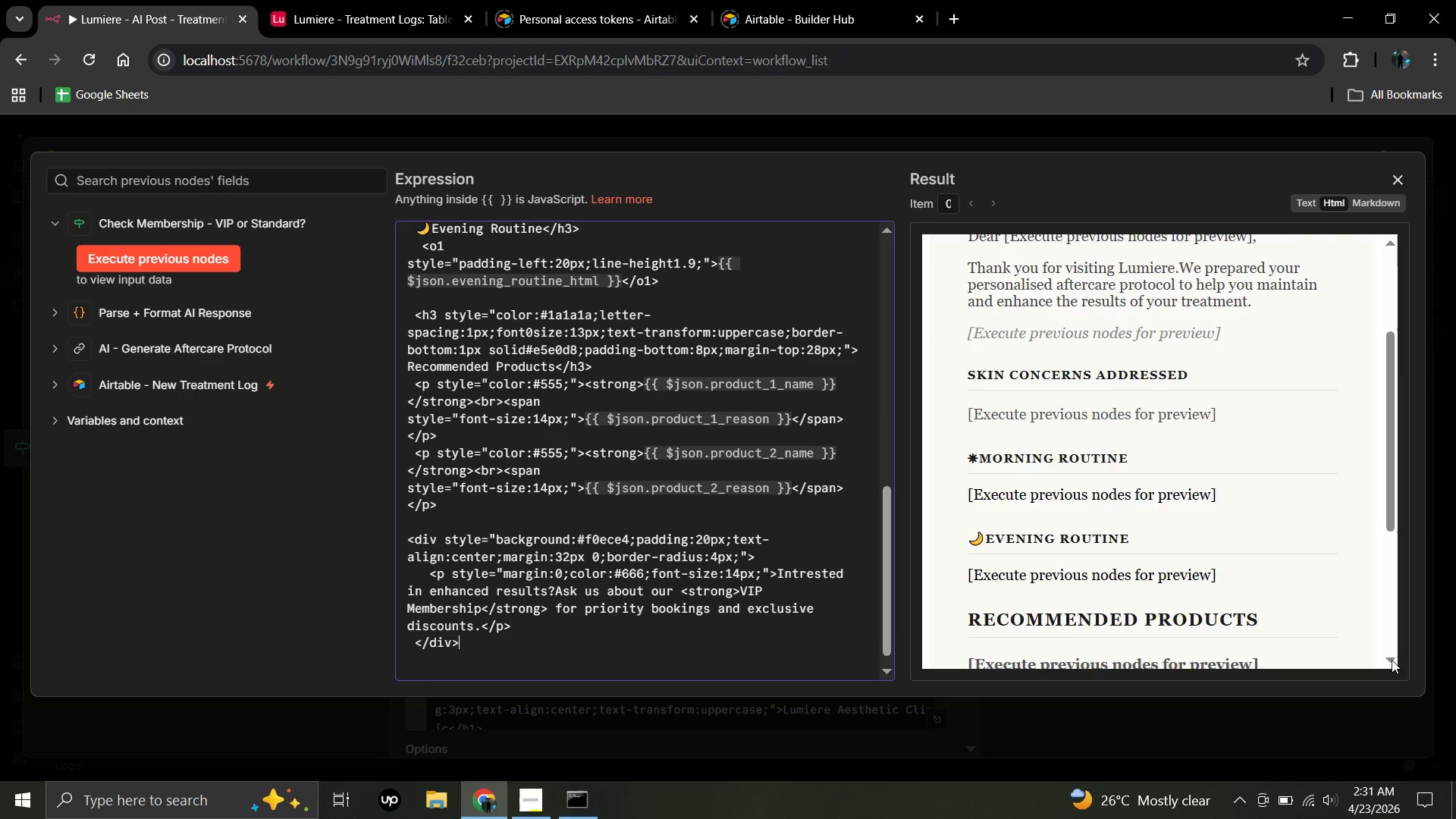 
triple_click([1392, 660])
 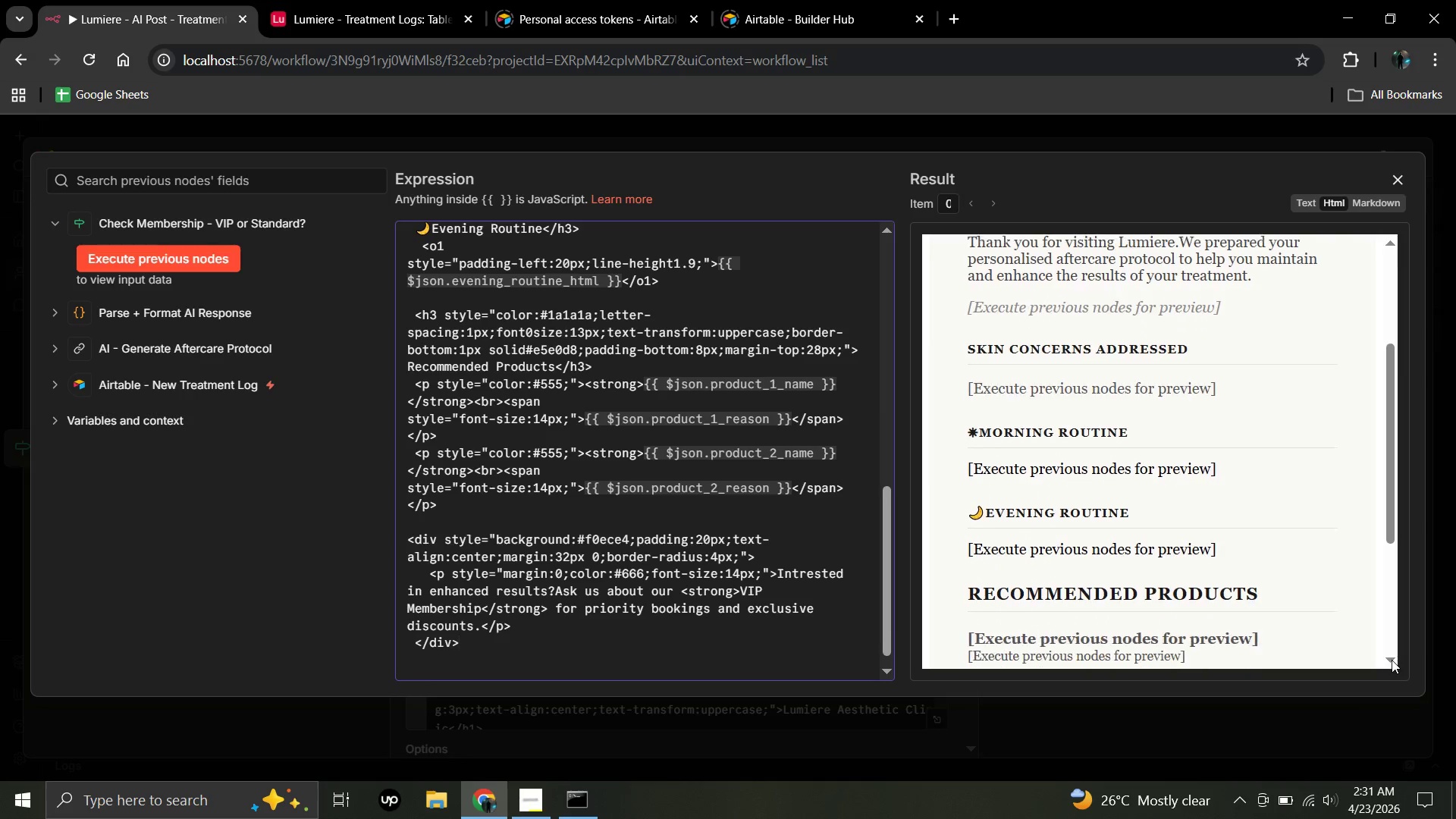 
triple_click([1392, 660])
 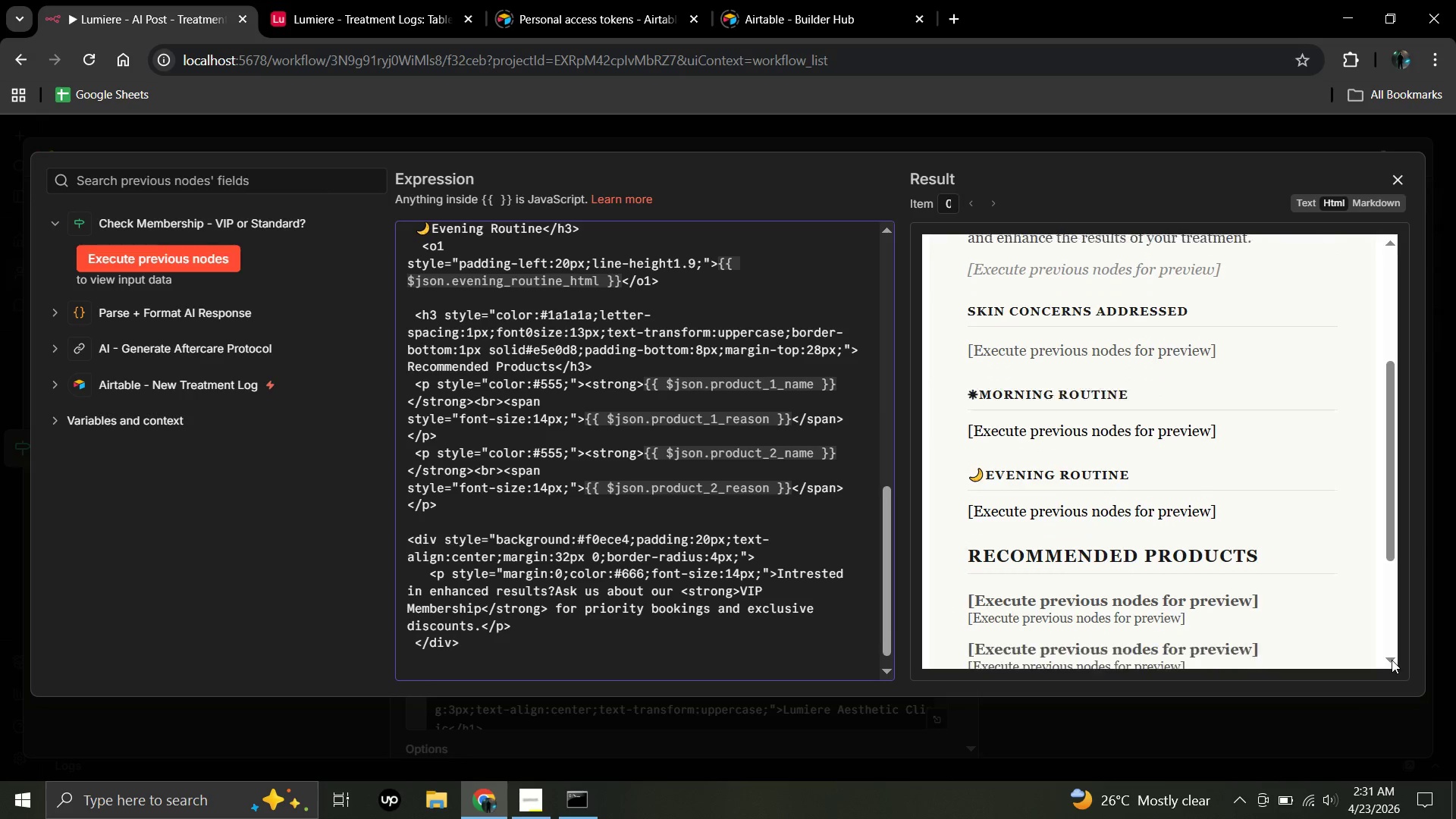 
triple_click([1392, 660])
 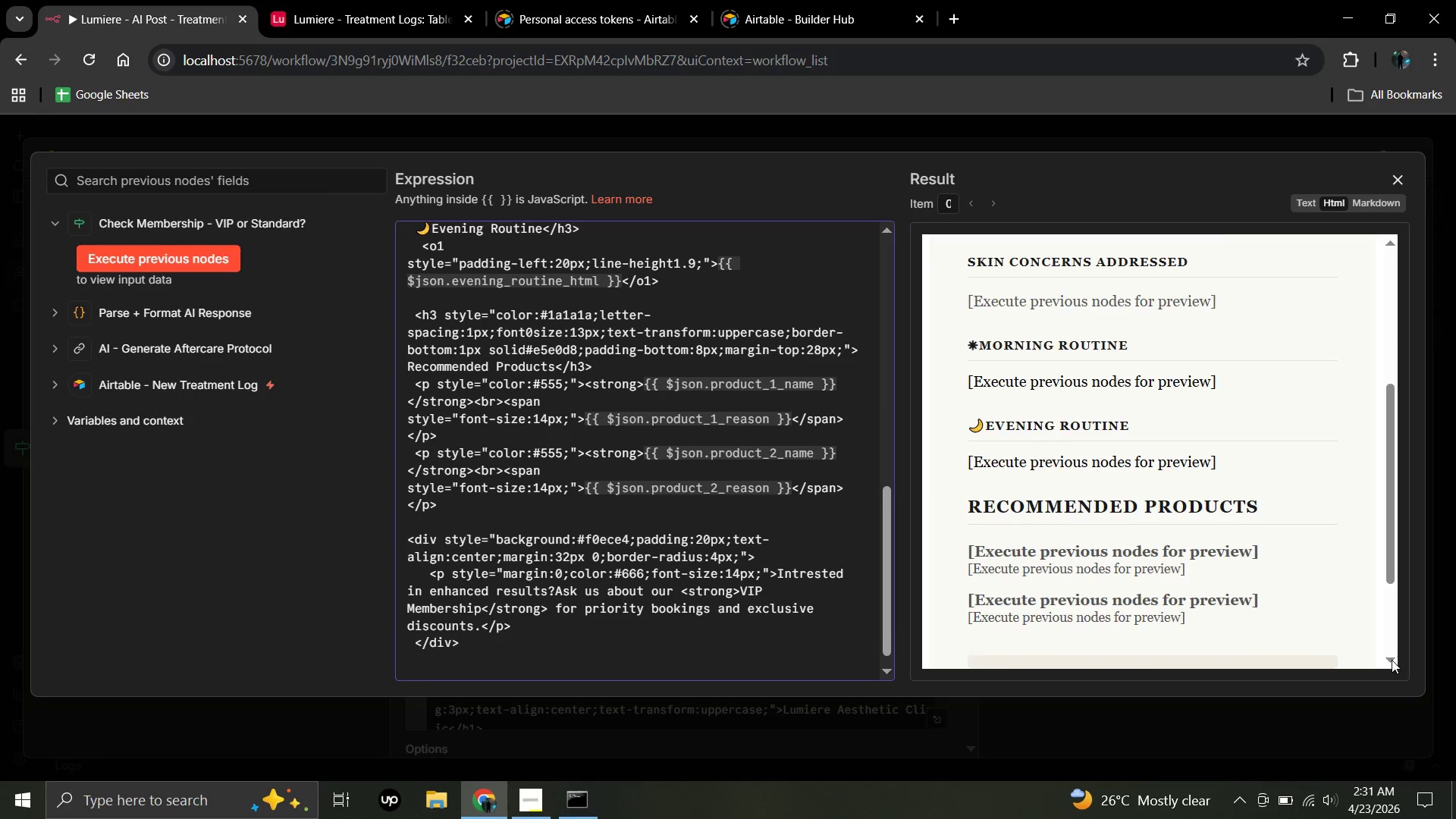 
triple_click([1392, 660])
 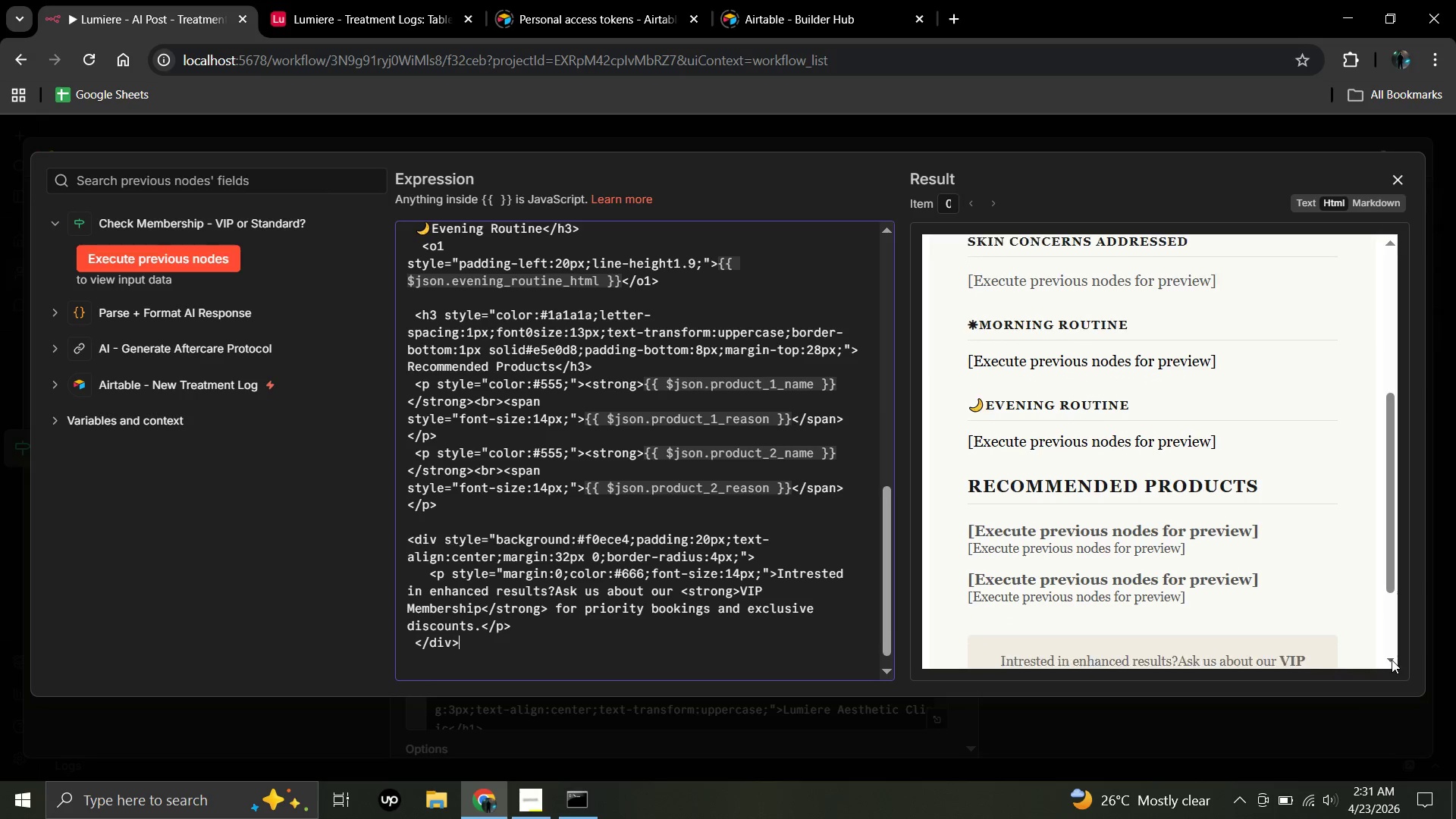 
triple_click([1392, 660])
 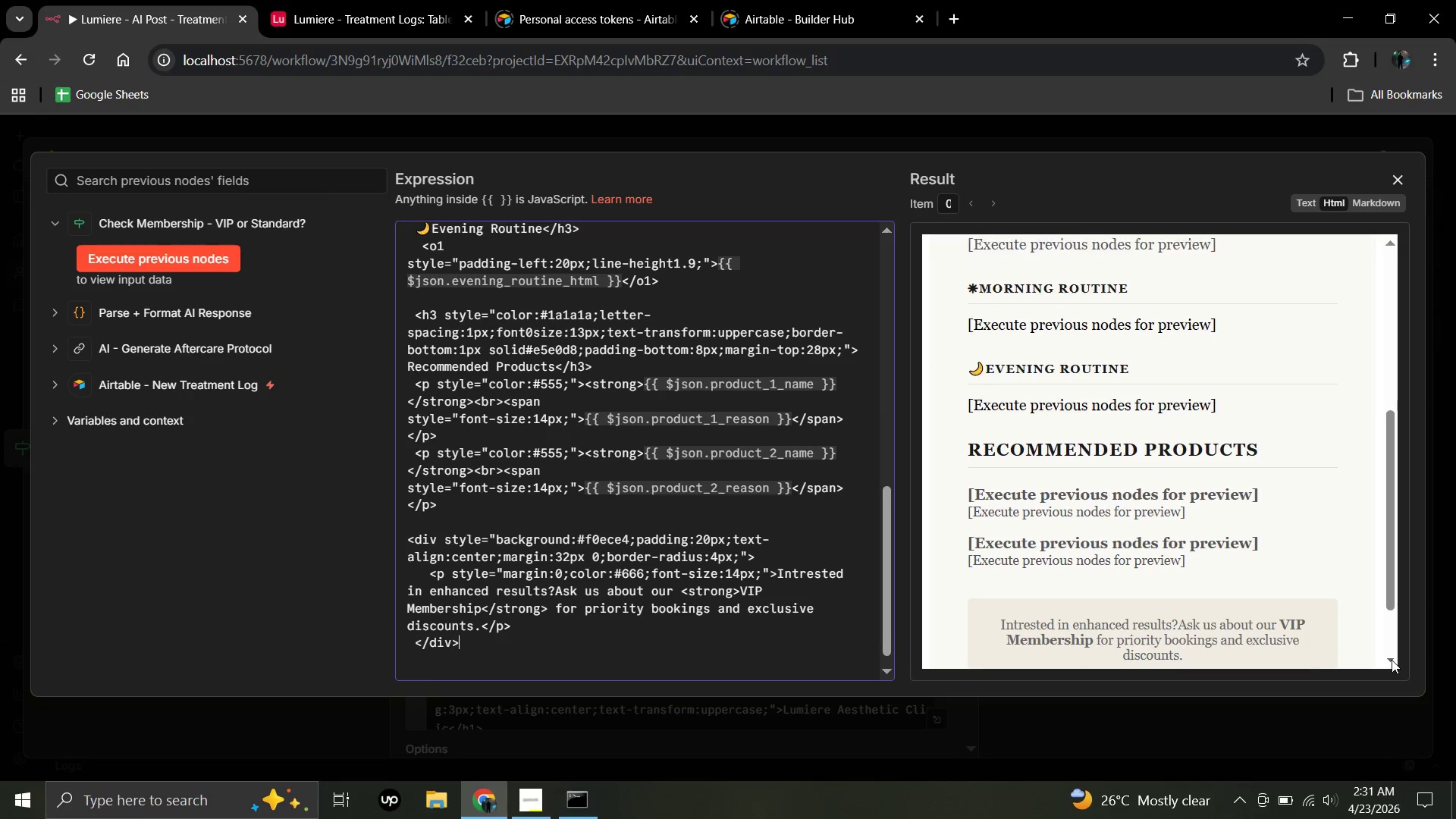 
triple_click([1392, 660])
 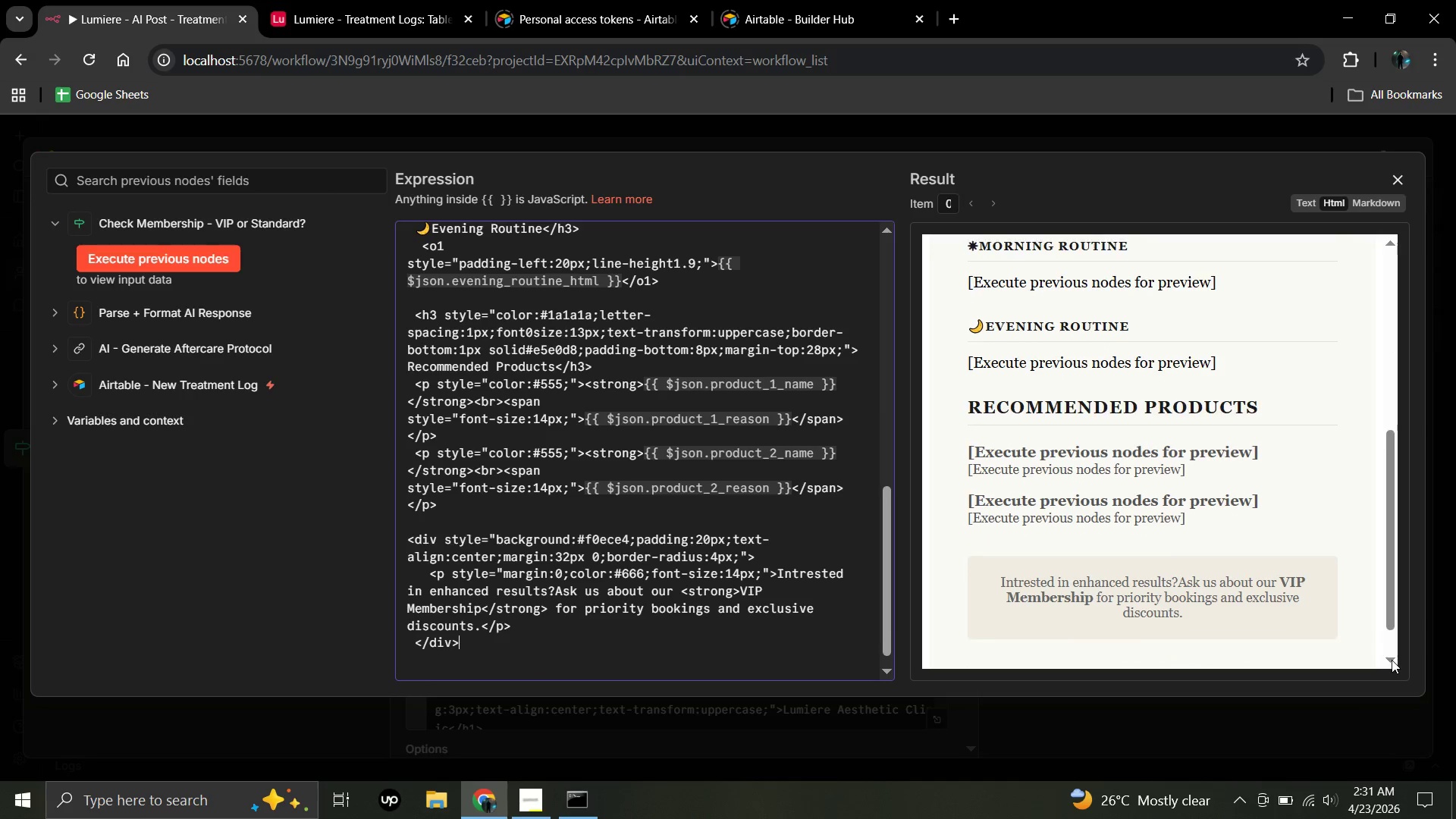 
triple_click([1392, 660])
 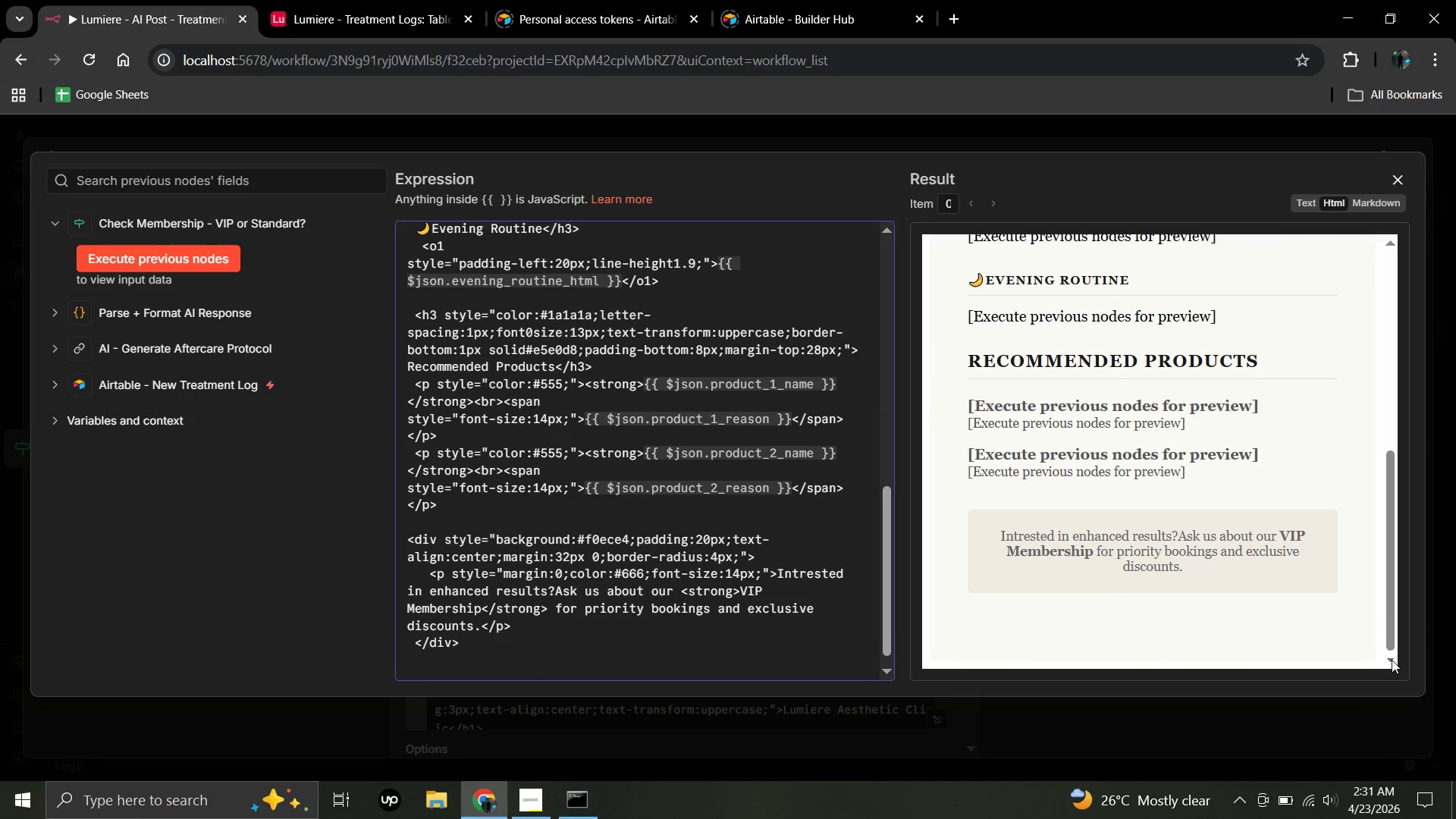 
triple_click([1392, 660])
 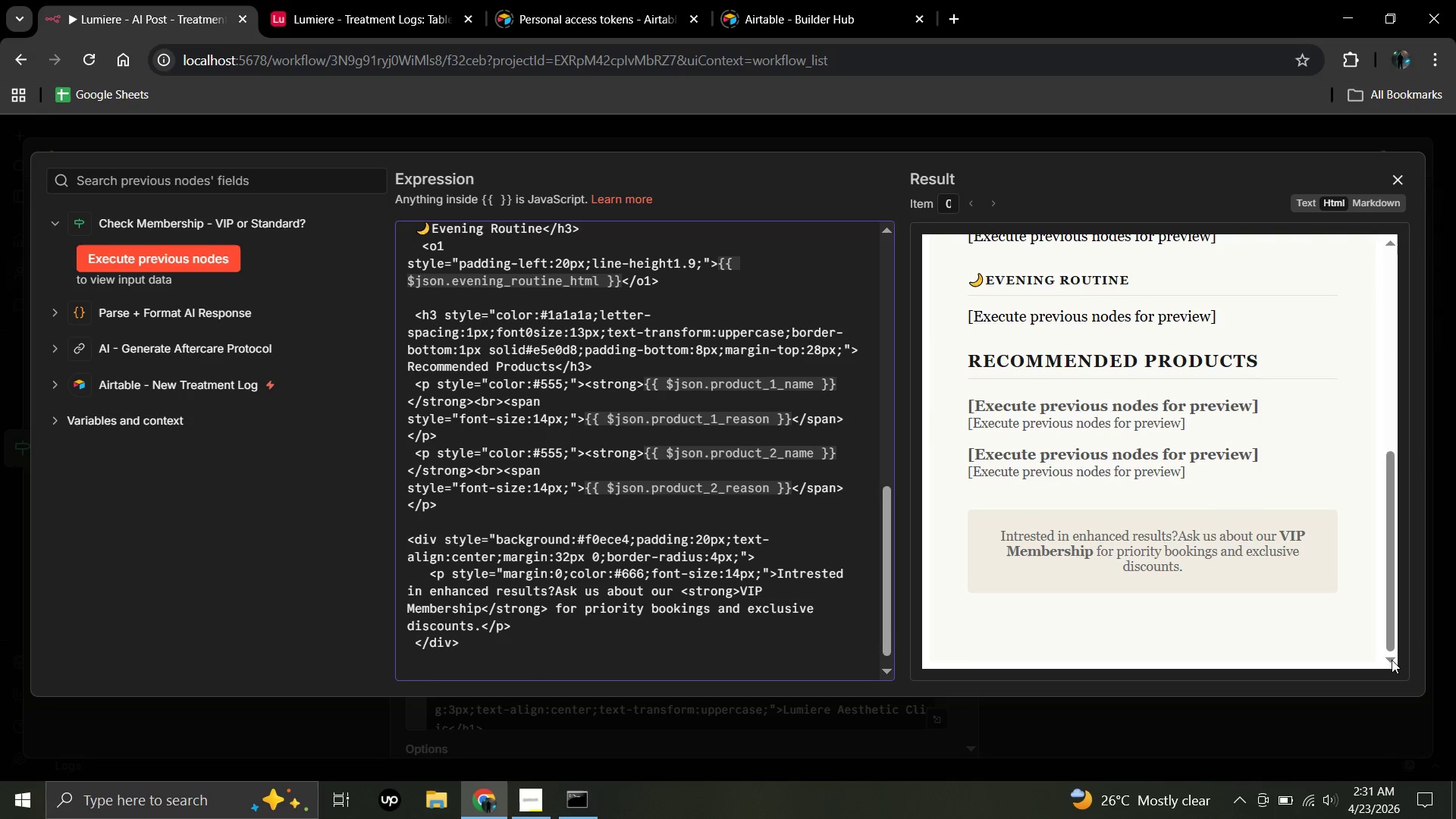 
triple_click([1392, 660])
 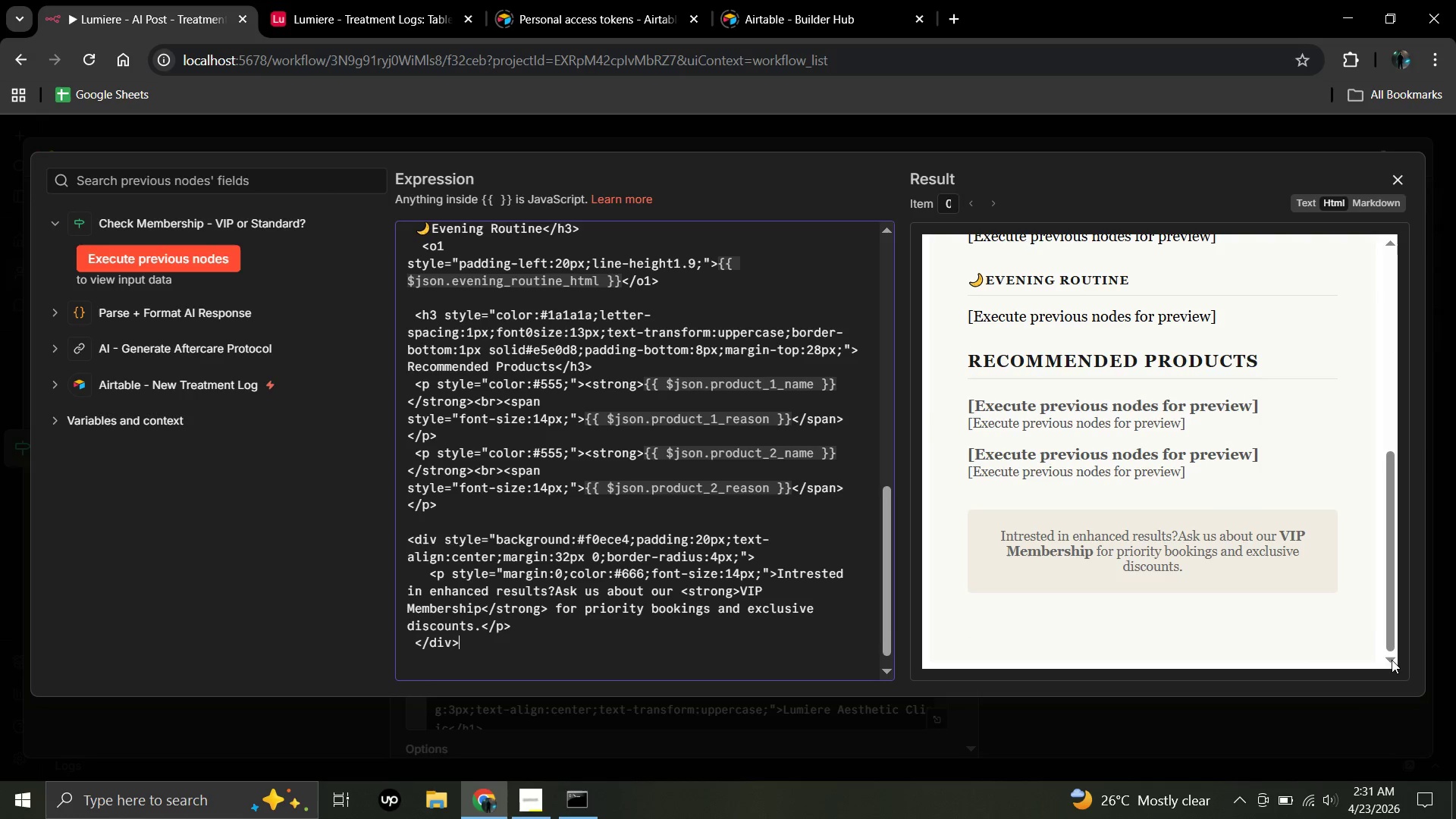 
triple_click([1392, 660])
 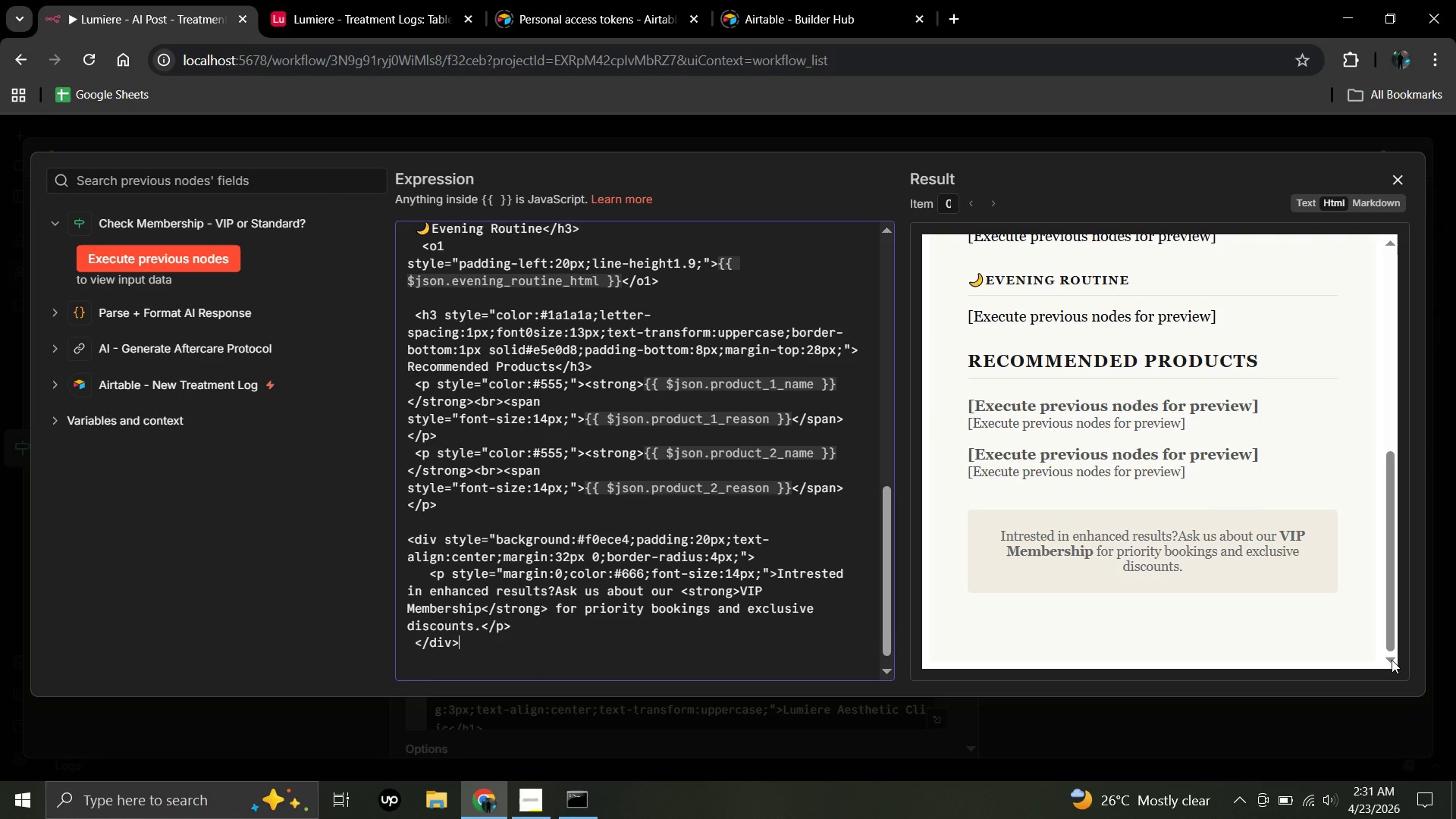 
triple_click([1392, 660])
 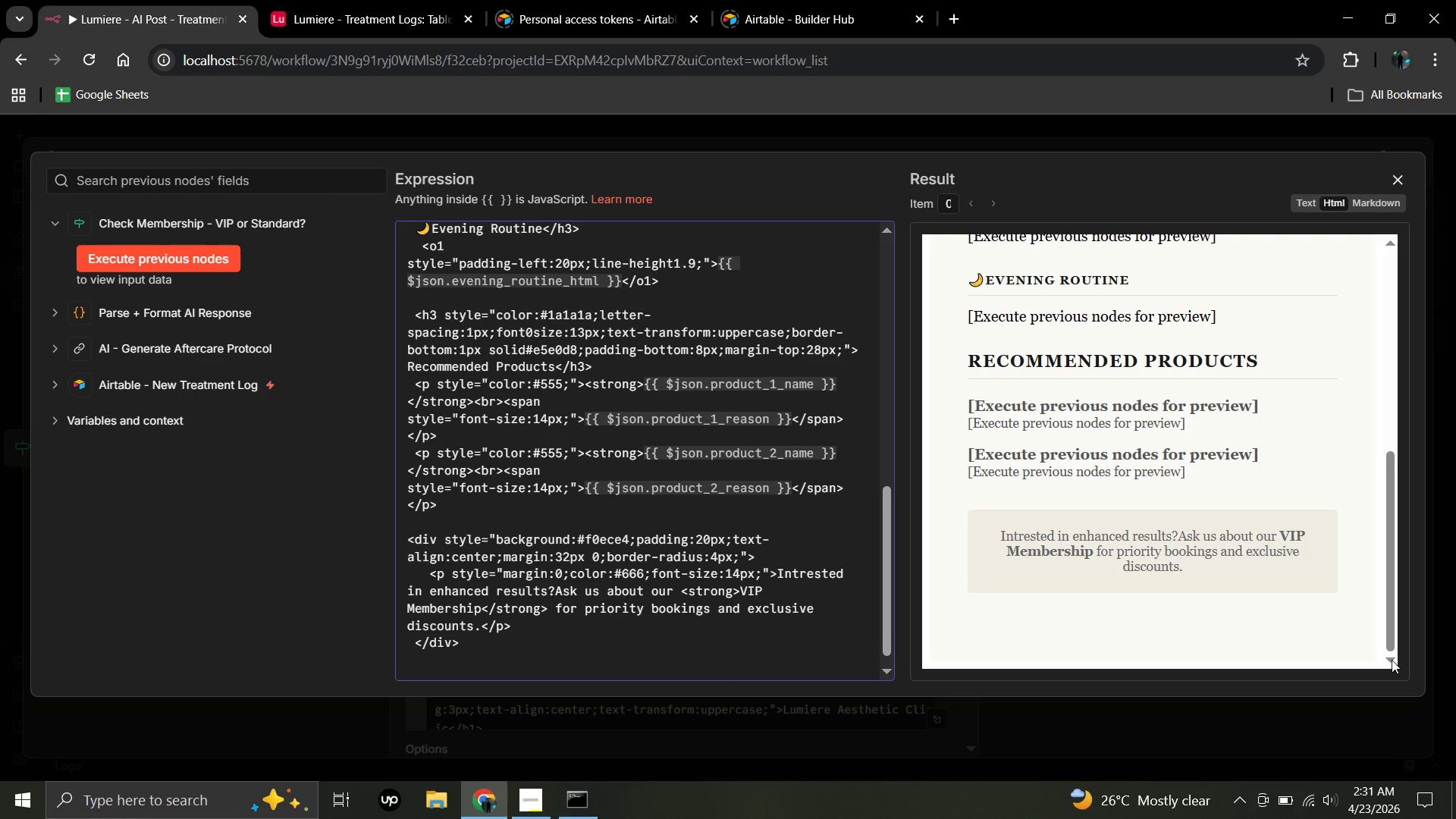 
wait(12.05)
 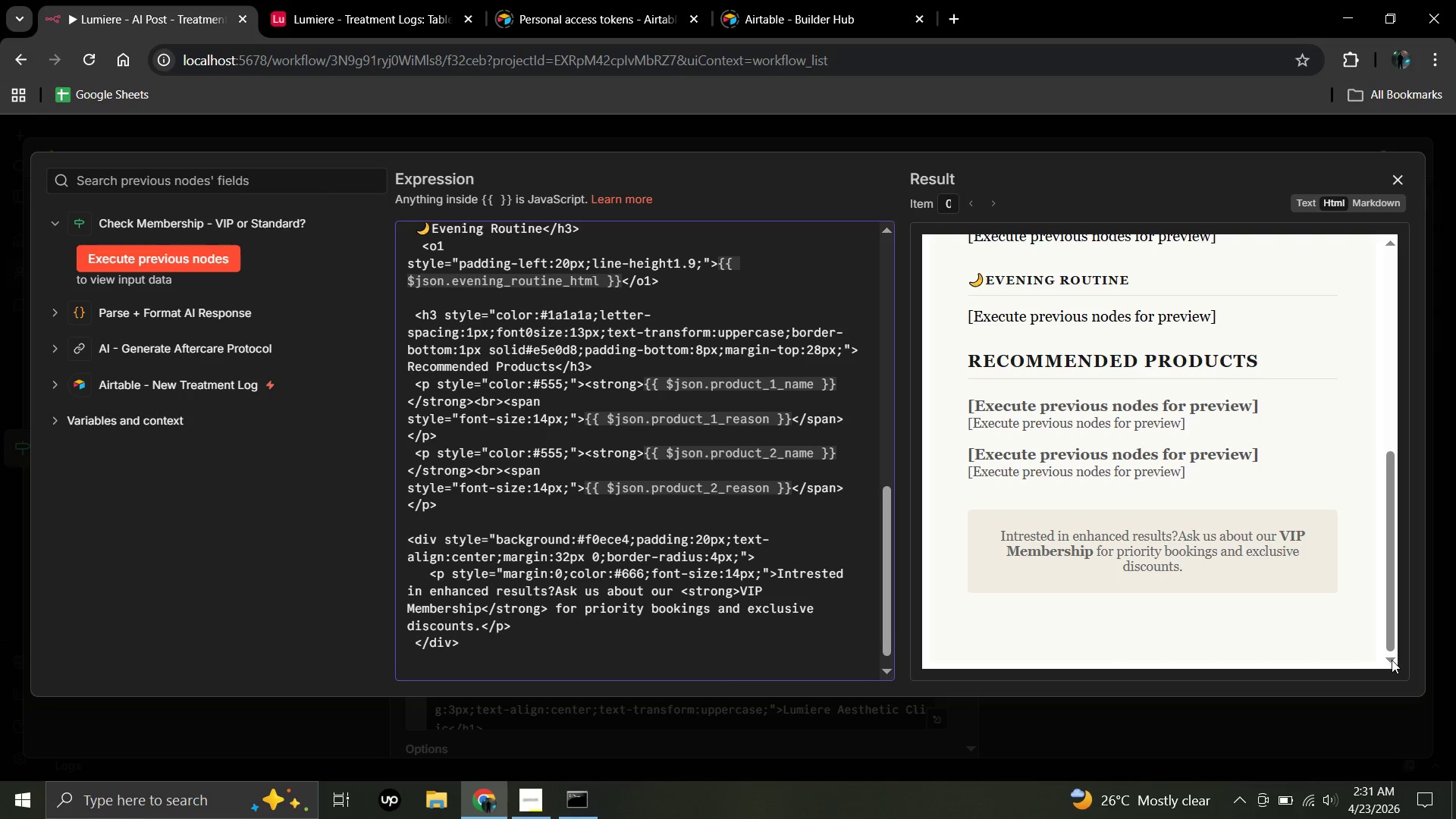 
key(Enter)
 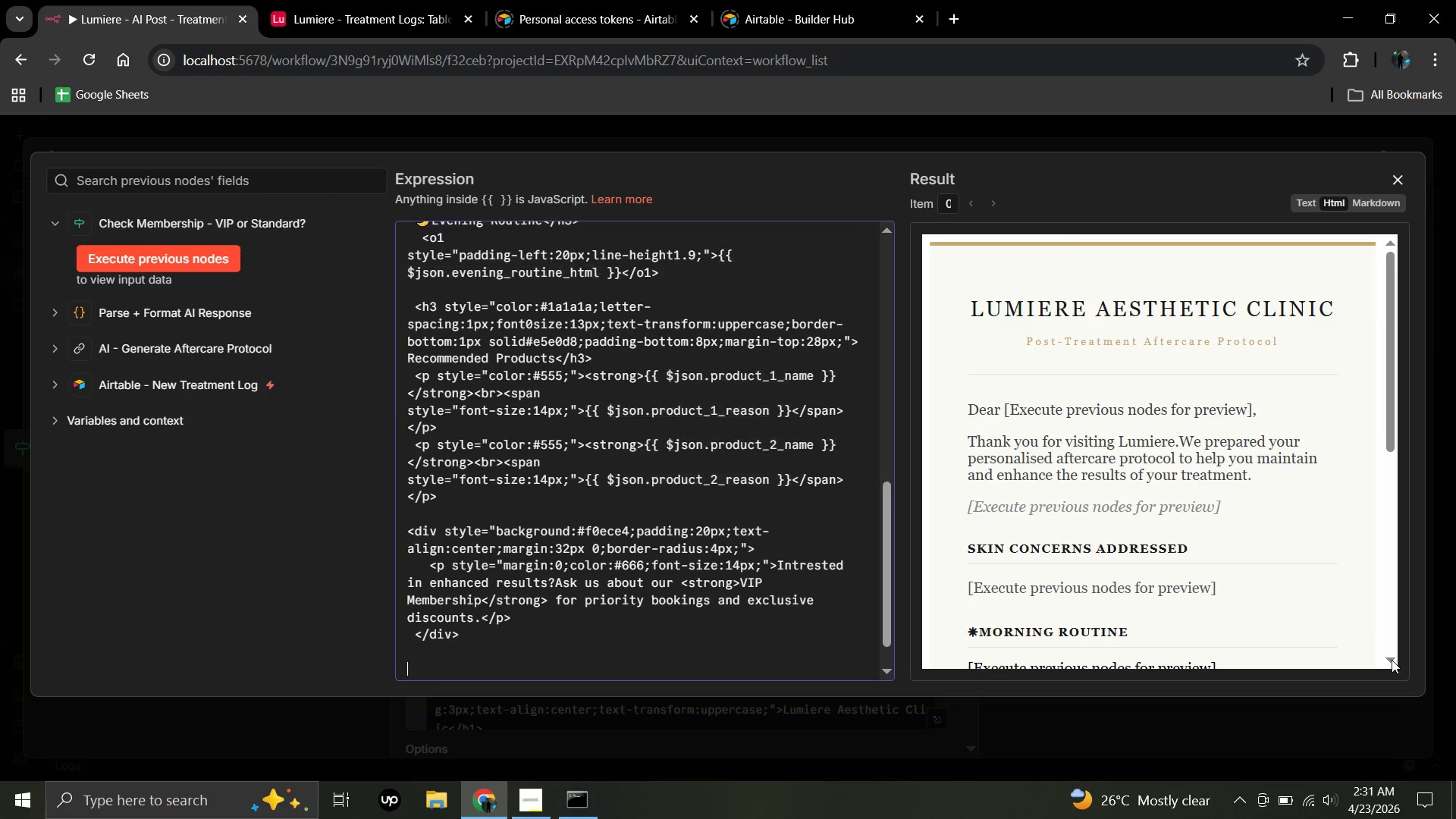 
key(Enter)
 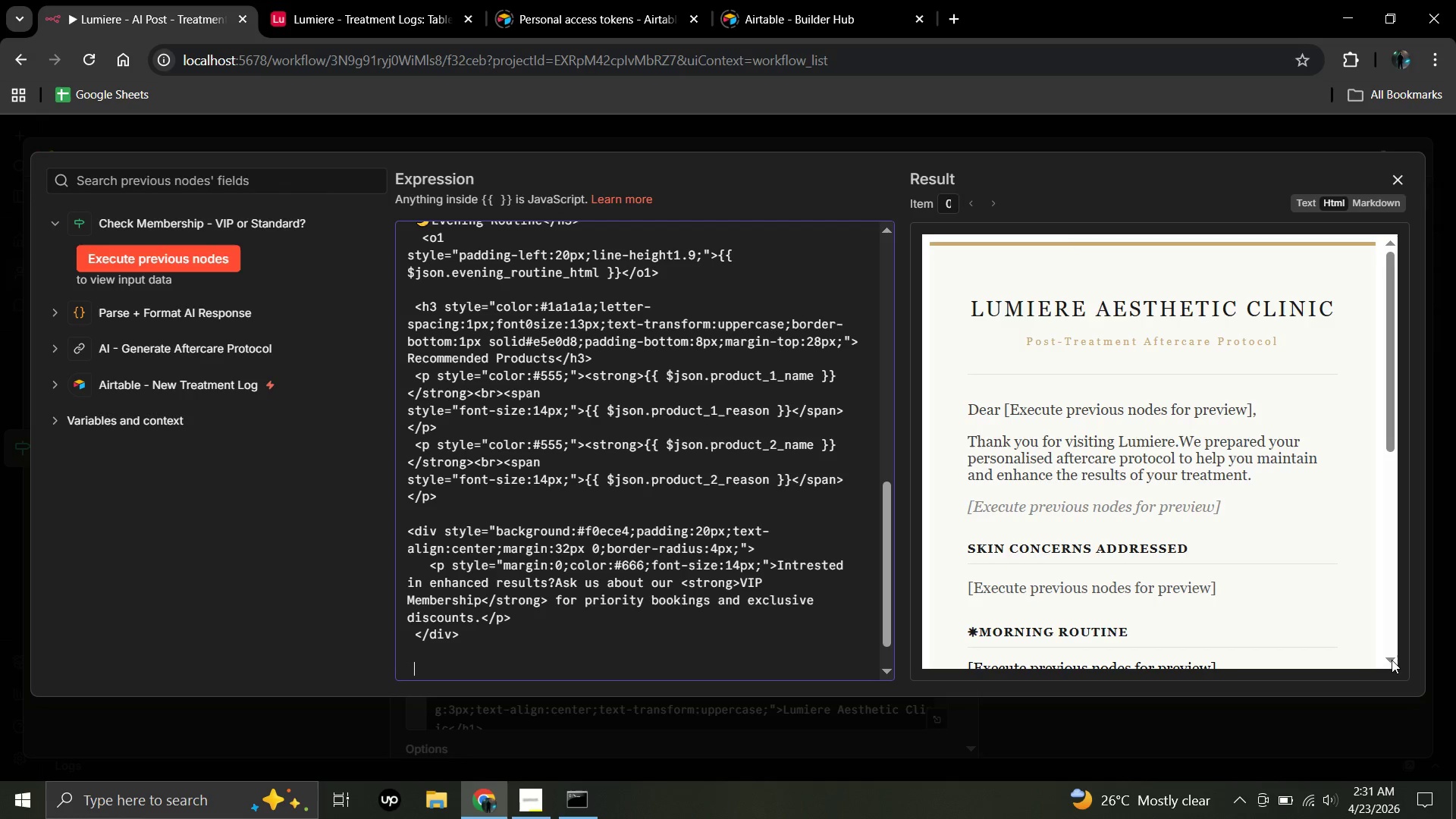 
type(  <p style="color:#aaa;font-size:11px;text-align:cemte)
key(Backspace)
key(Backspace)
key(Backspace)
type(nter;)
 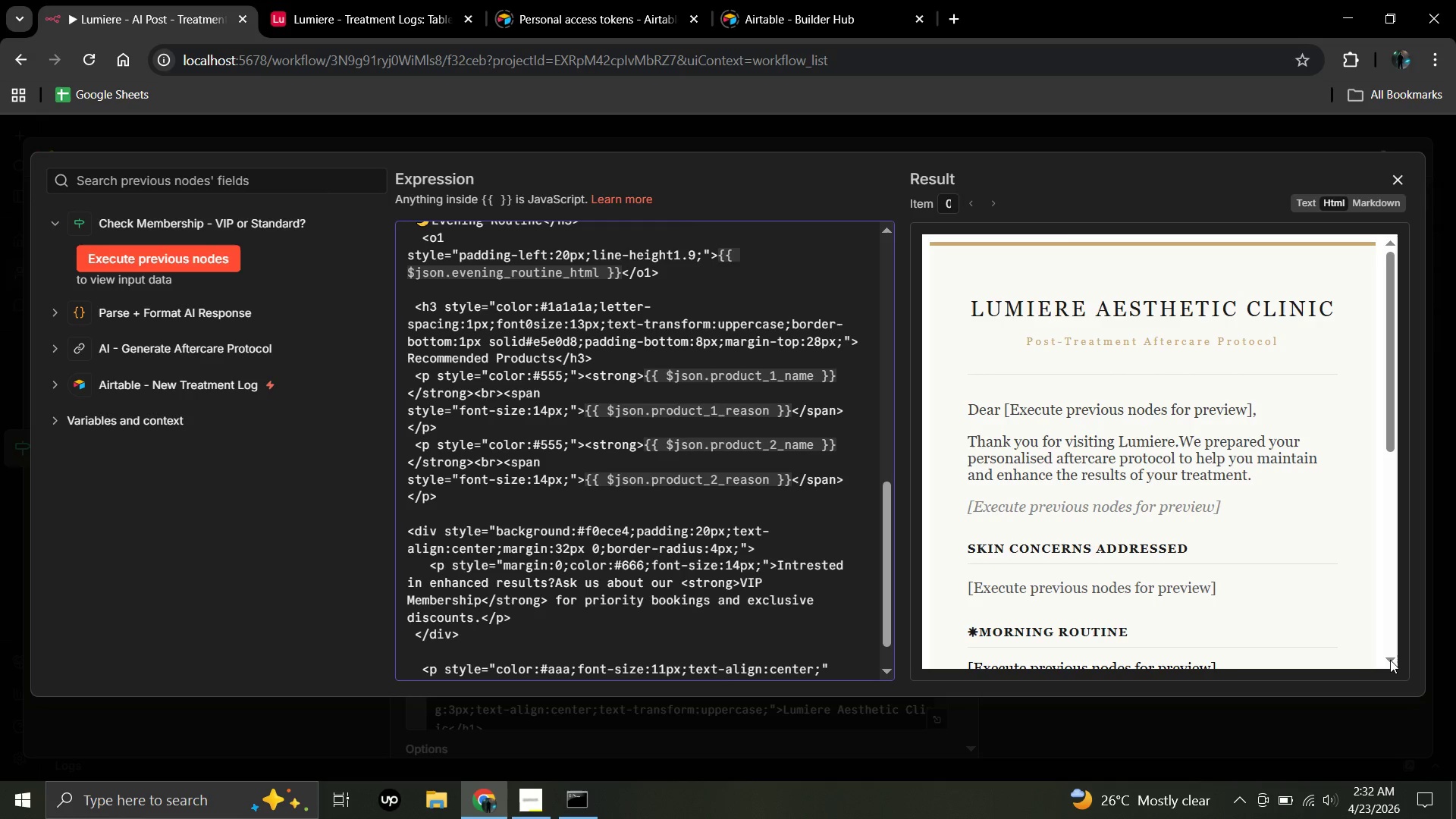 
type(margin)
 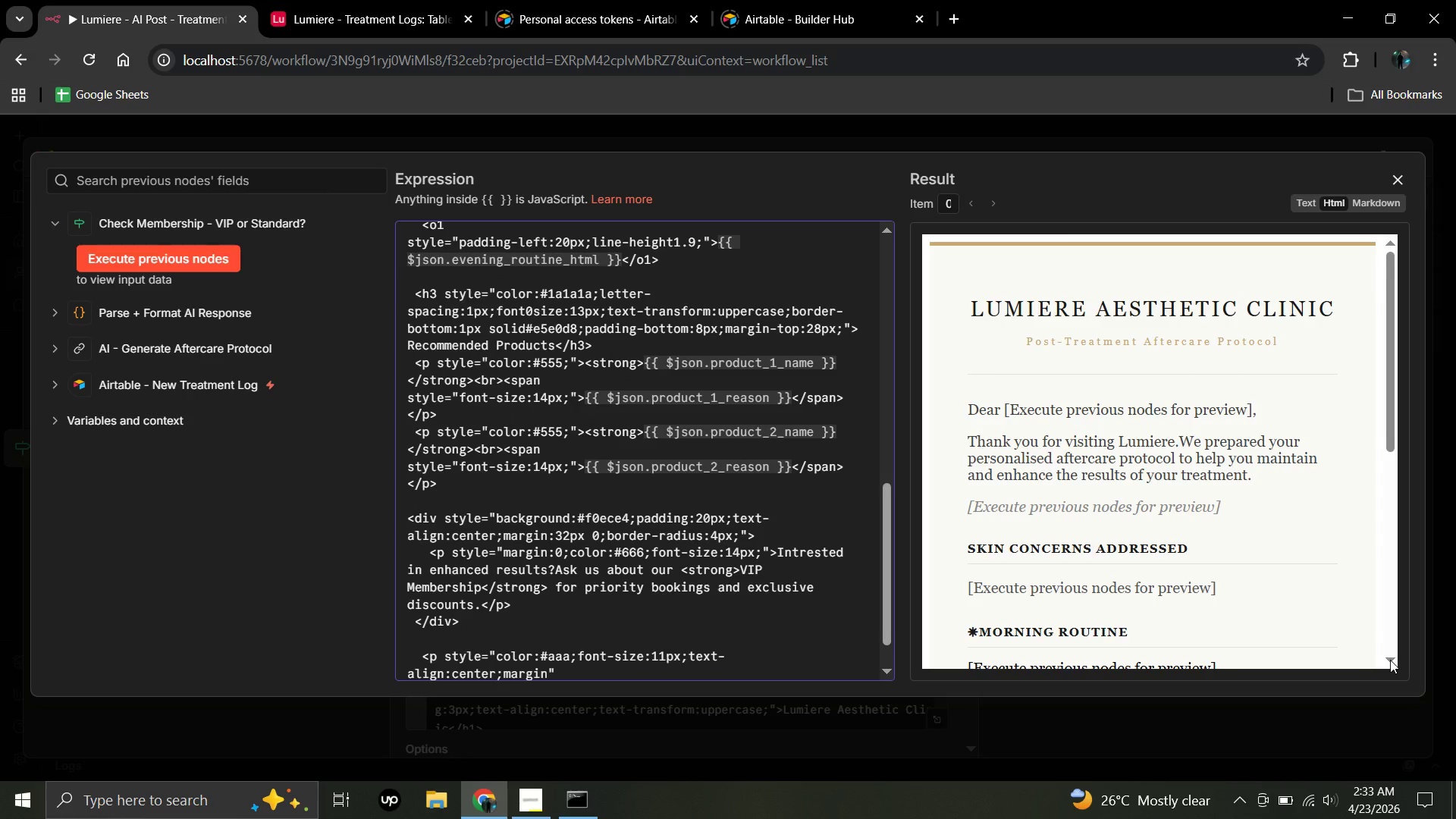 
type(-top:32px;letter-spacing:1px;)
 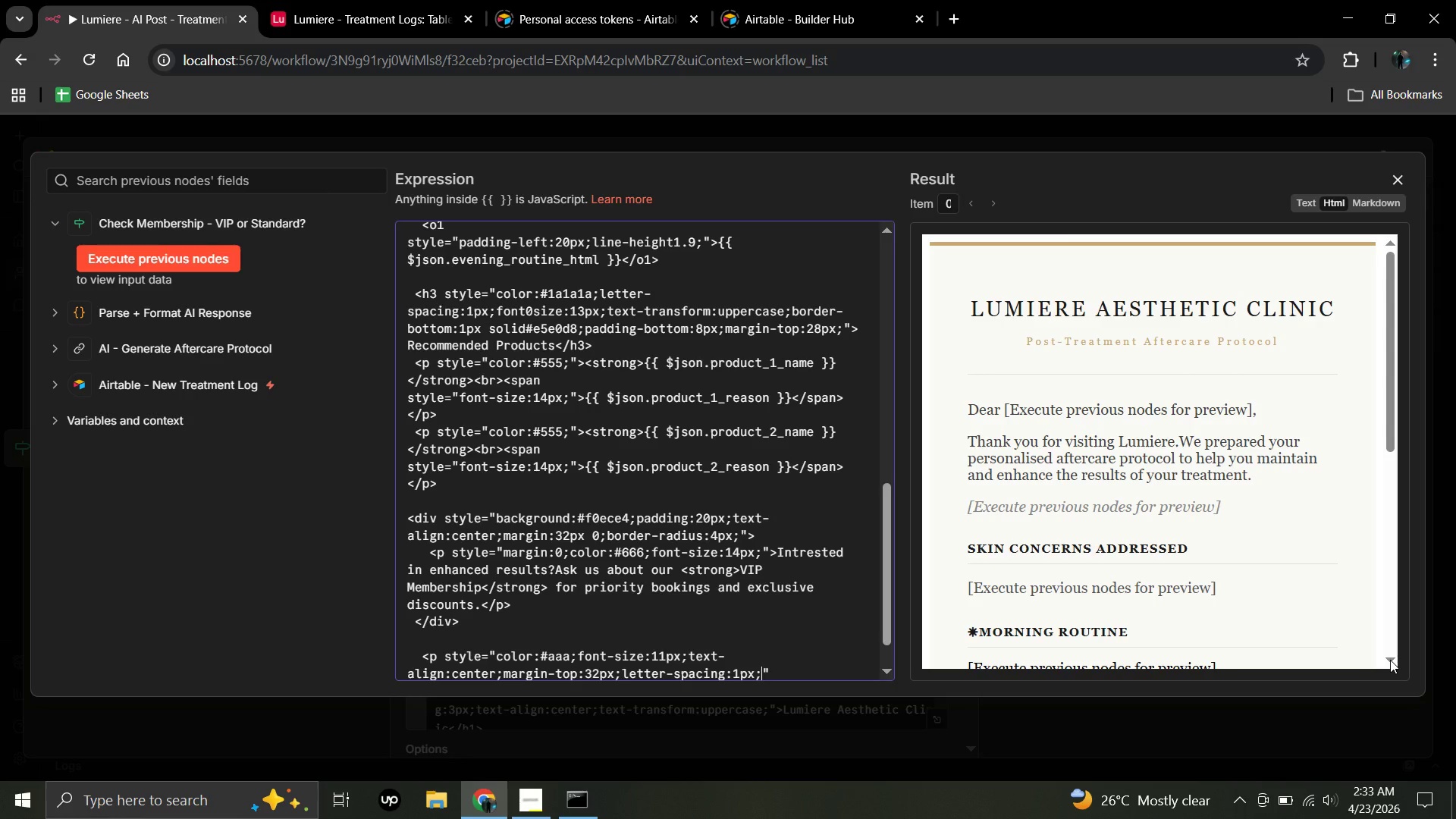 
wait(8.39)
 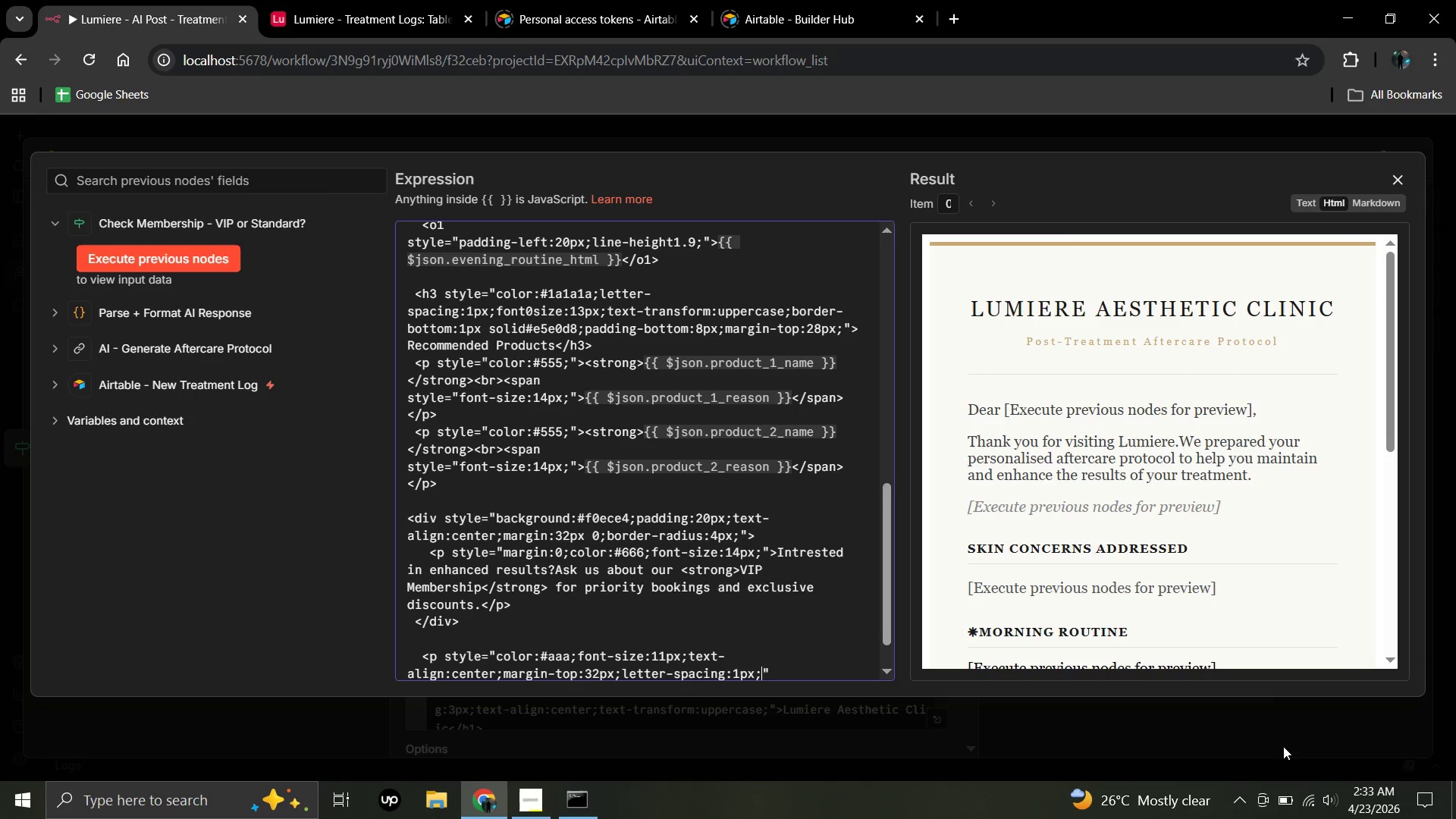 
left_click([773, 672])
 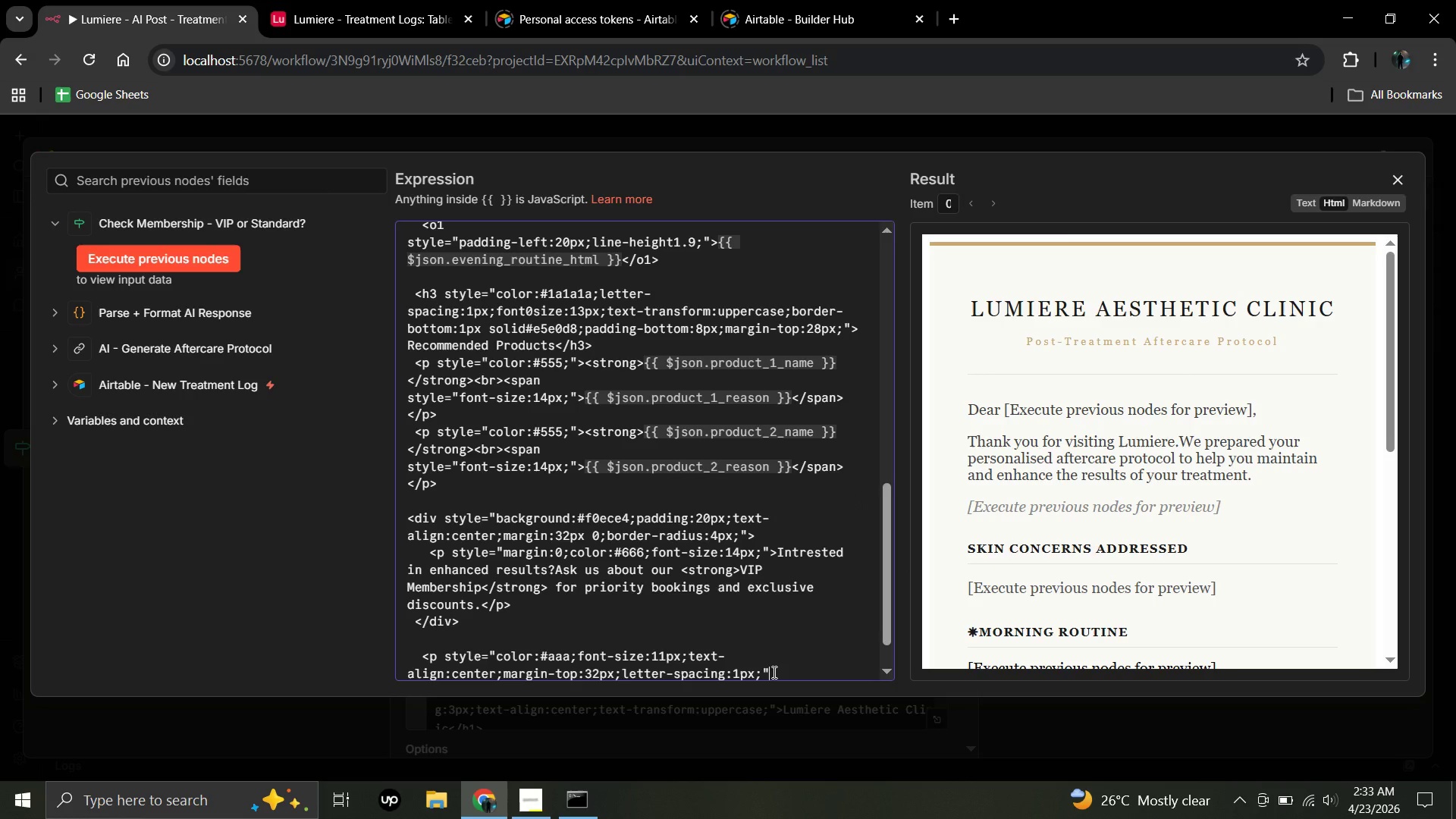 
key(Shift+Period)
 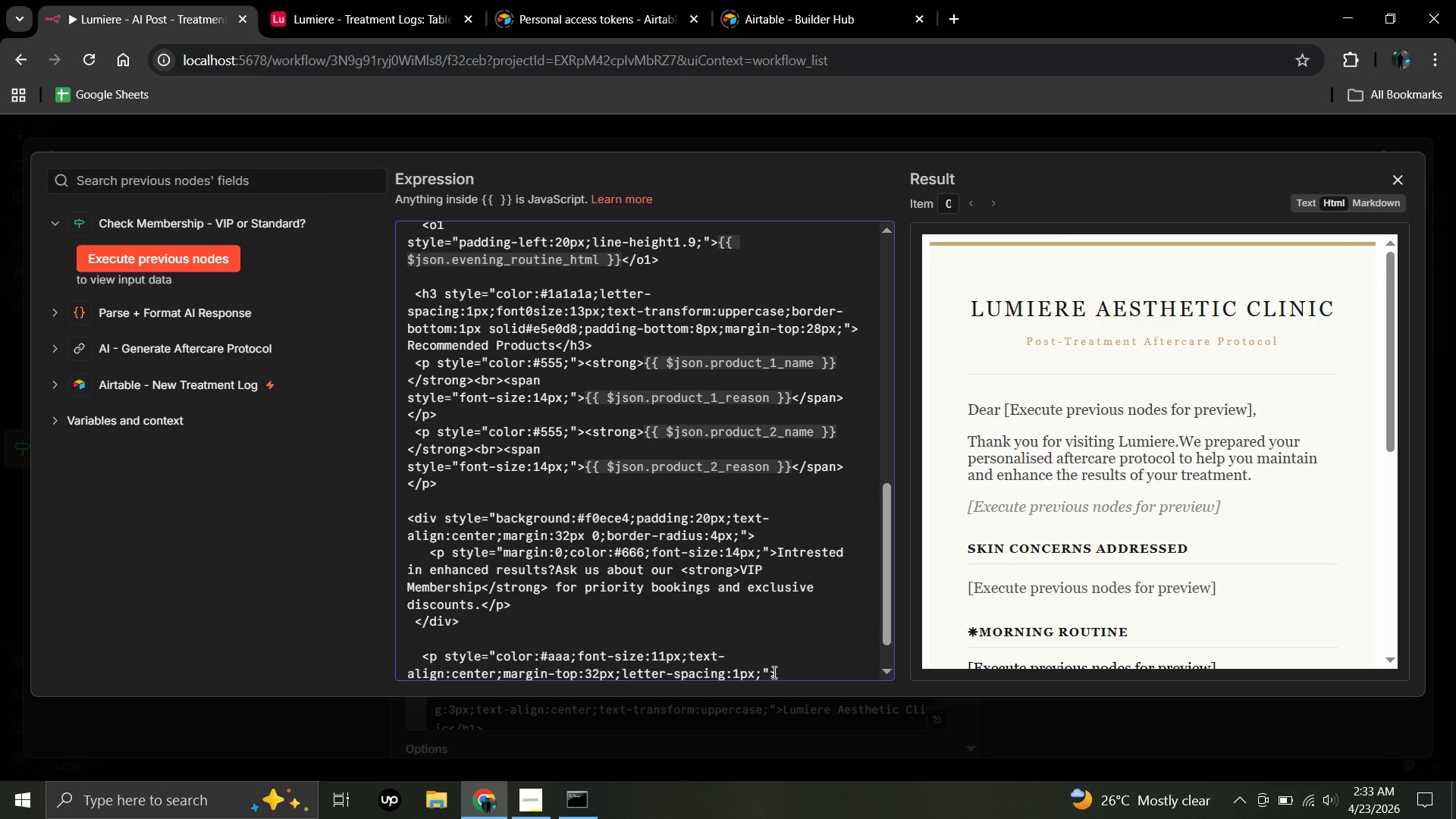 
wait(6.08)
 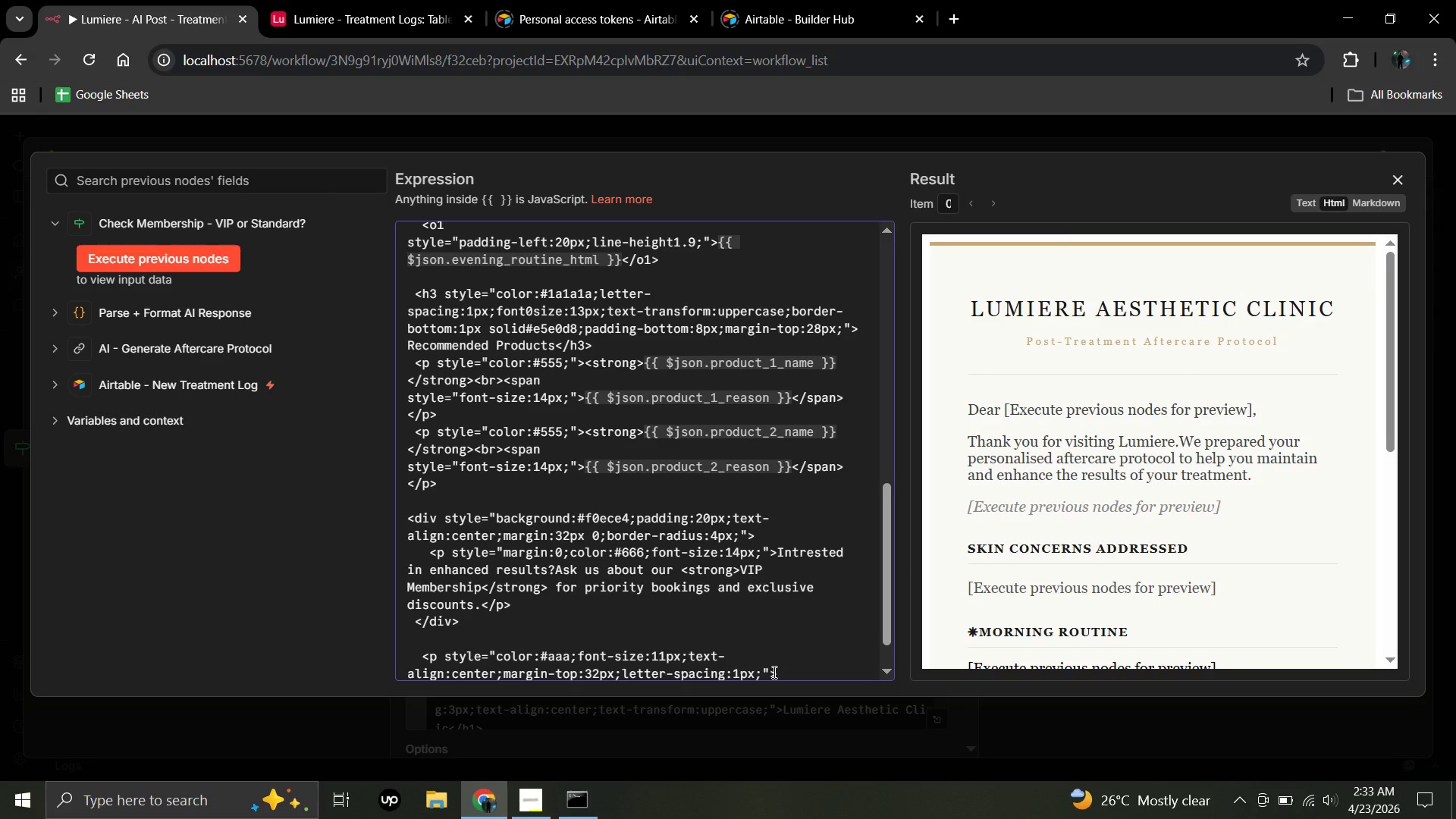 
hold_key(key=ShiftLeft, duration=1.14)
 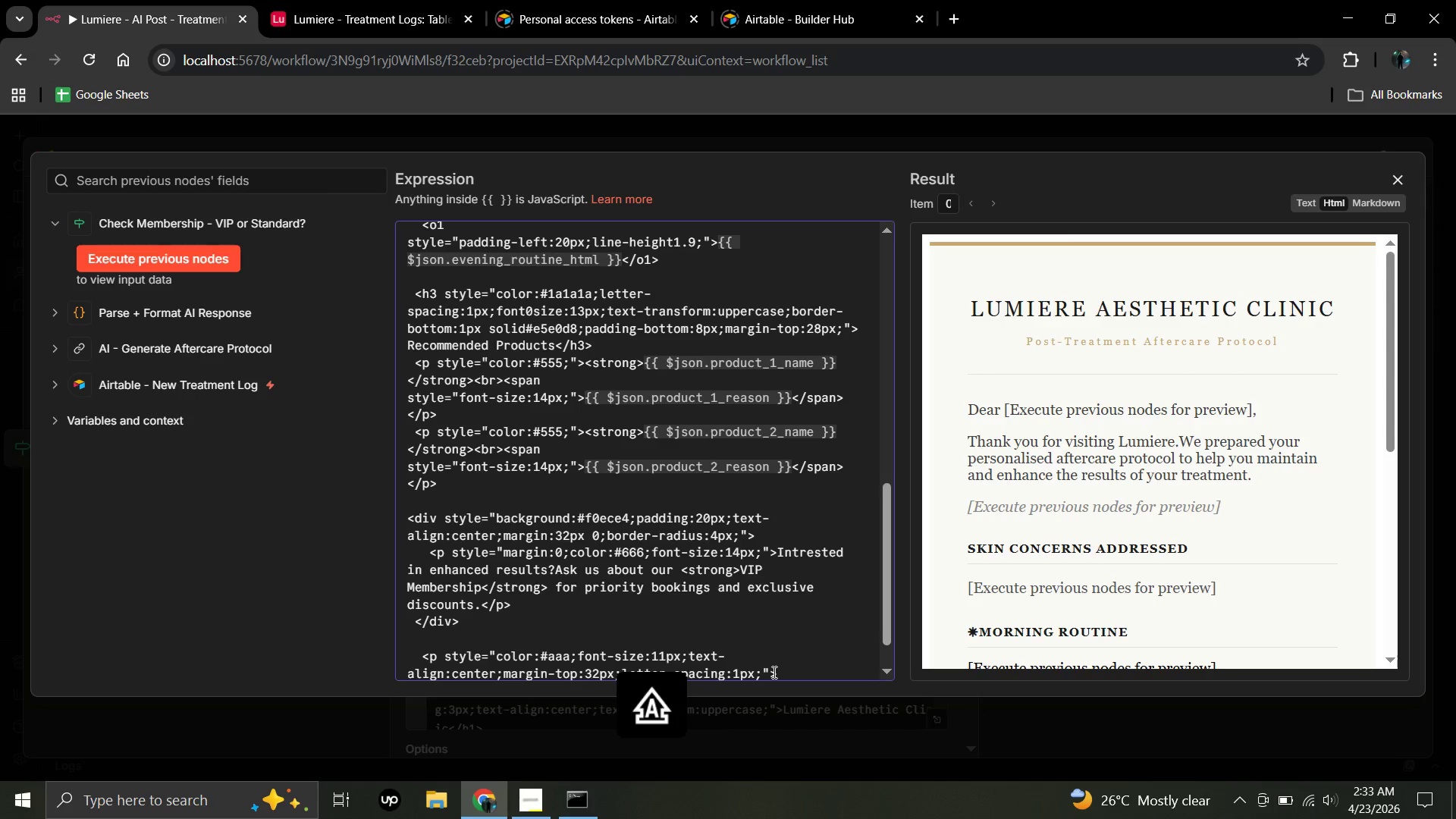 
type(LUMIERE AESTH)
 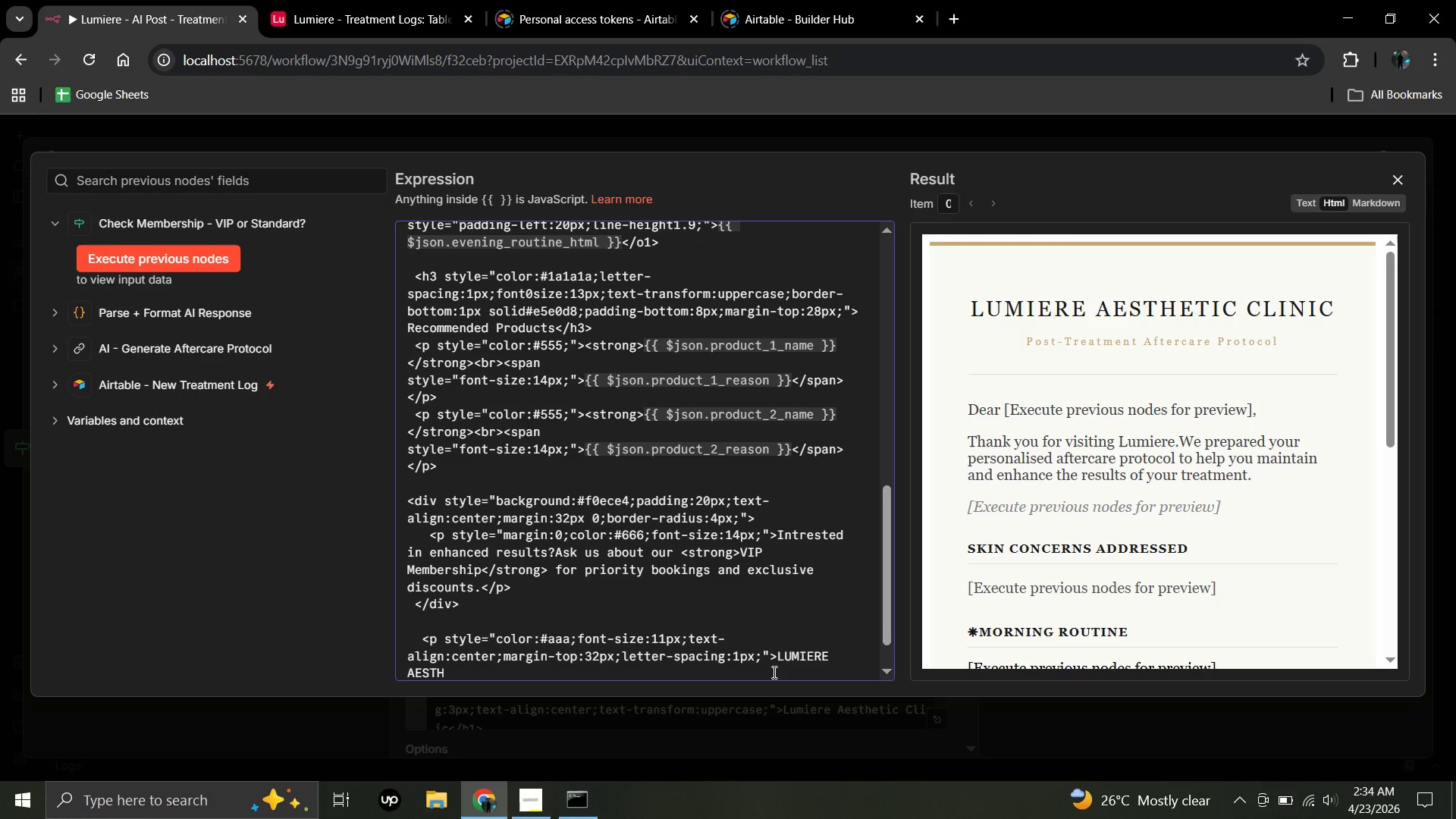 
type(TIC CLINIC - )
 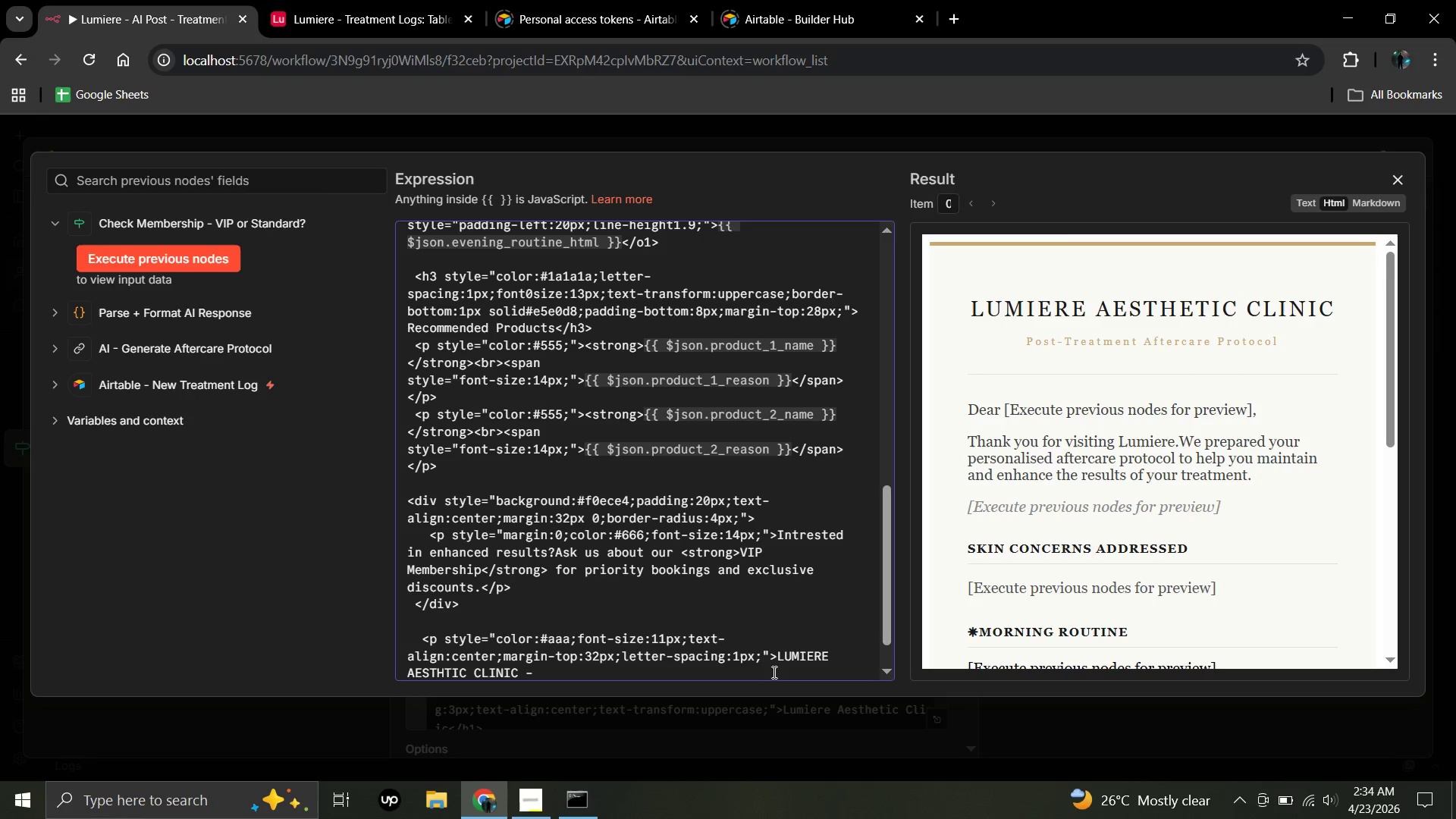 
type(WHERE SCIENCE MEETS LUXURY)
 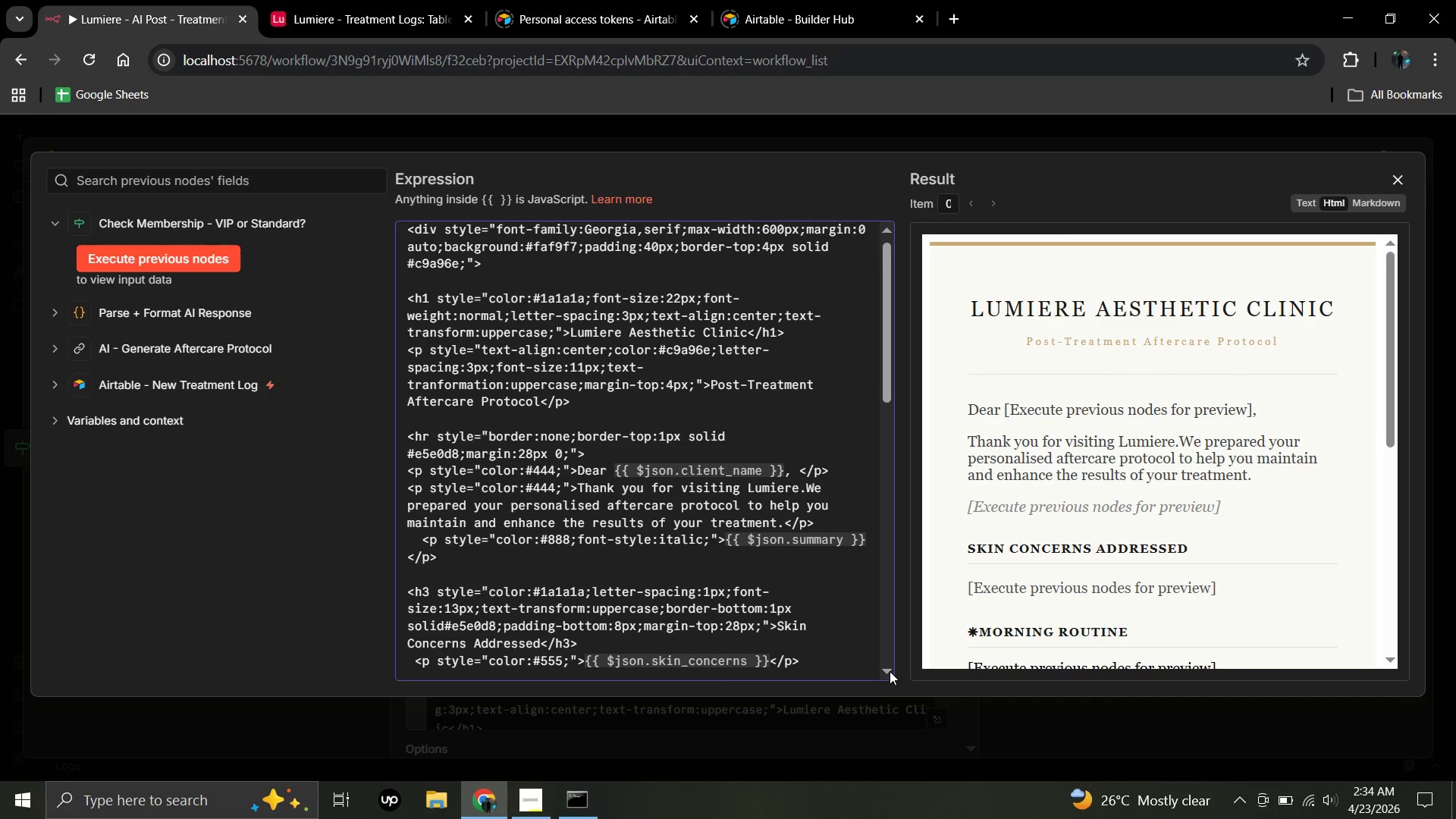 
double_click([888, 669])
 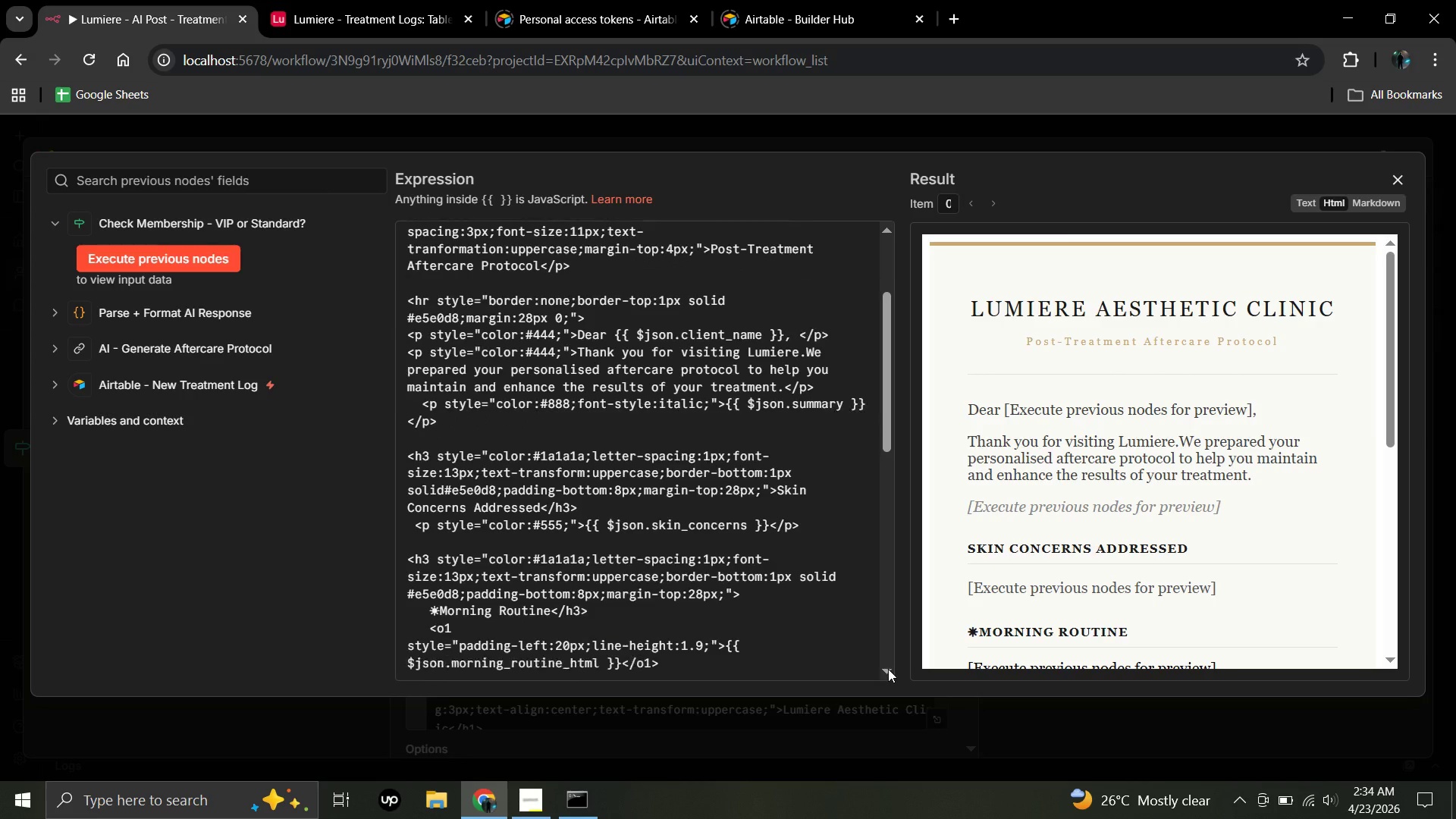 
triple_click([888, 669])
 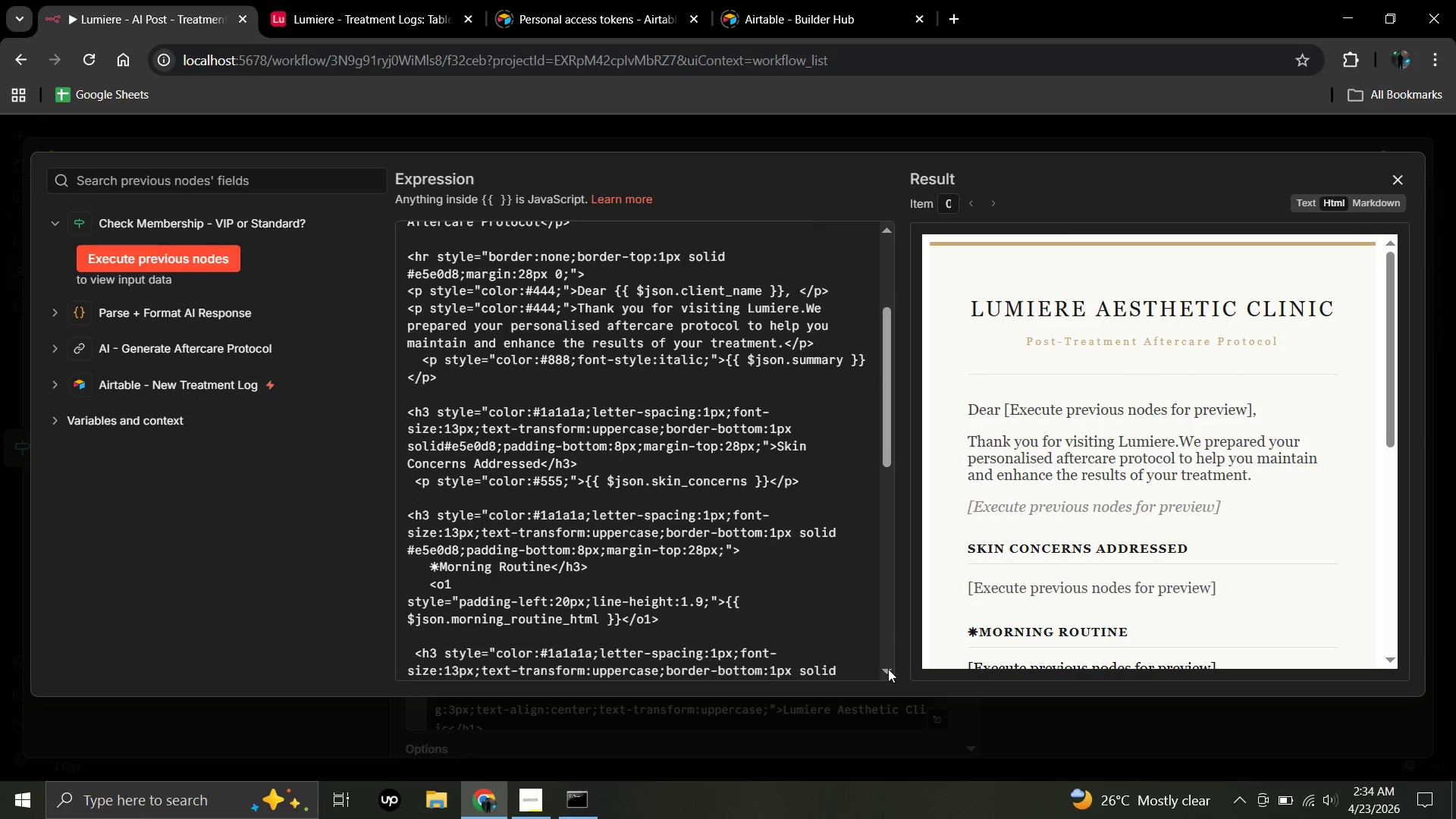 
triple_click([888, 669])
 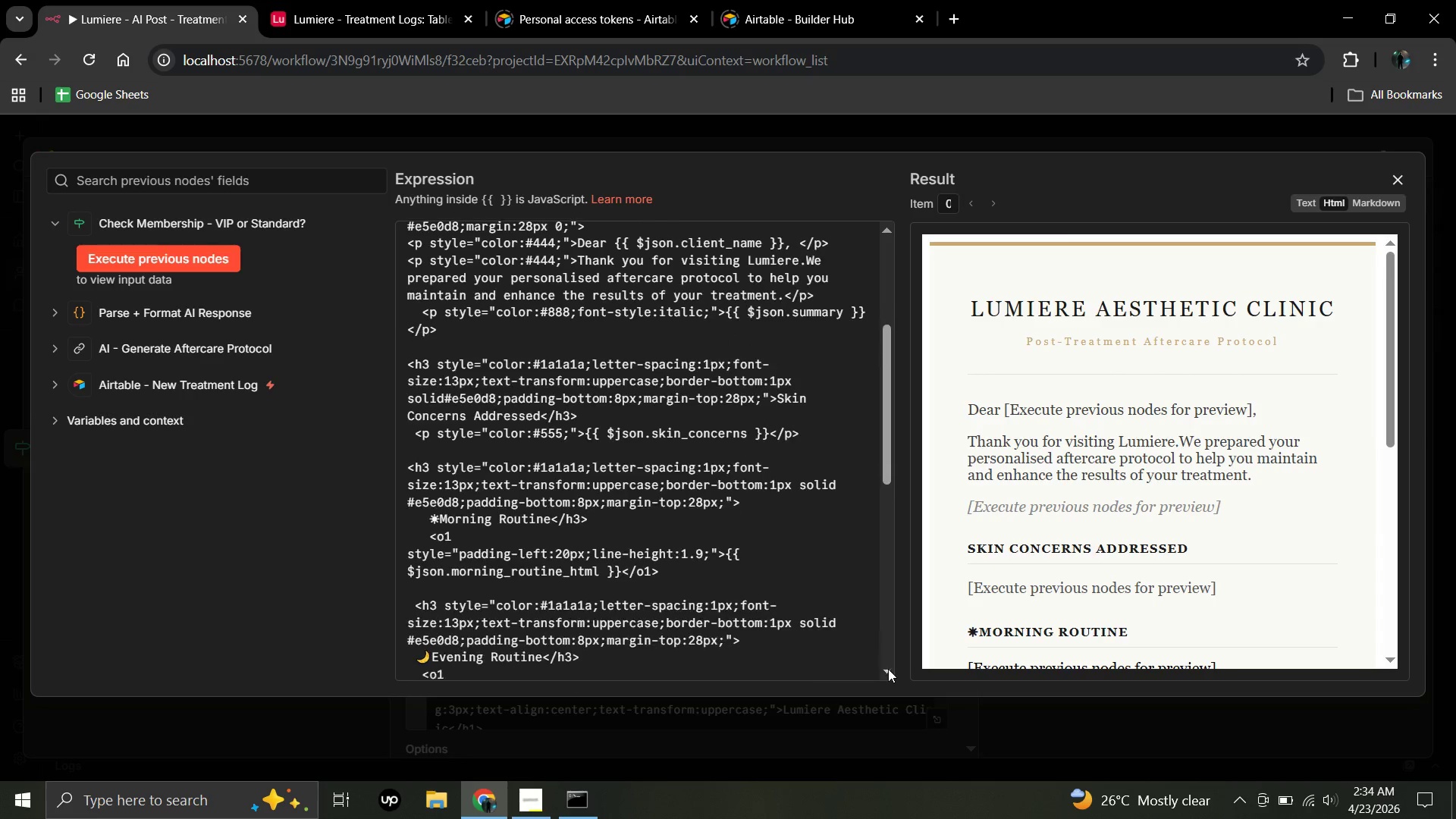 
triple_click([888, 669])
 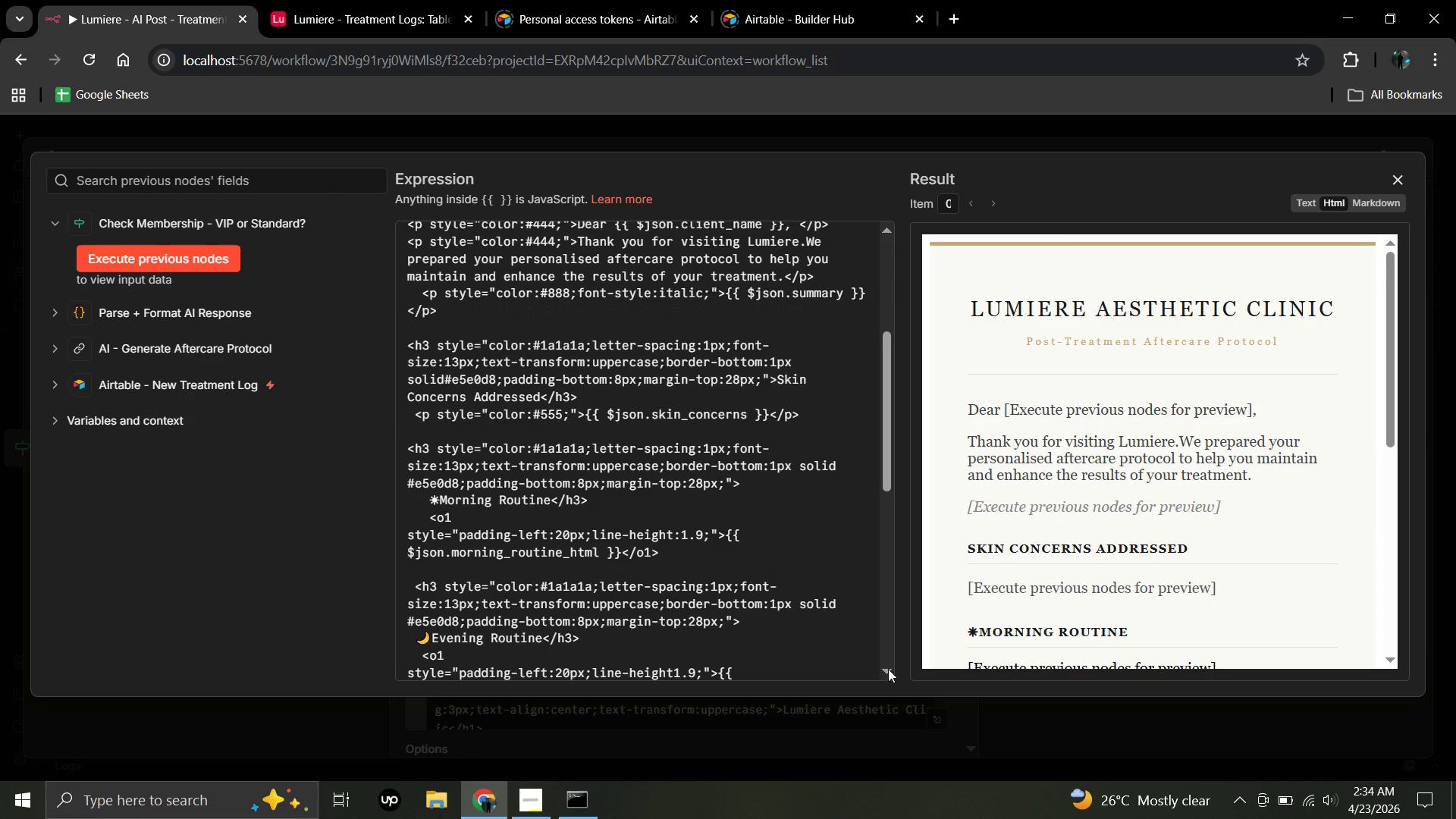 
triple_click([888, 669])
 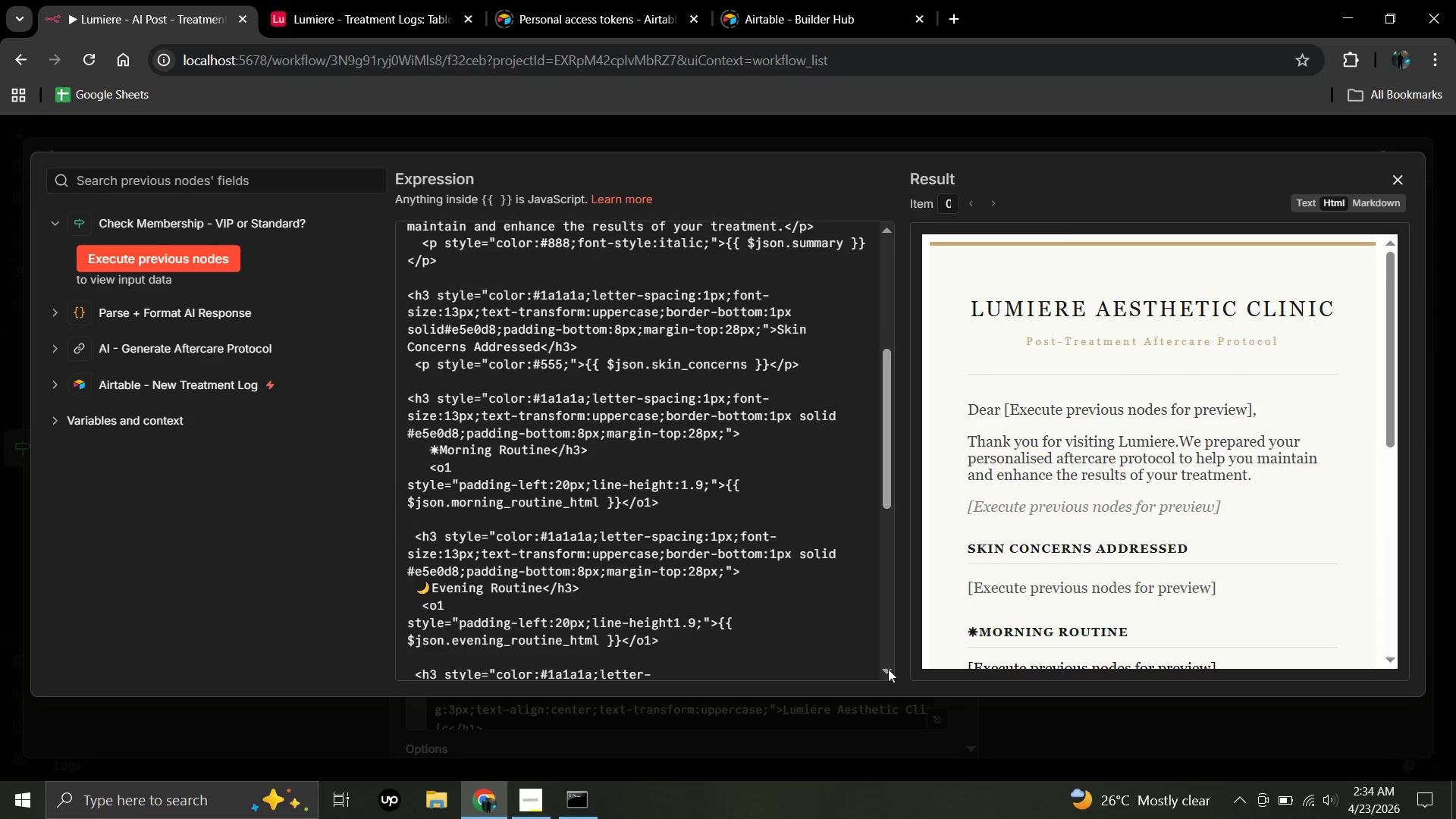 
triple_click([888, 669])
 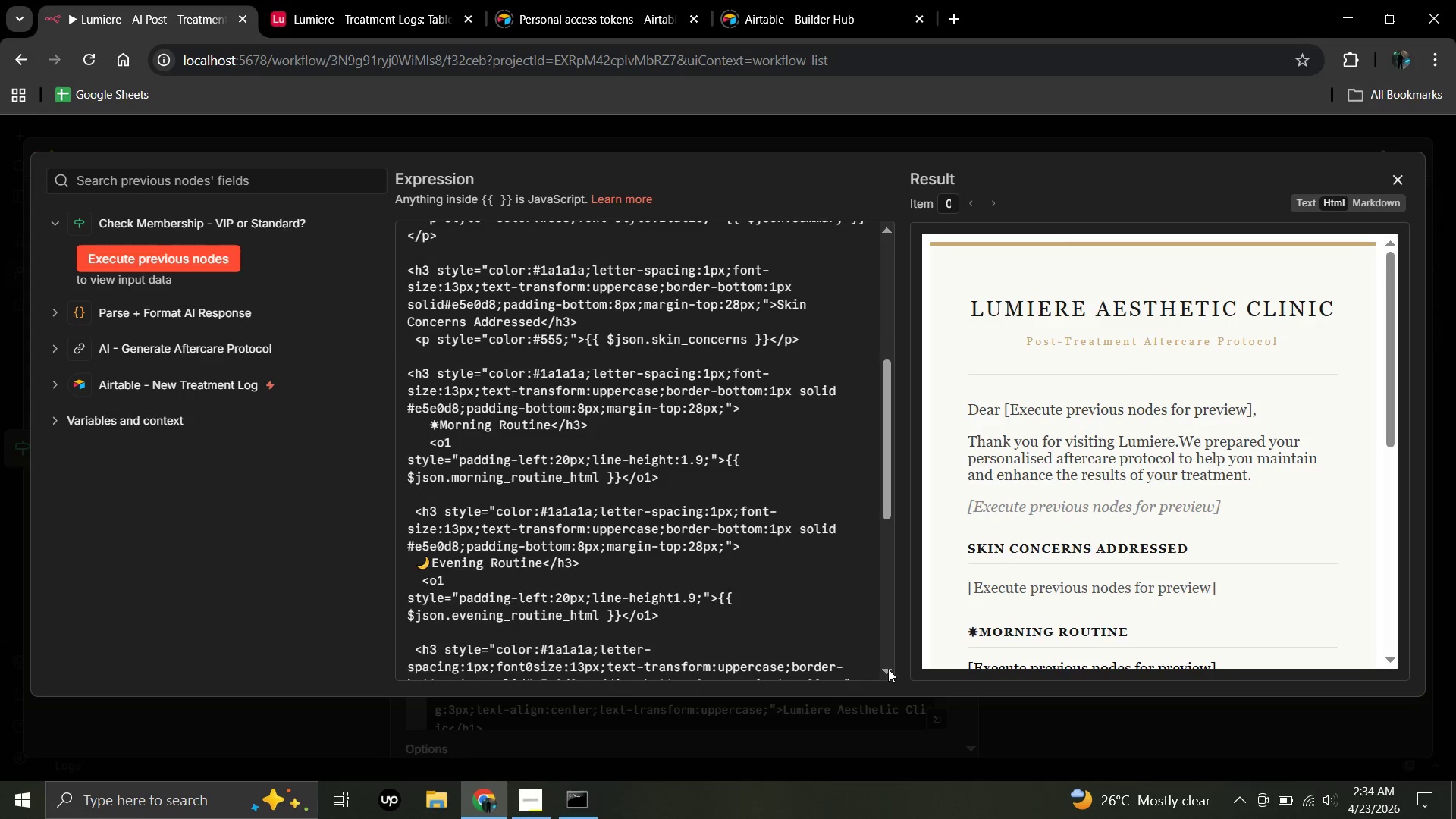 
triple_click([888, 669])
 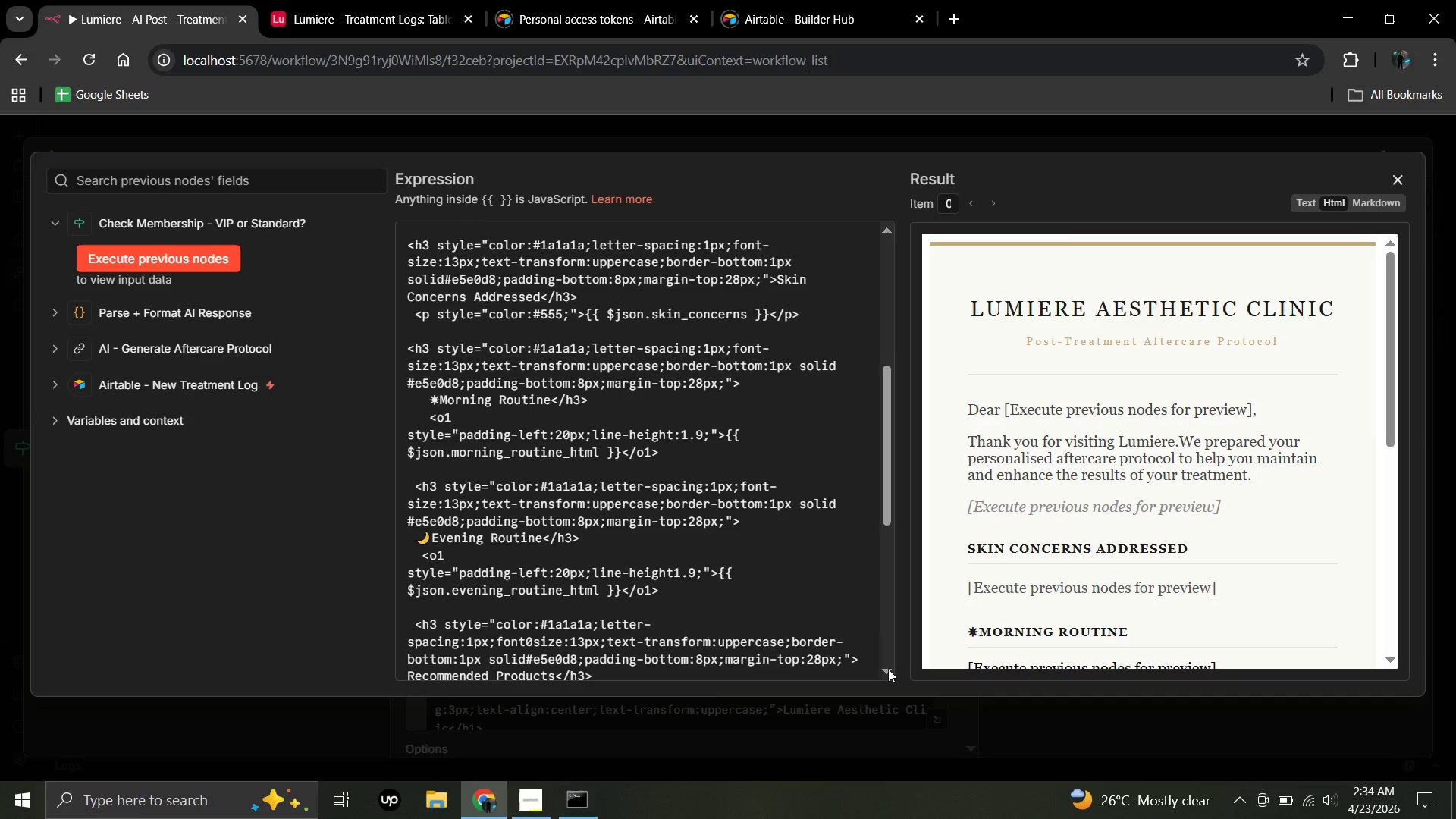 
triple_click([888, 669])
 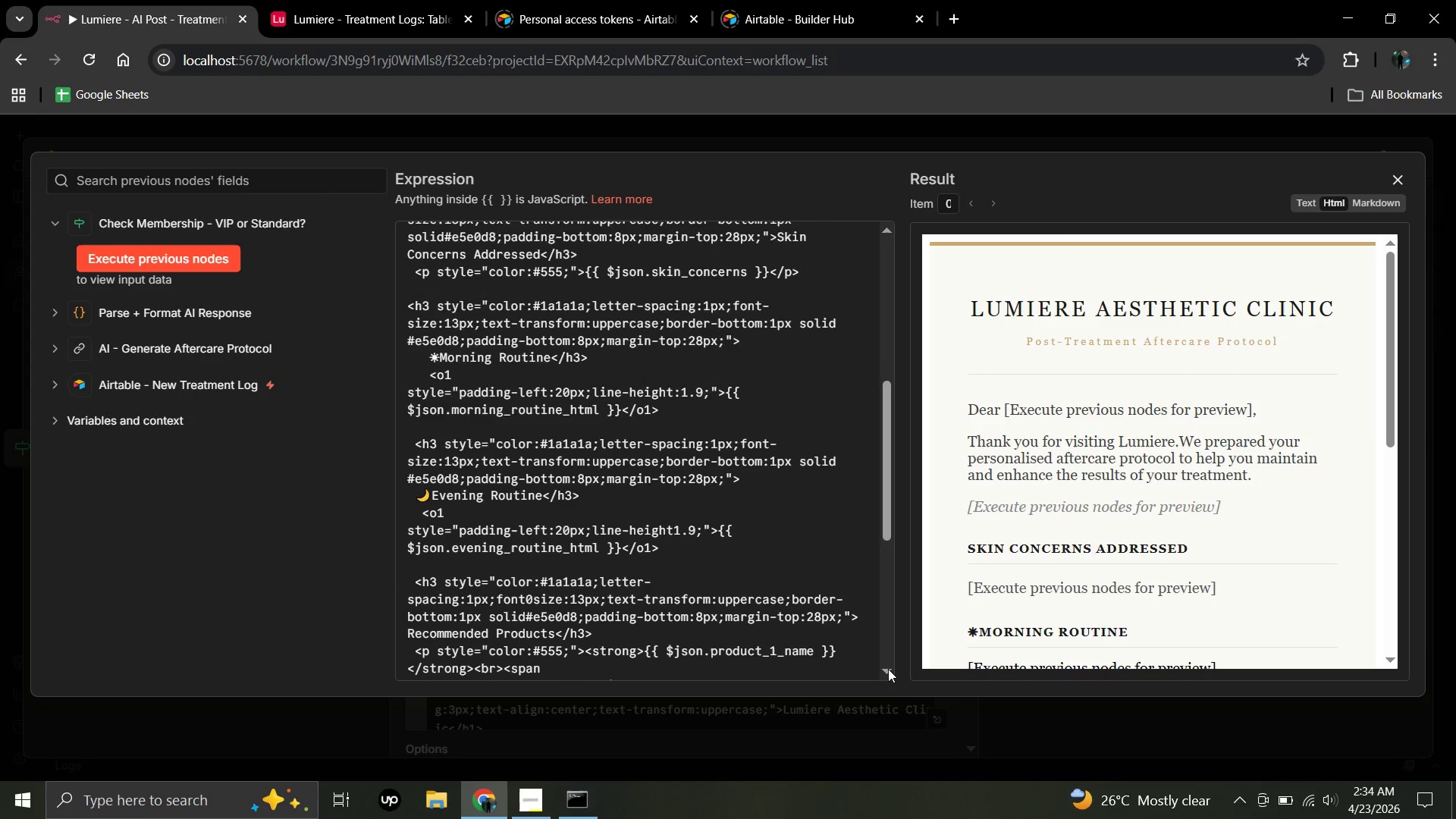 
triple_click([888, 669])
 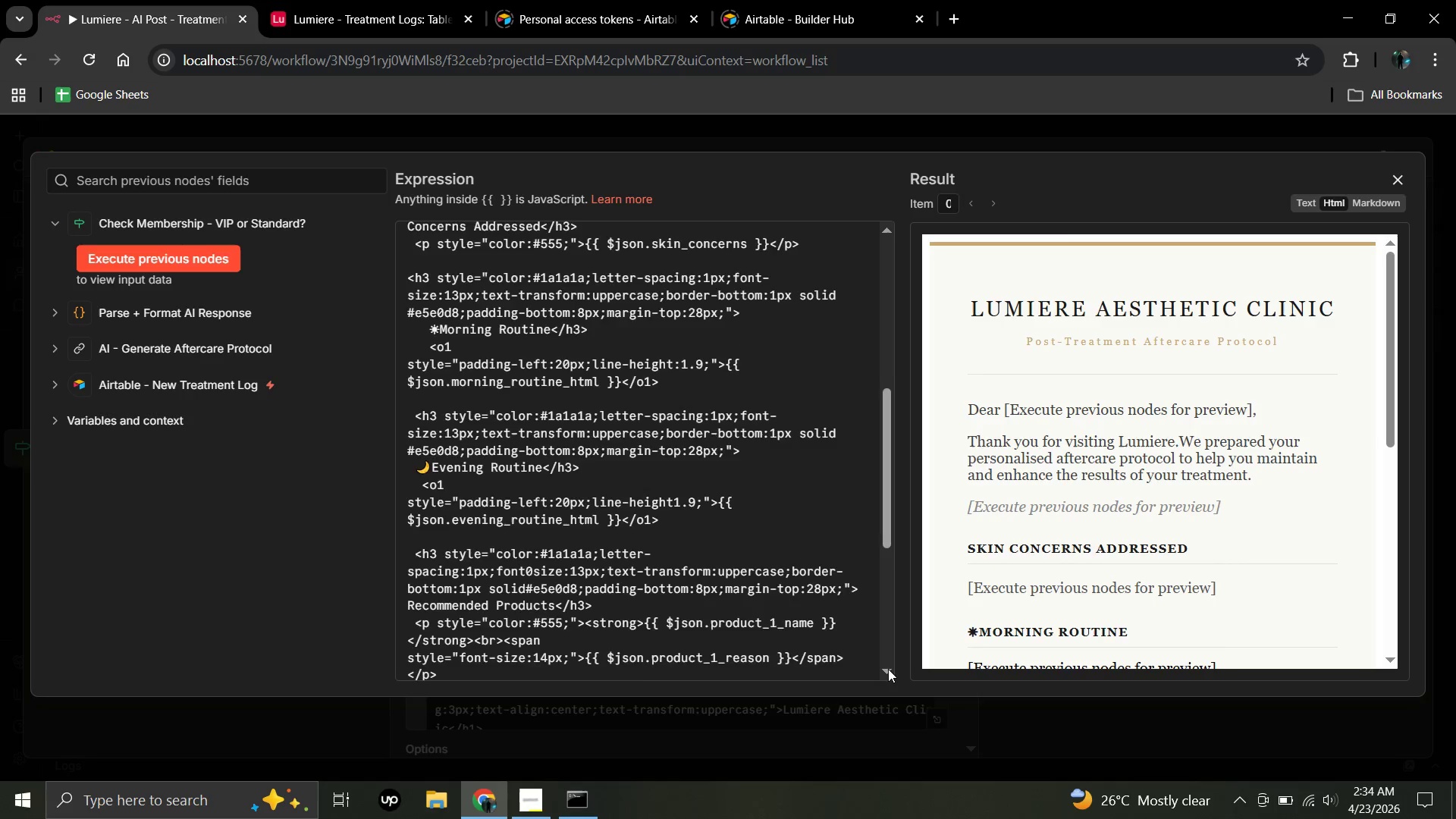 
triple_click([888, 669])
 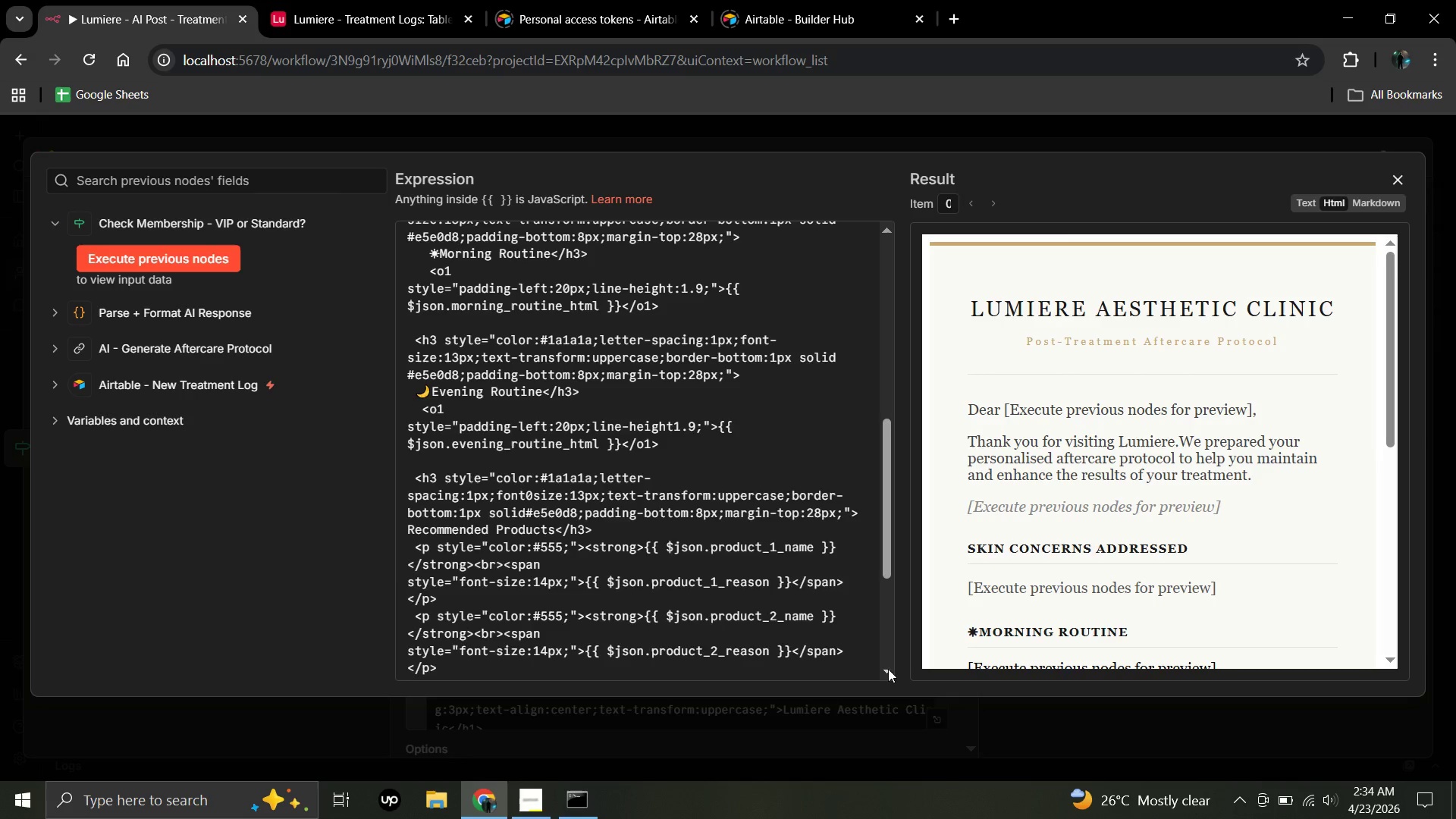 
triple_click([888, 669])
 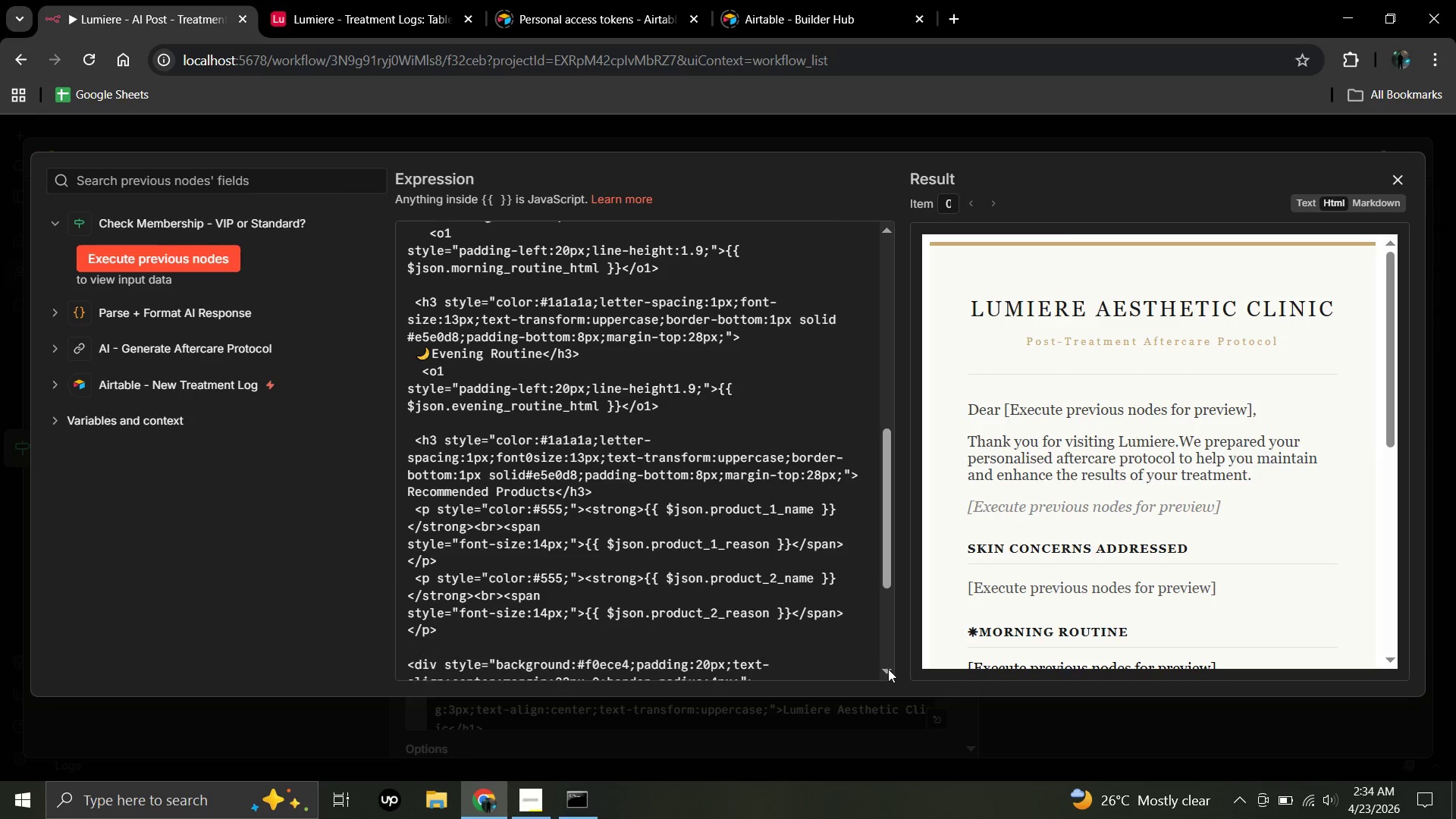 
triple_click([888, 669])
 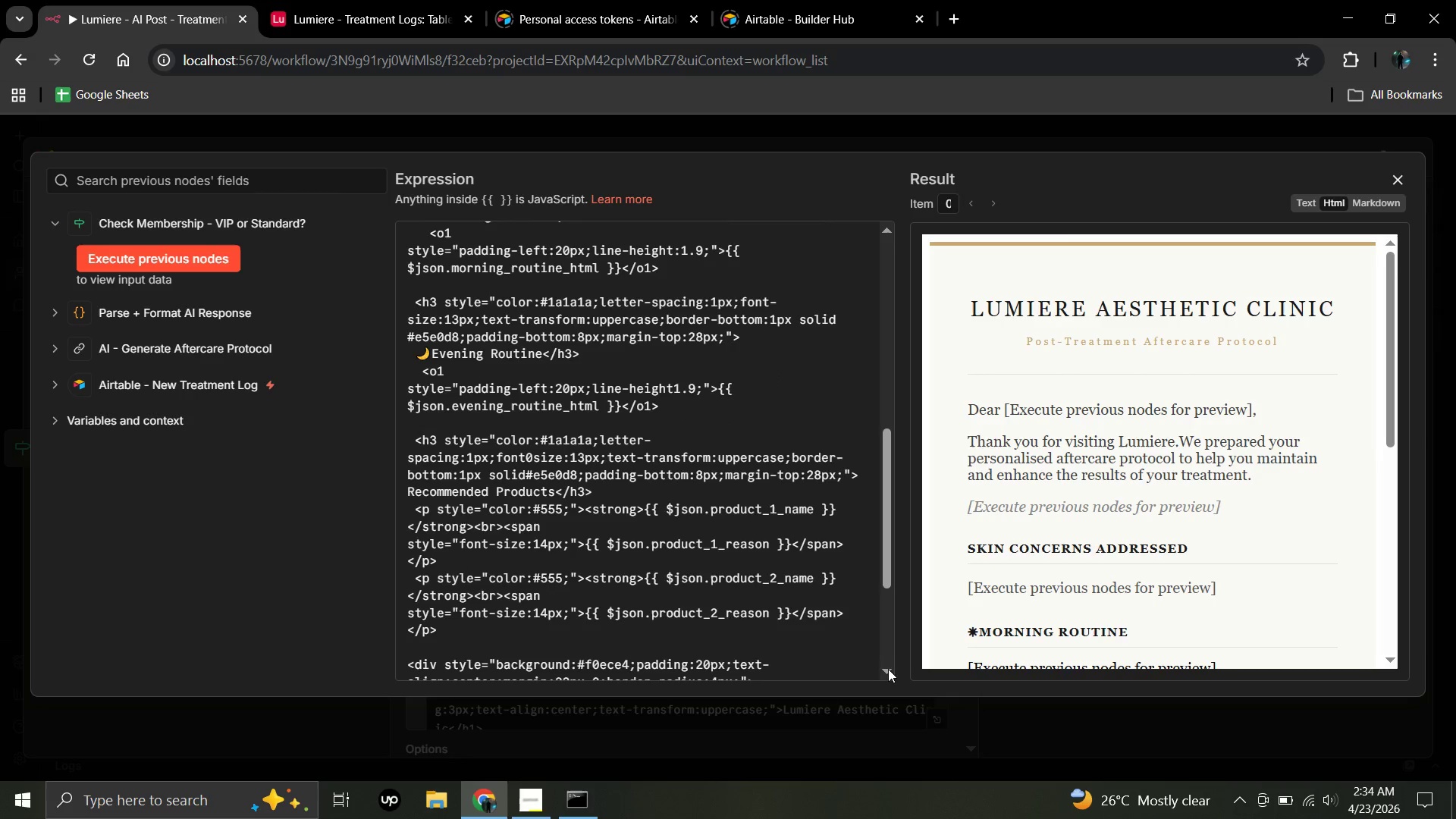 
triple_click([888, 669])
 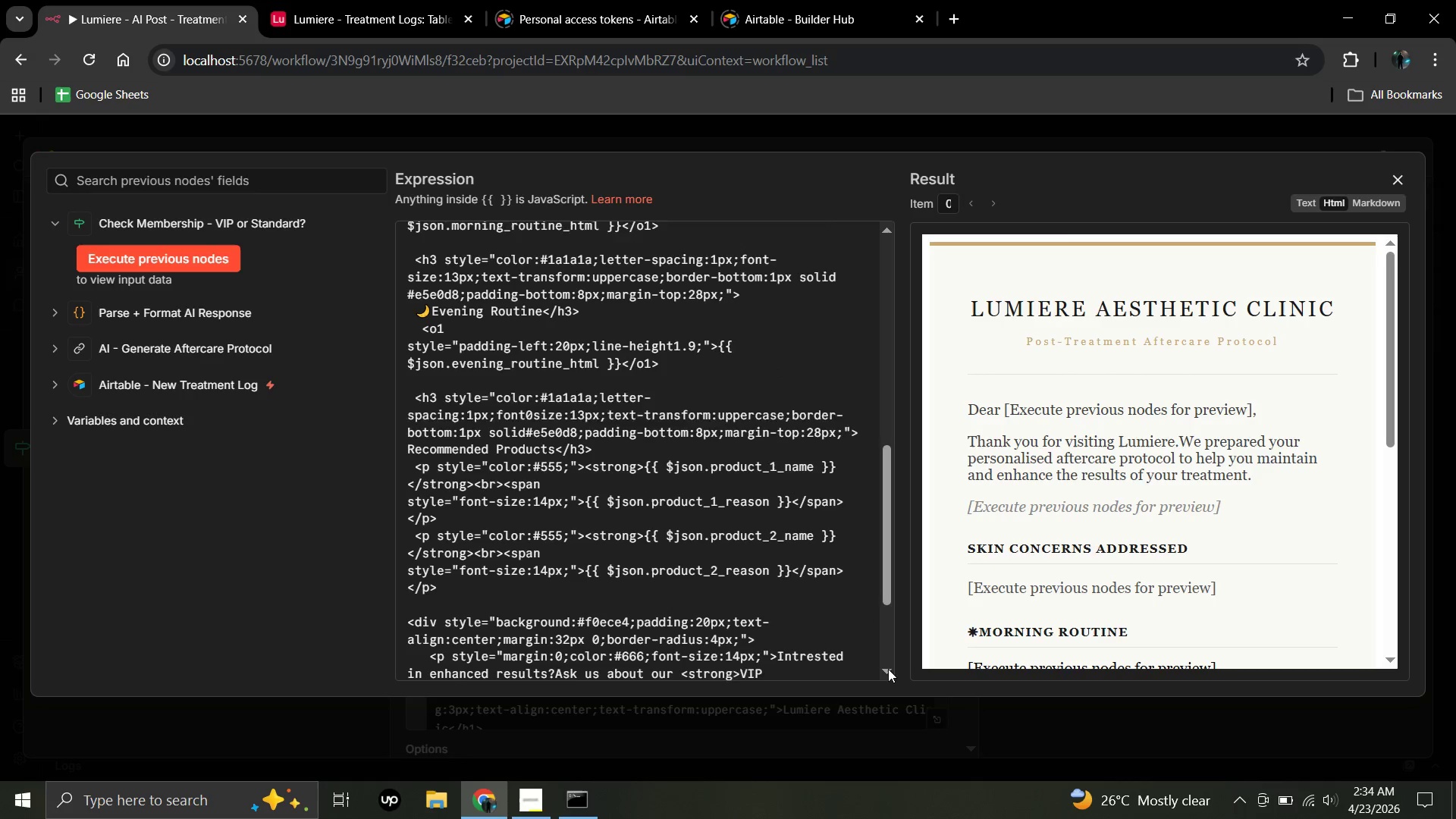 
double_click([888, 669])
 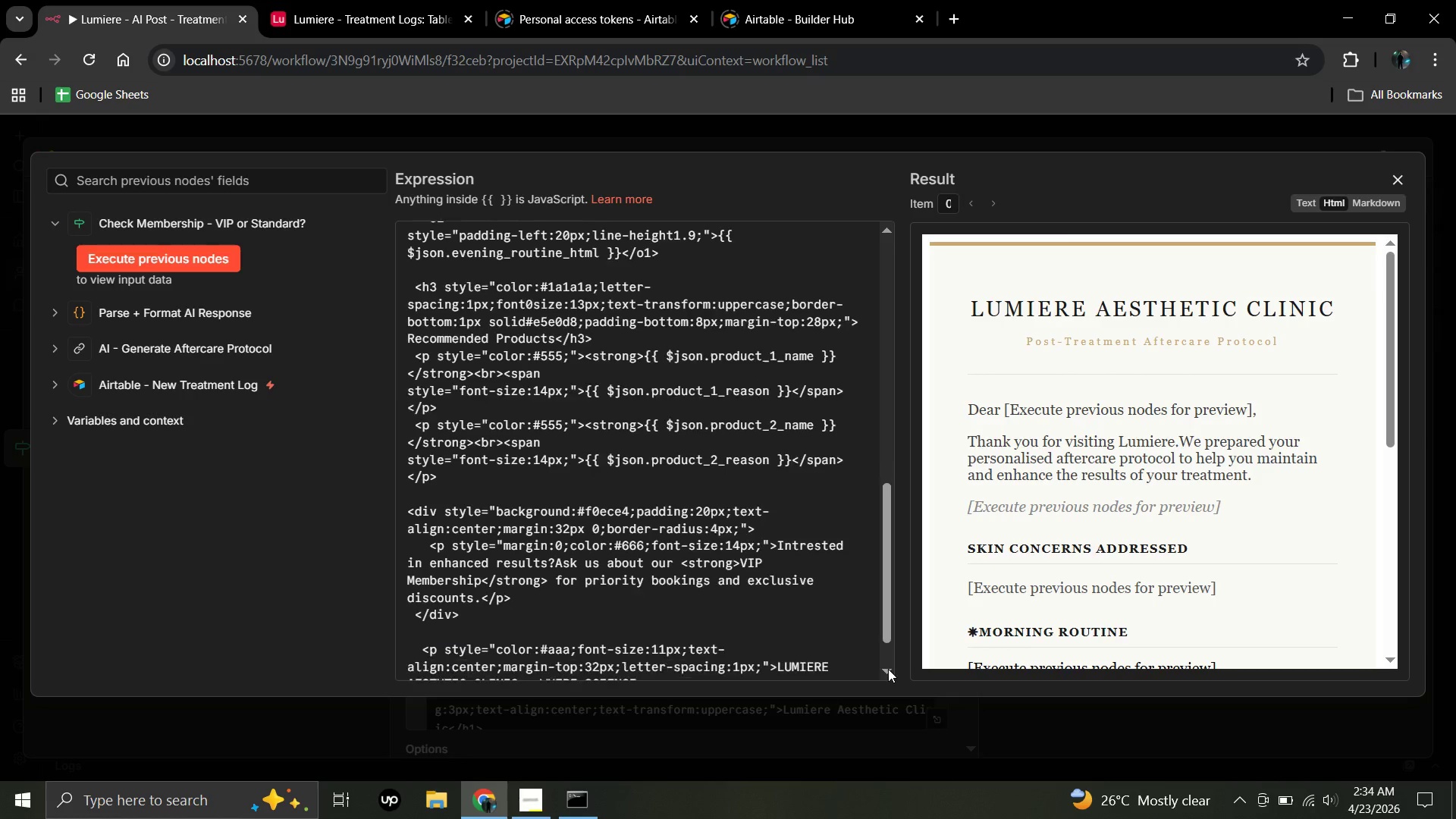 
triple_click([888, 669])
 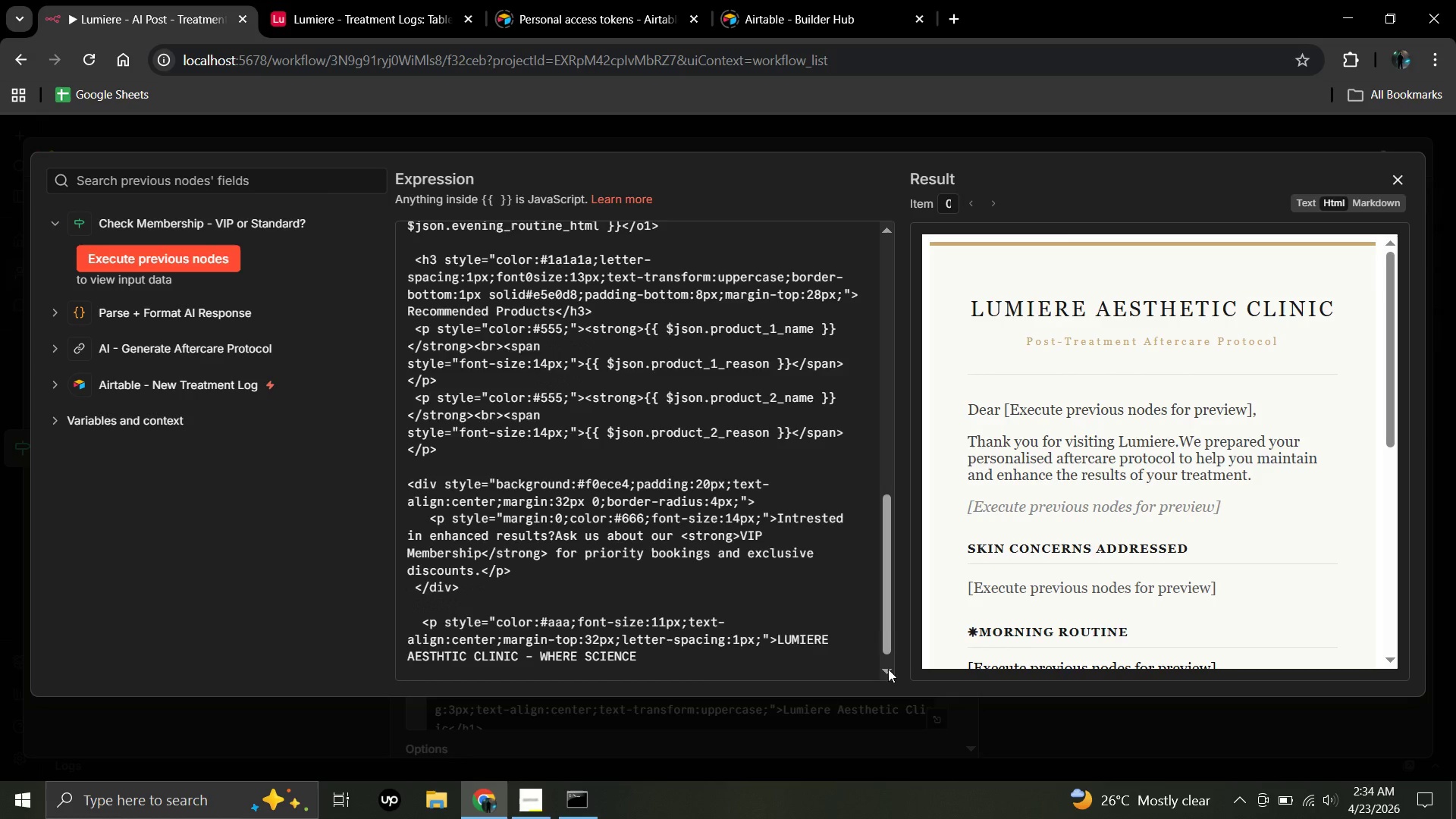 
triple_click([888, 669])
 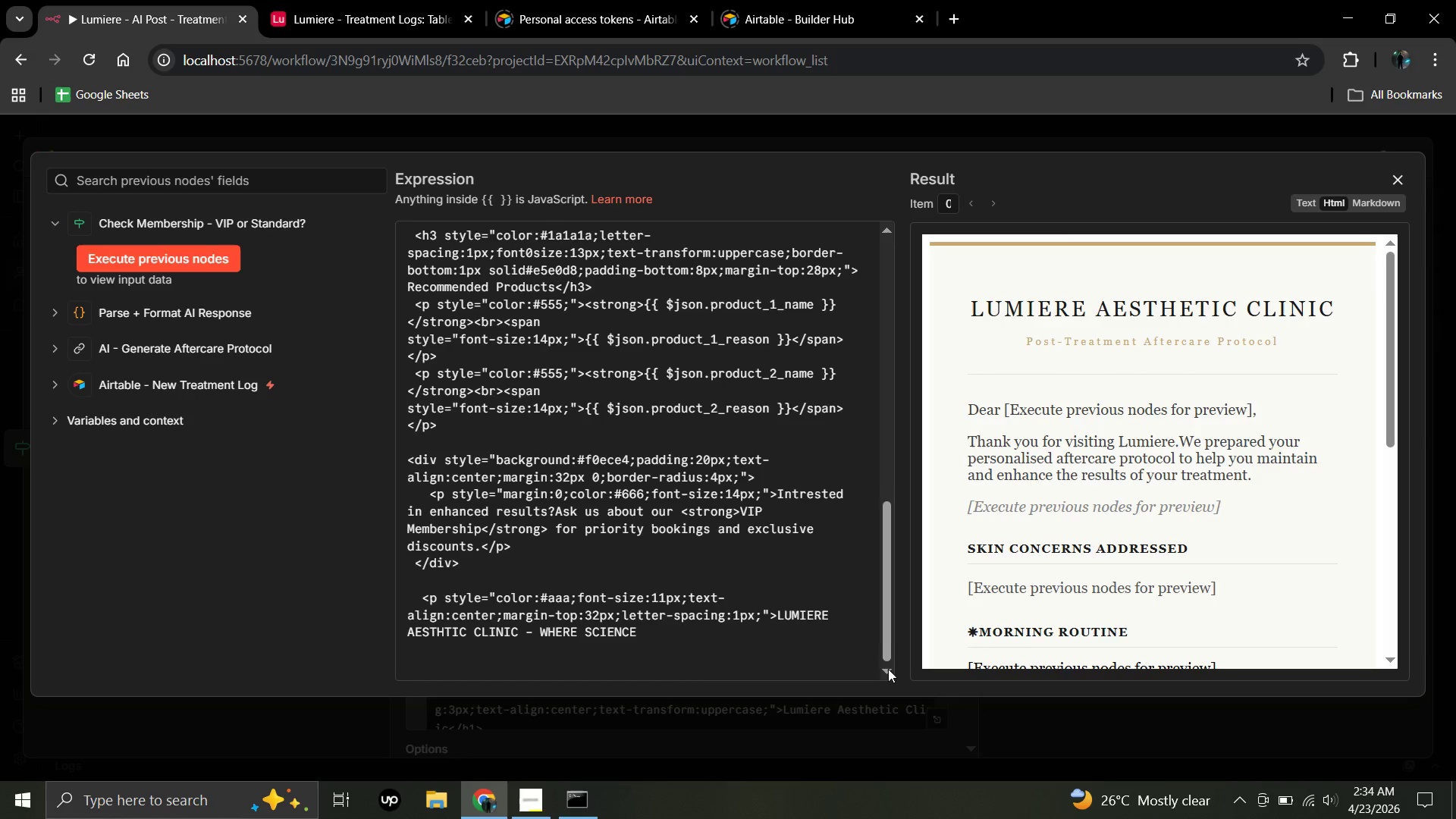 
triple_click([888, 669])
 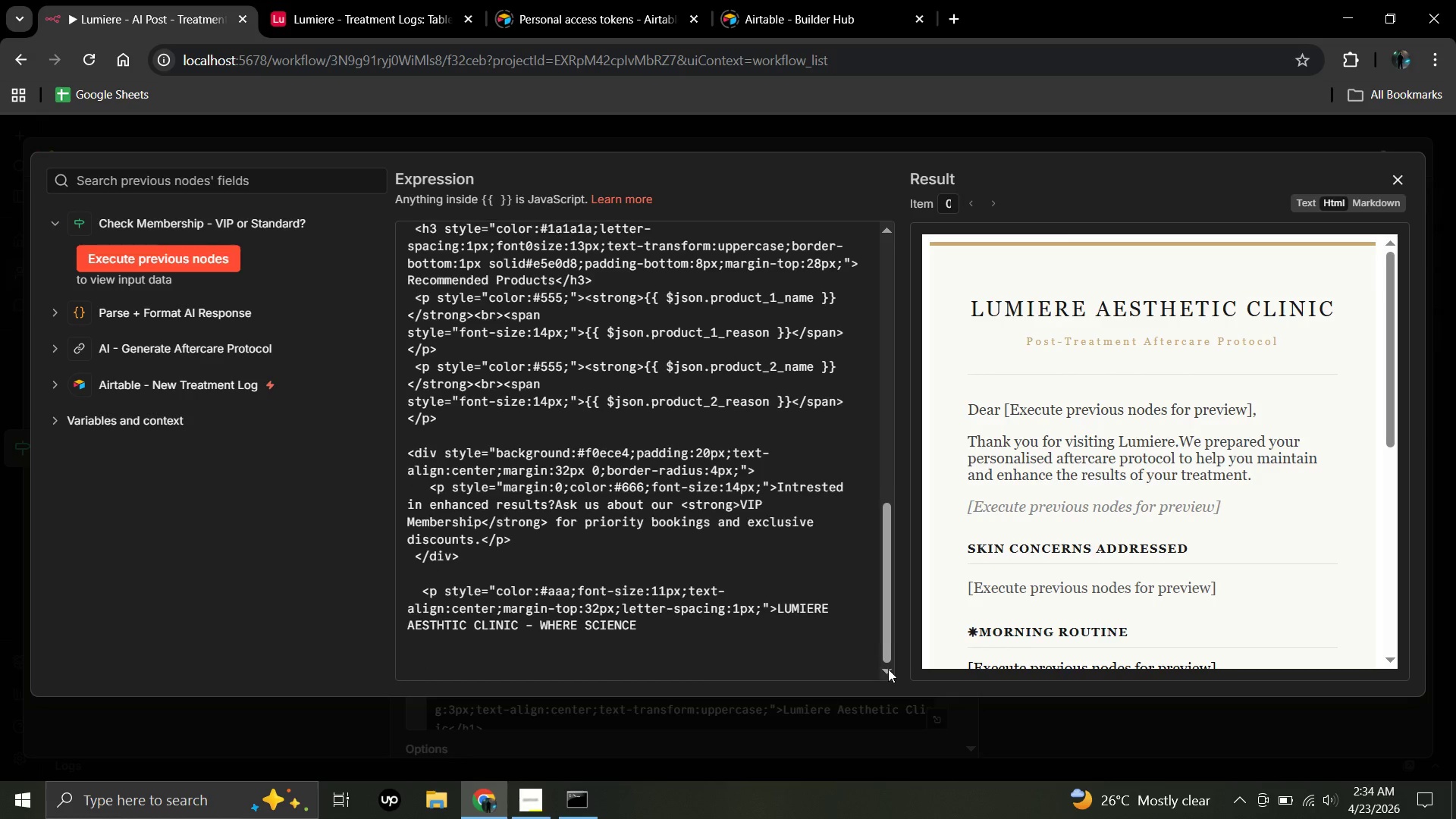 
triple_click([888, 669])
 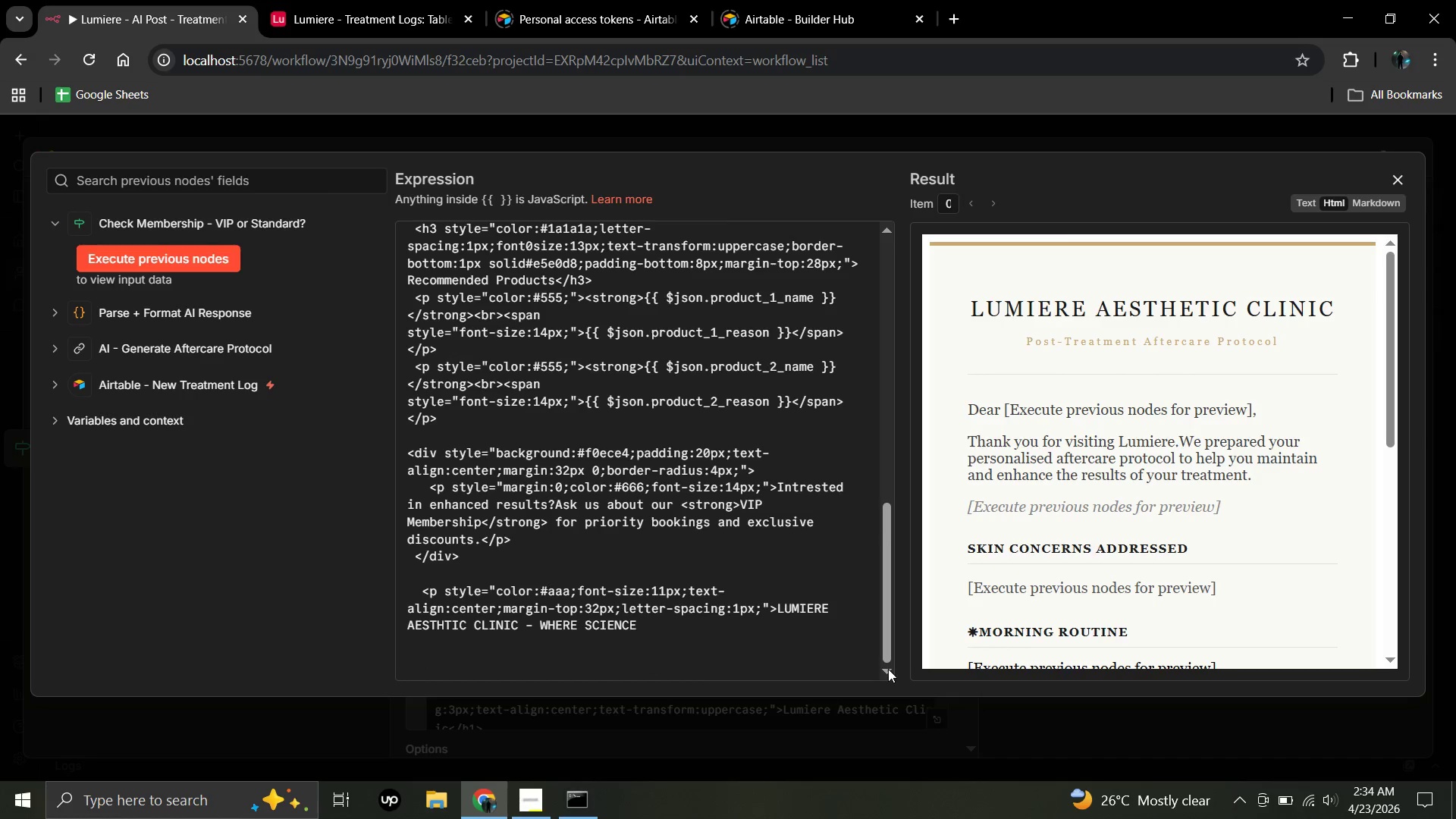 
triple_click([888, 669])
 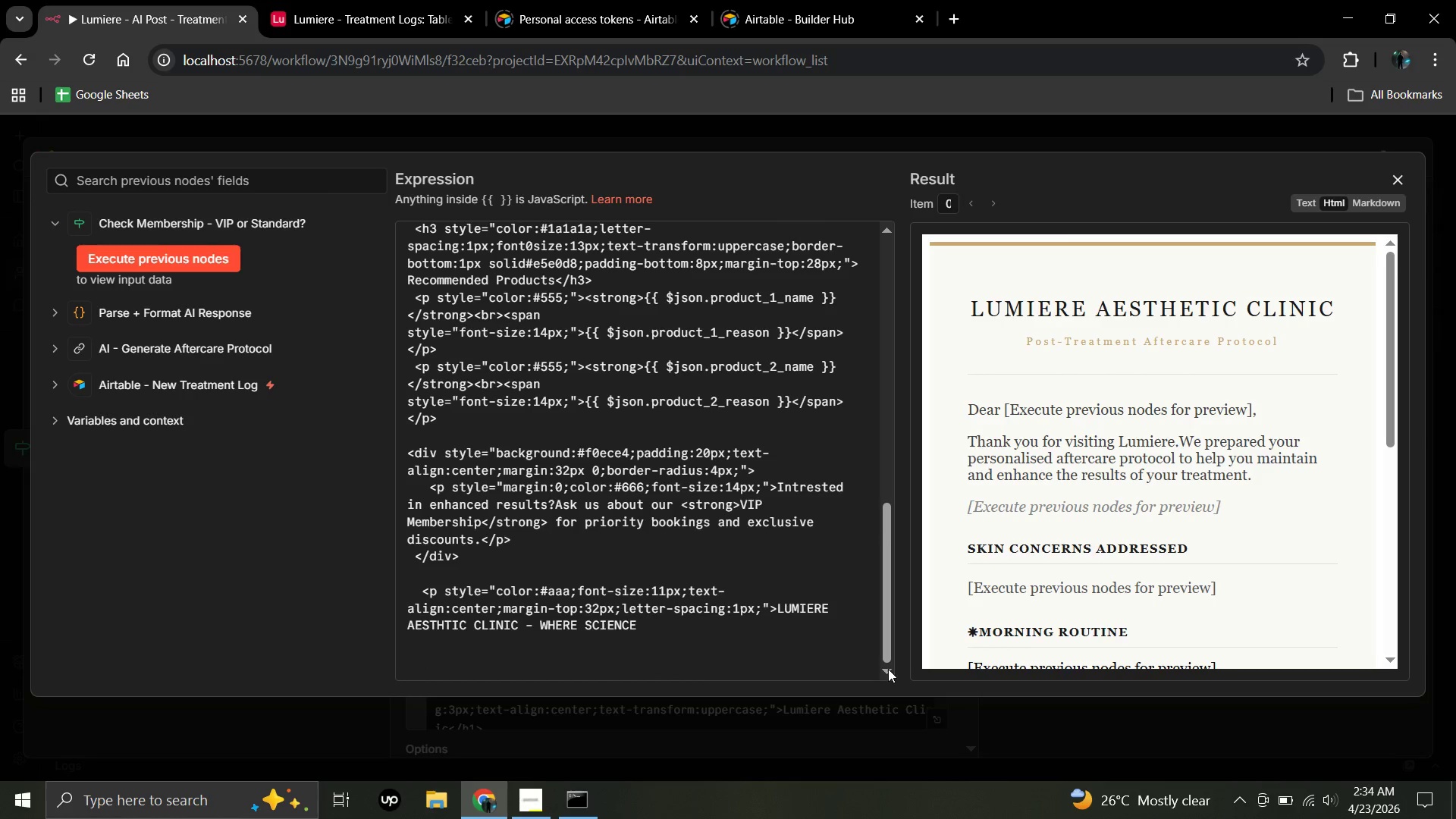 
triple_click([888, 669])
 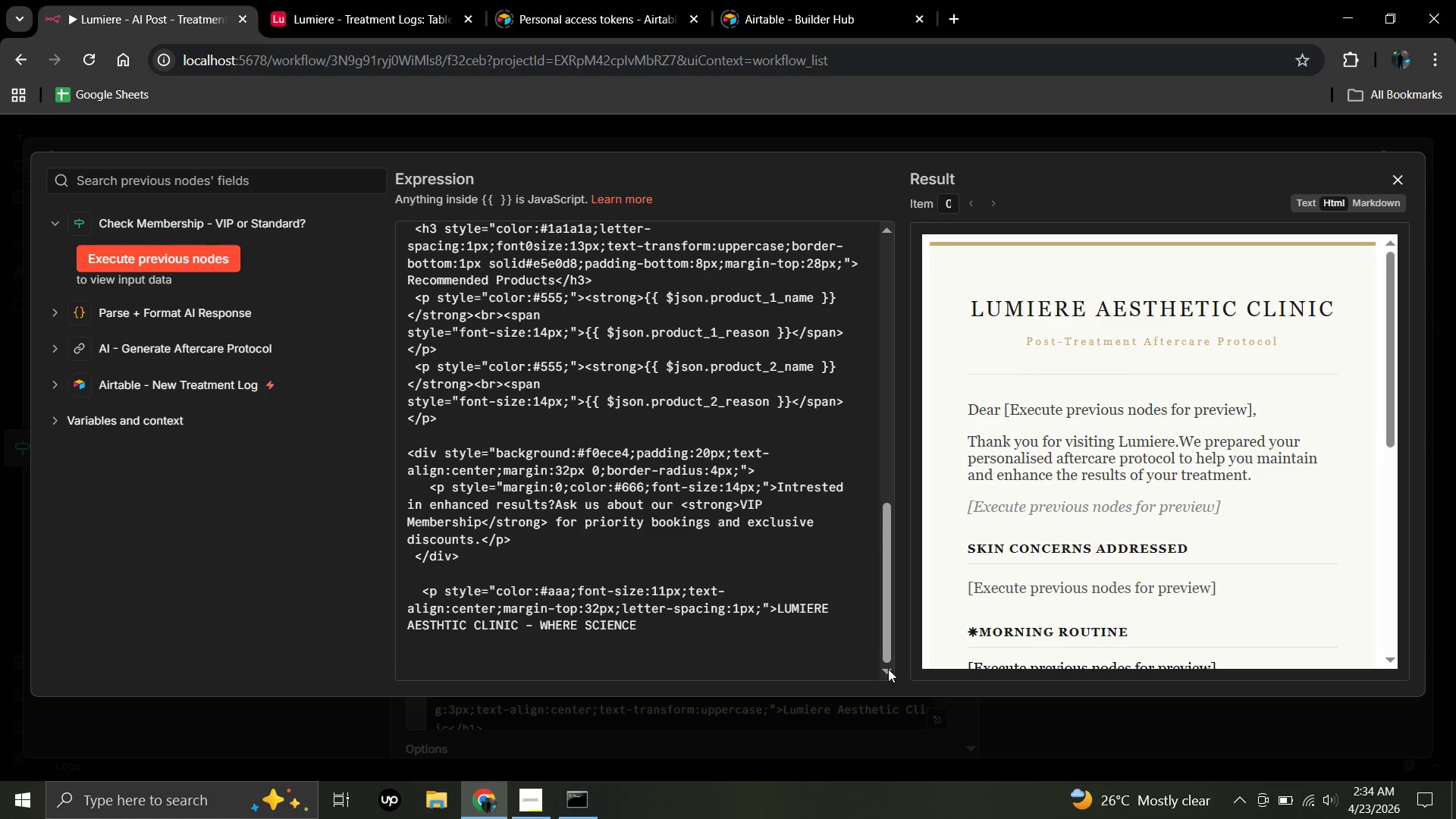 
triple_click([888, 669])
 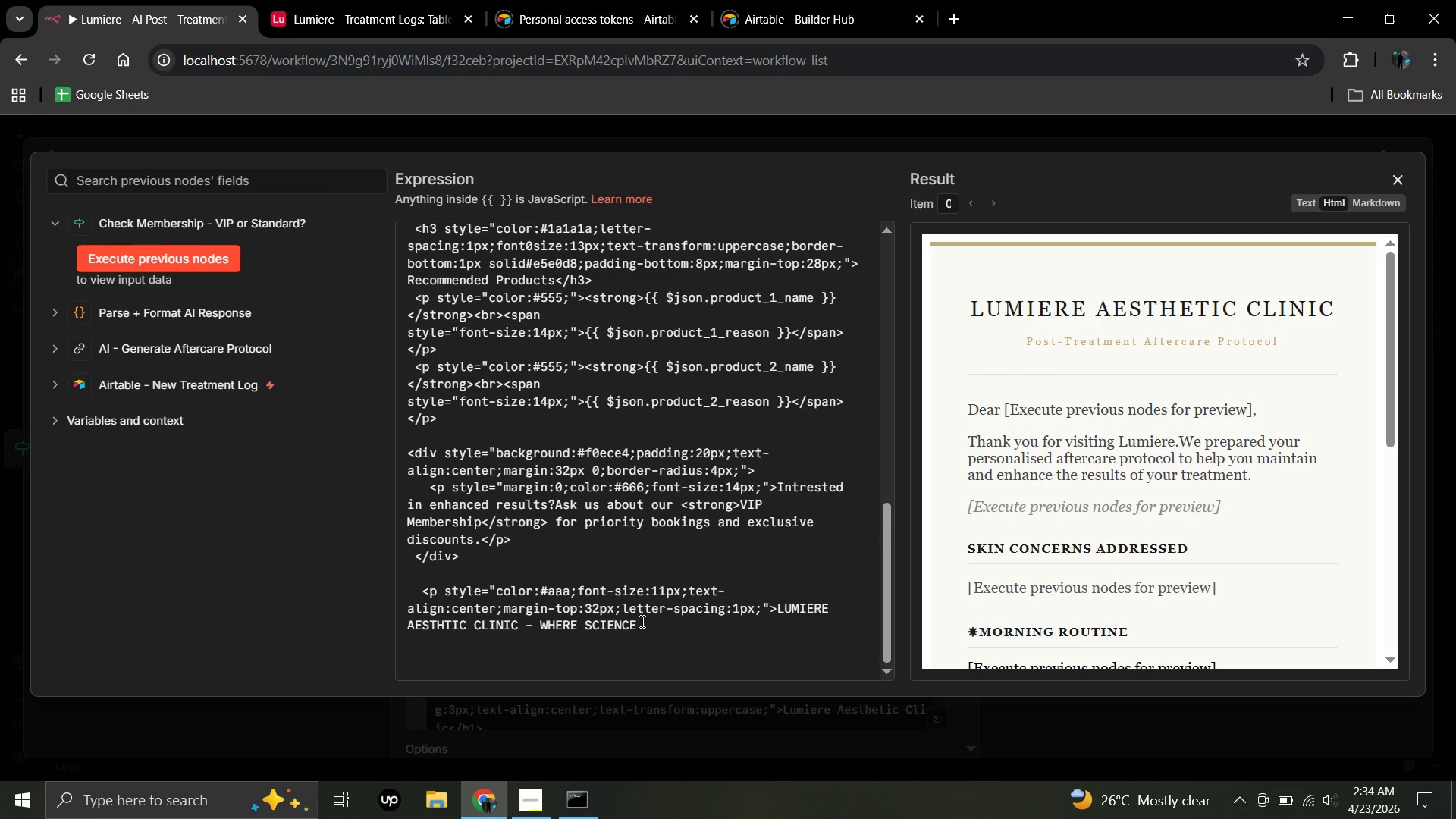 
left_click([641, 621])
 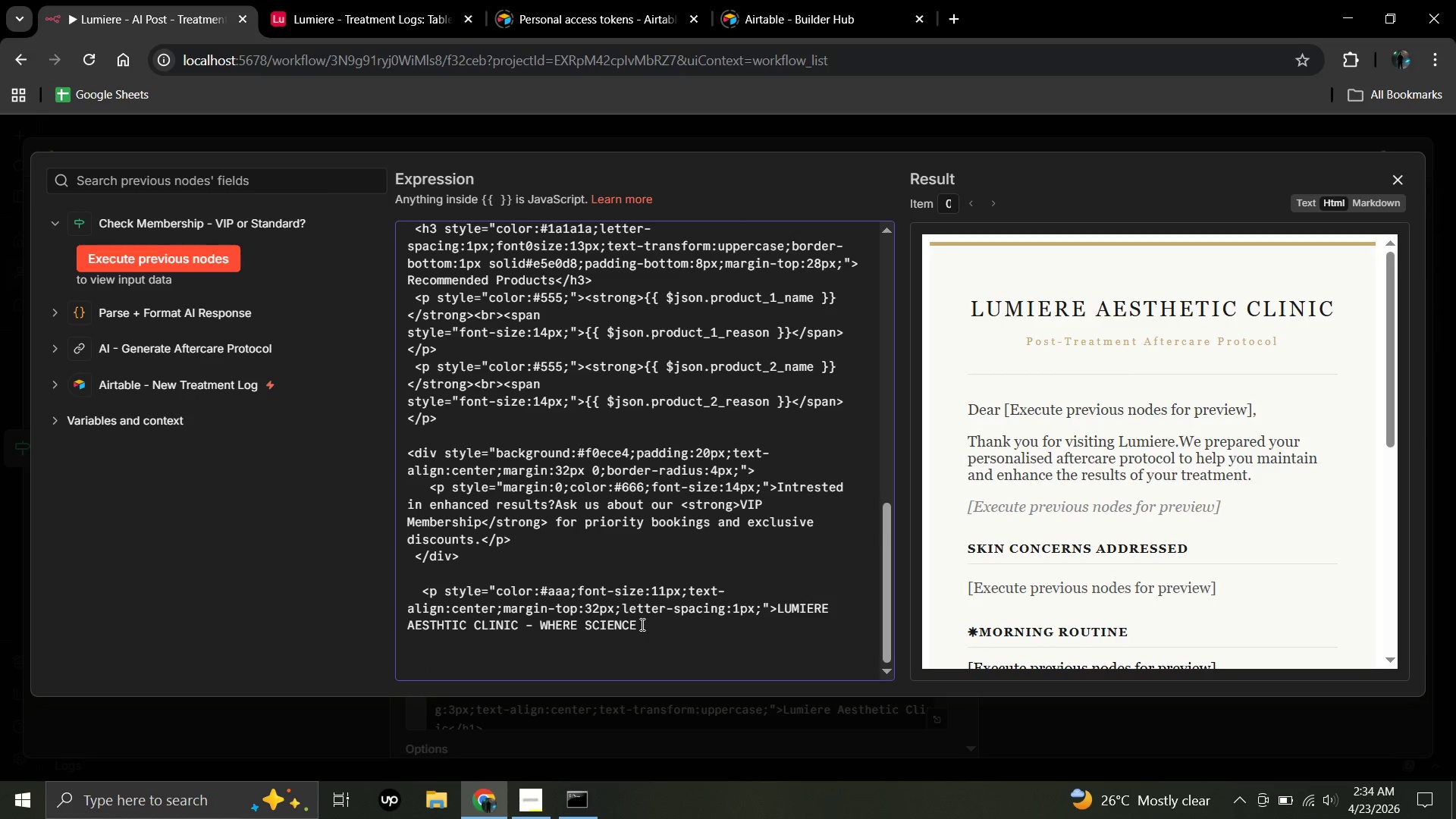 
left_click([641, 624])
 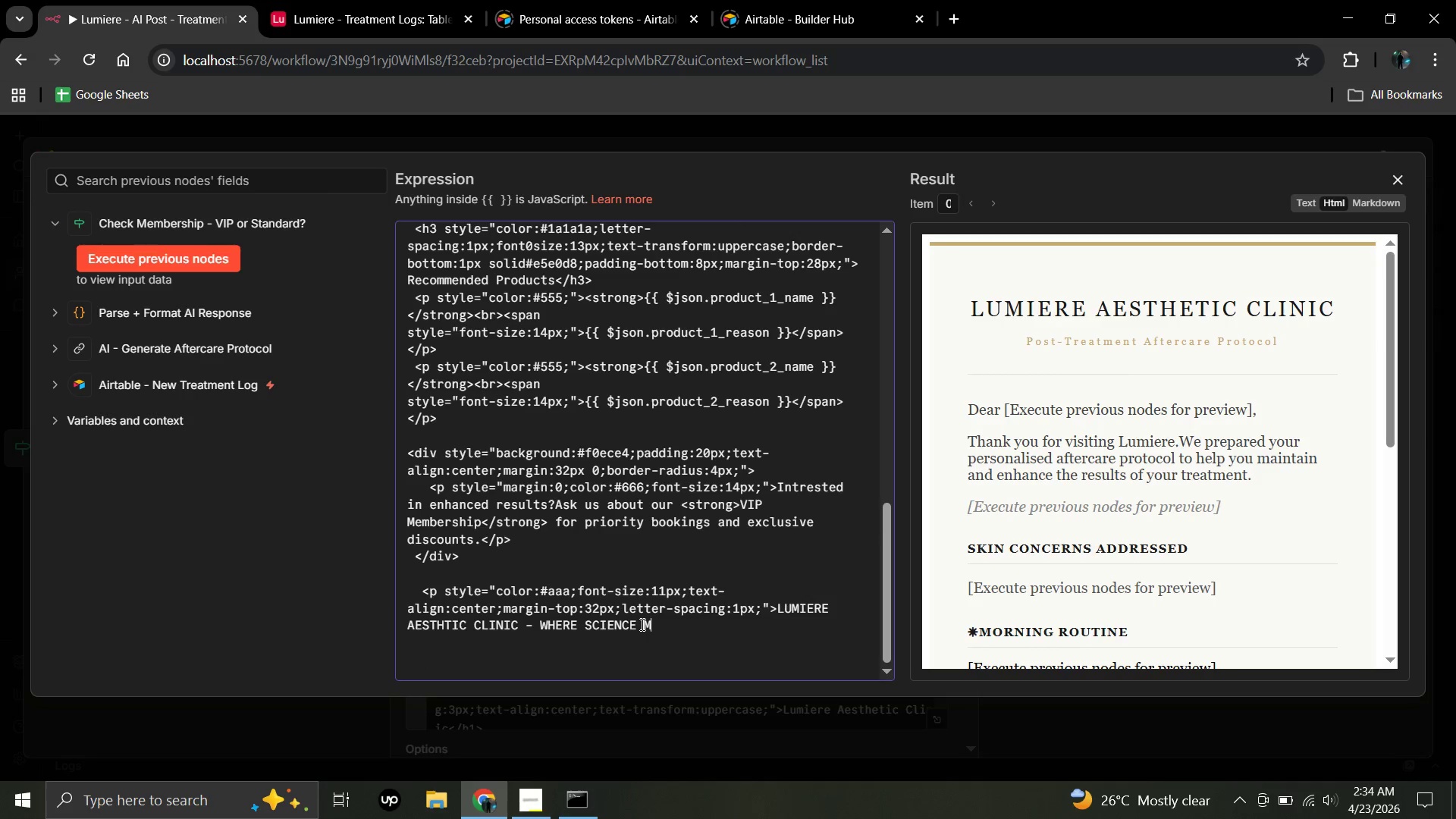 
type(MEETS  )
key(Backspace)
type(LUXURY</P>)
 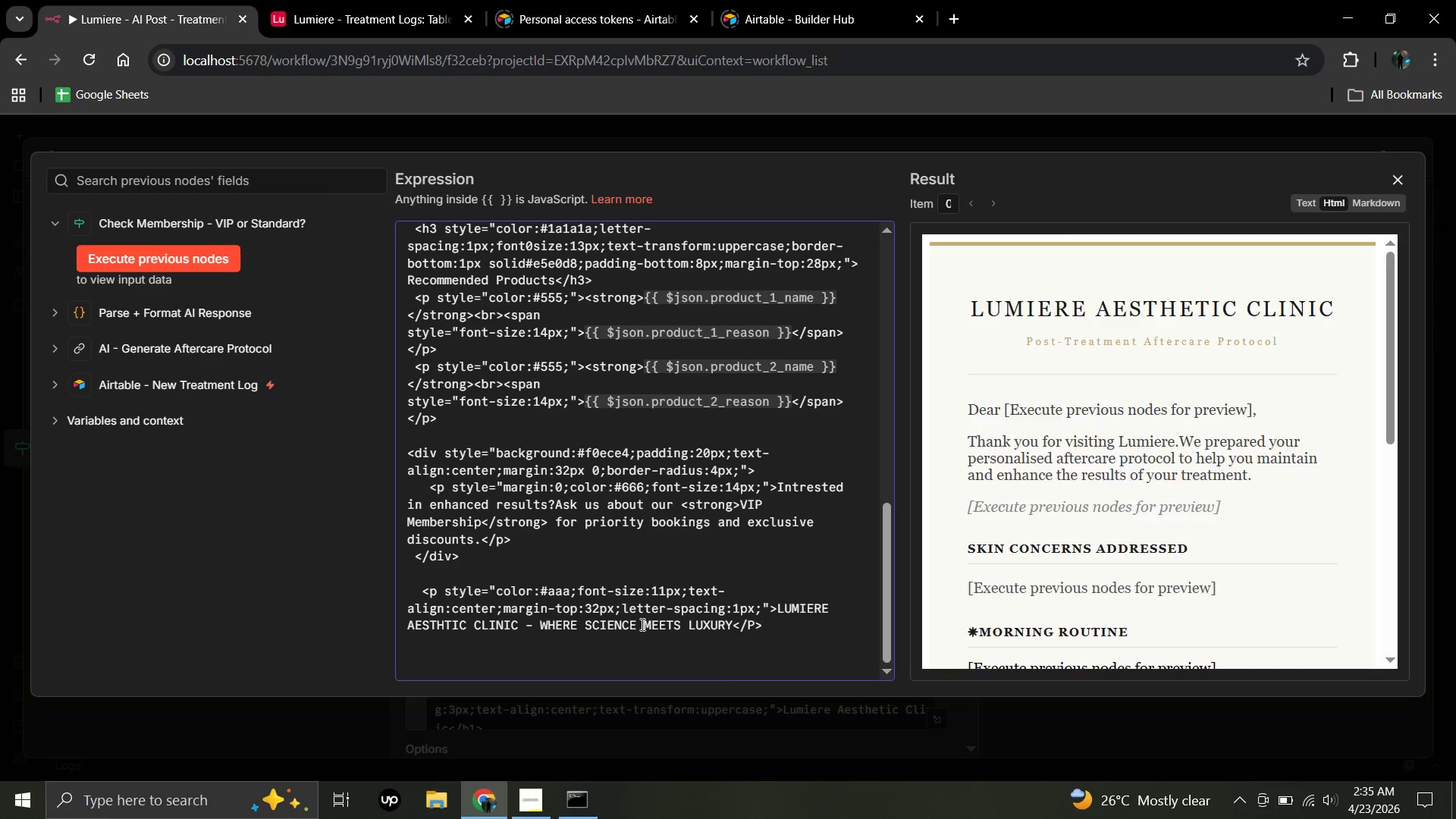 
key(Enter)
 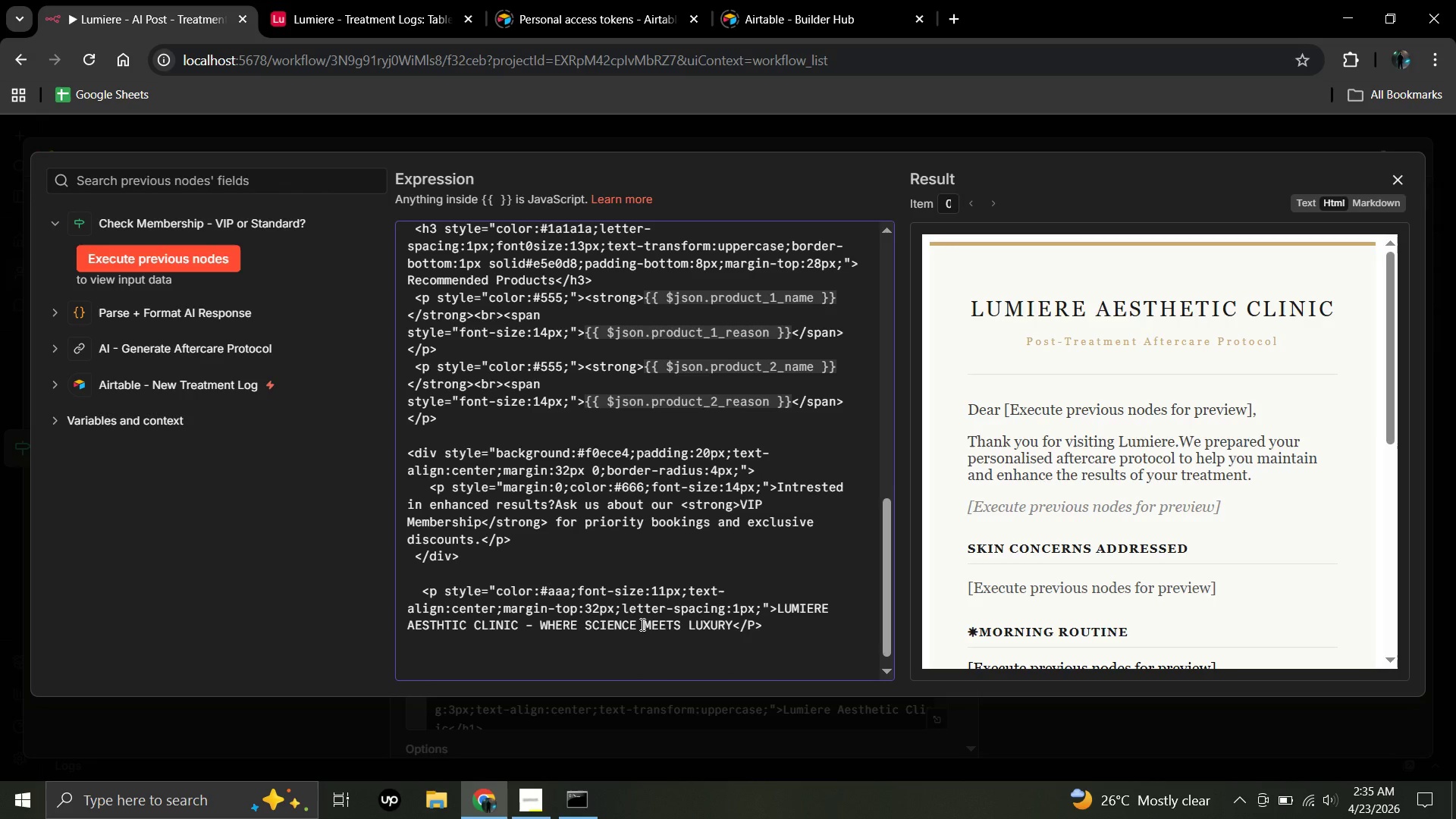 
type(</DIV)
 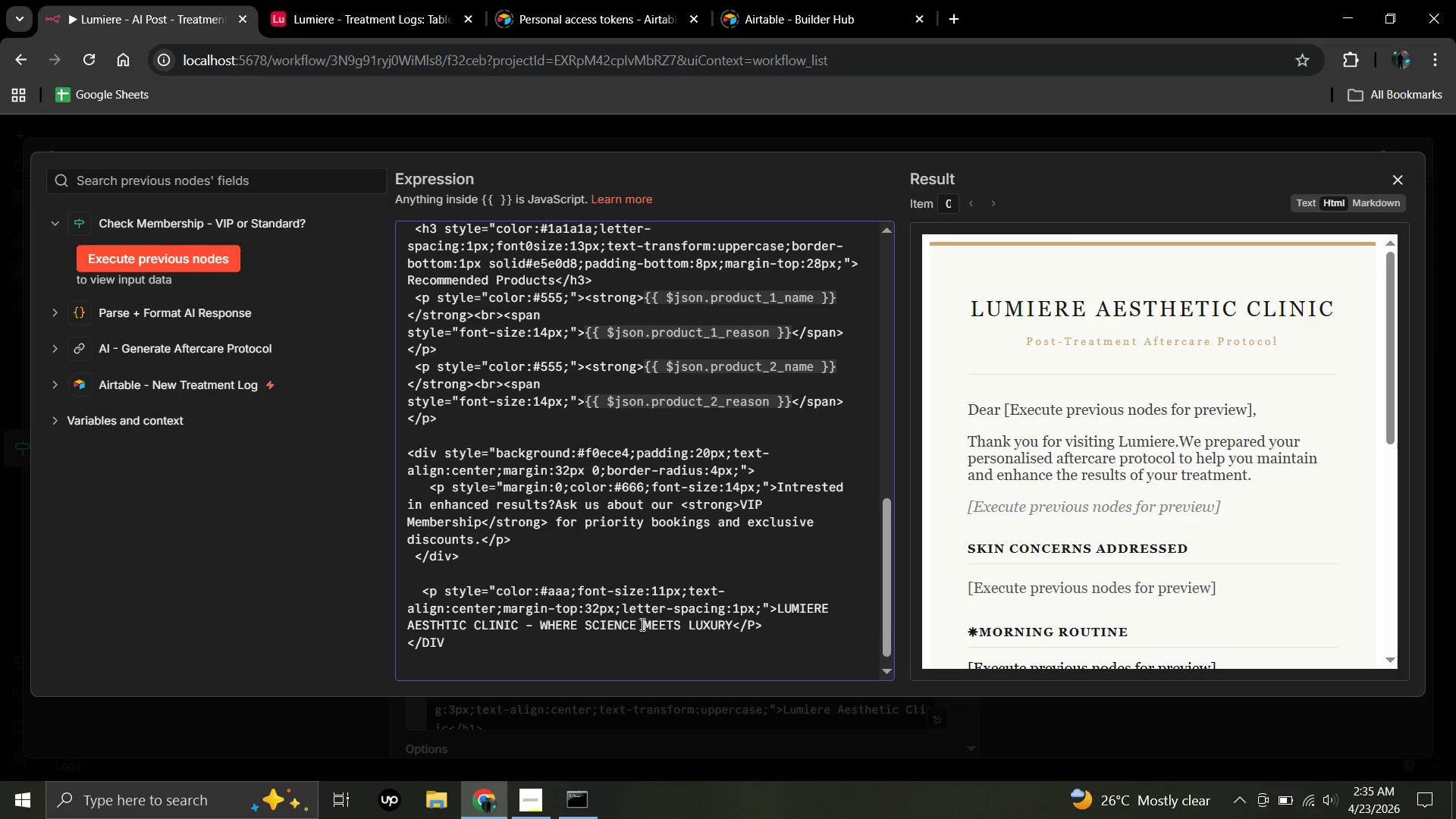 
key(Backspace)
key(Backspace)
key(Backspace)
type(div>)
 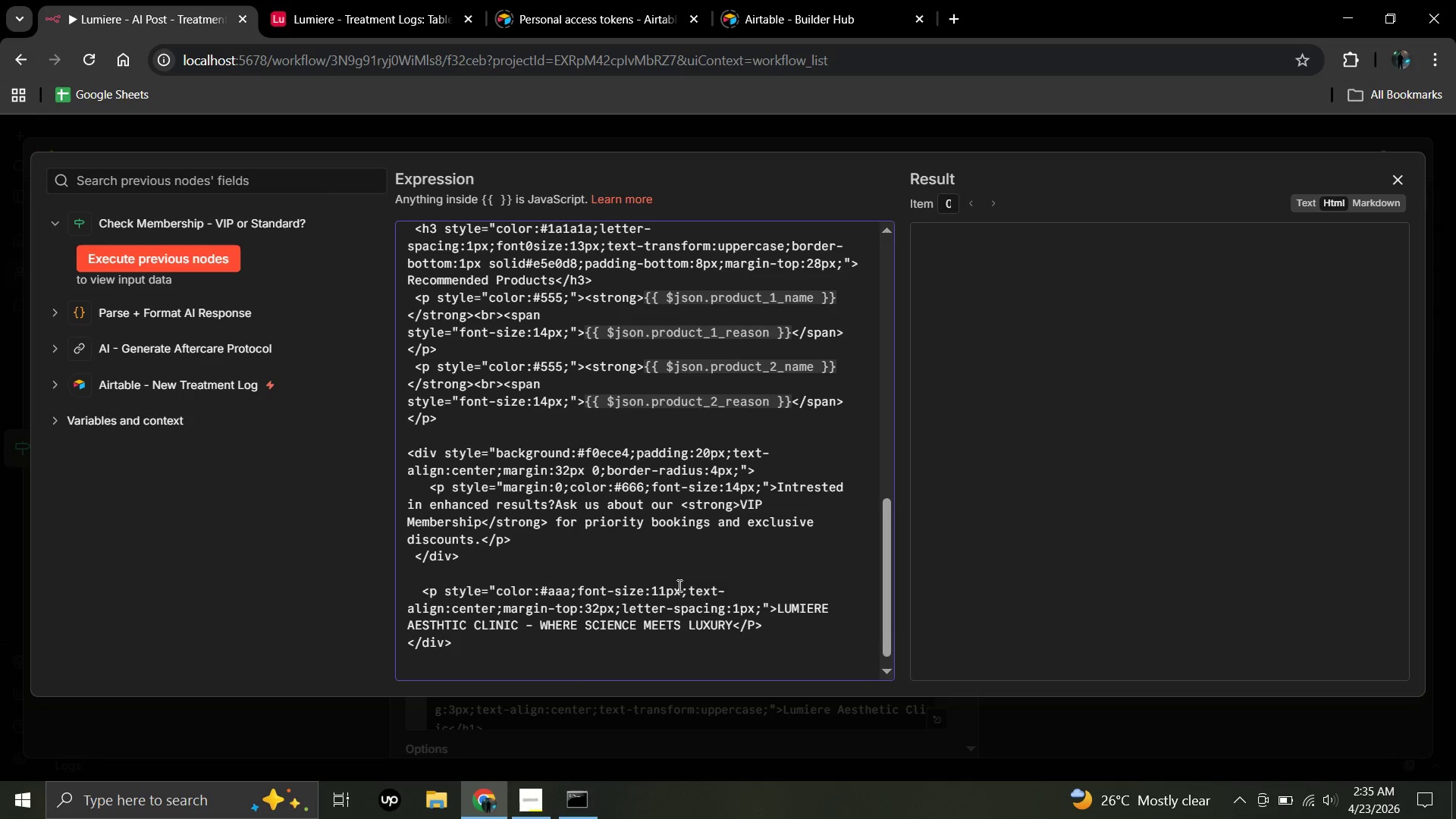 
left_click([753, 622])
 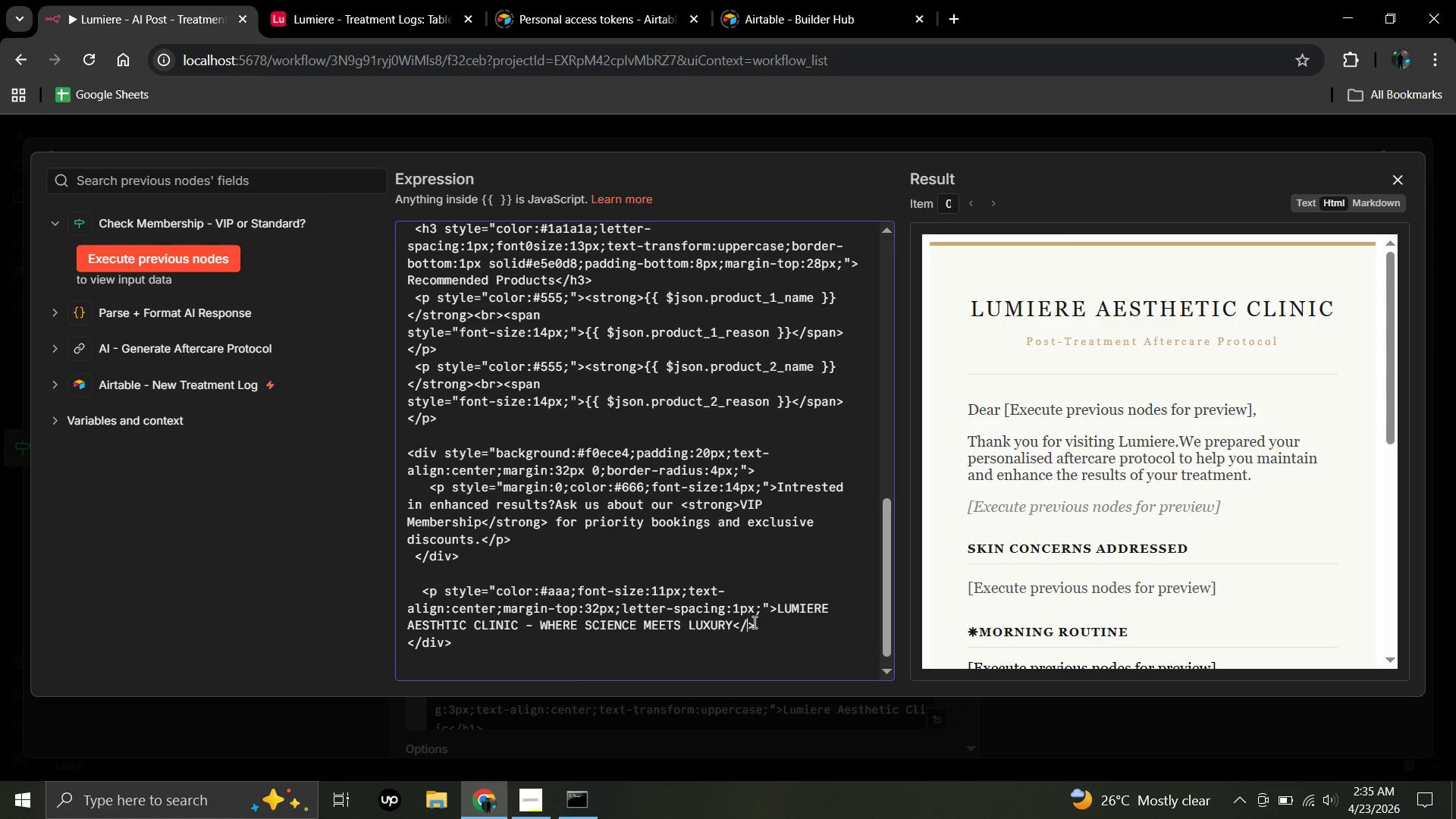 
key(Backspace)
 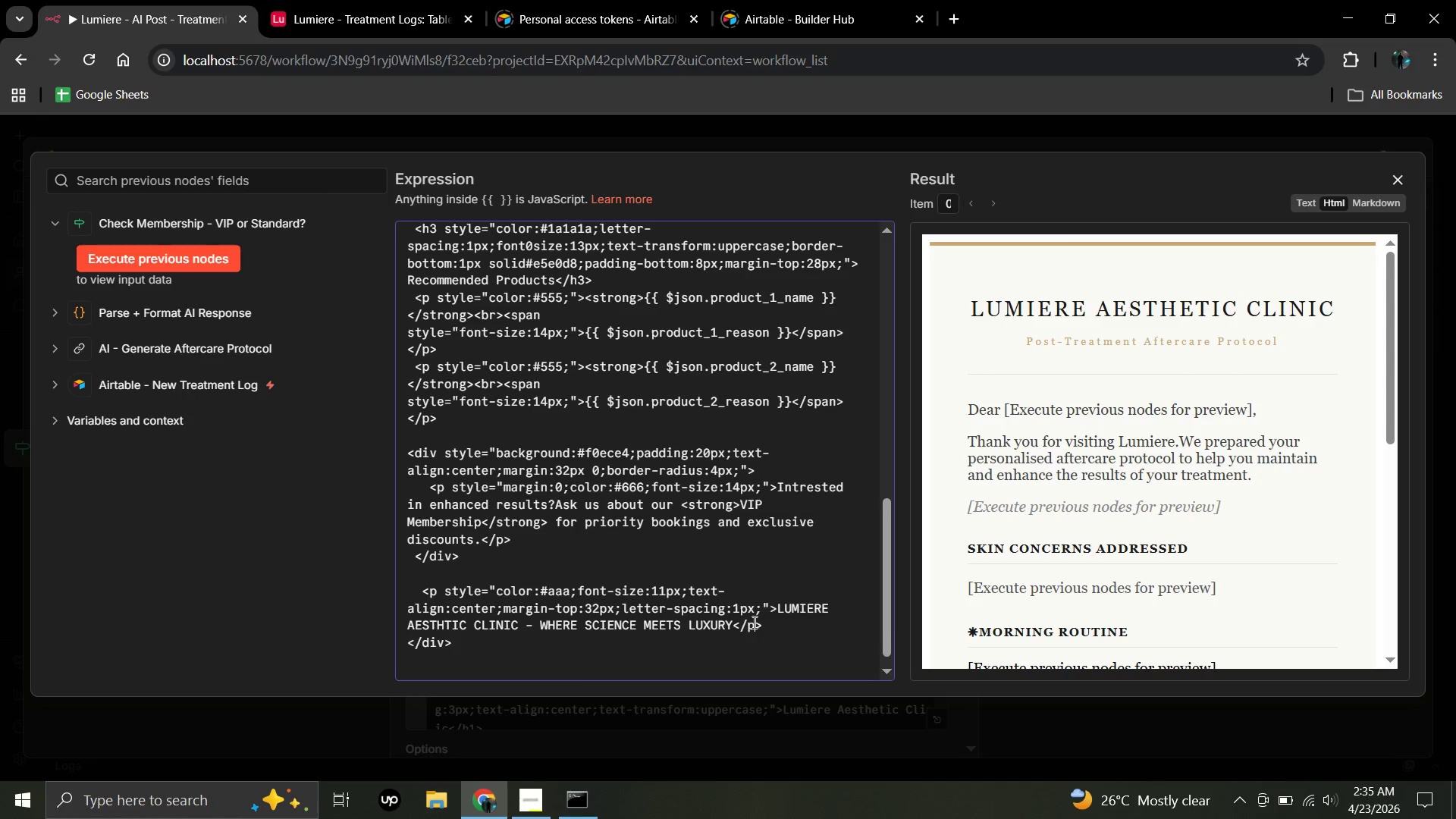 
key(P)
 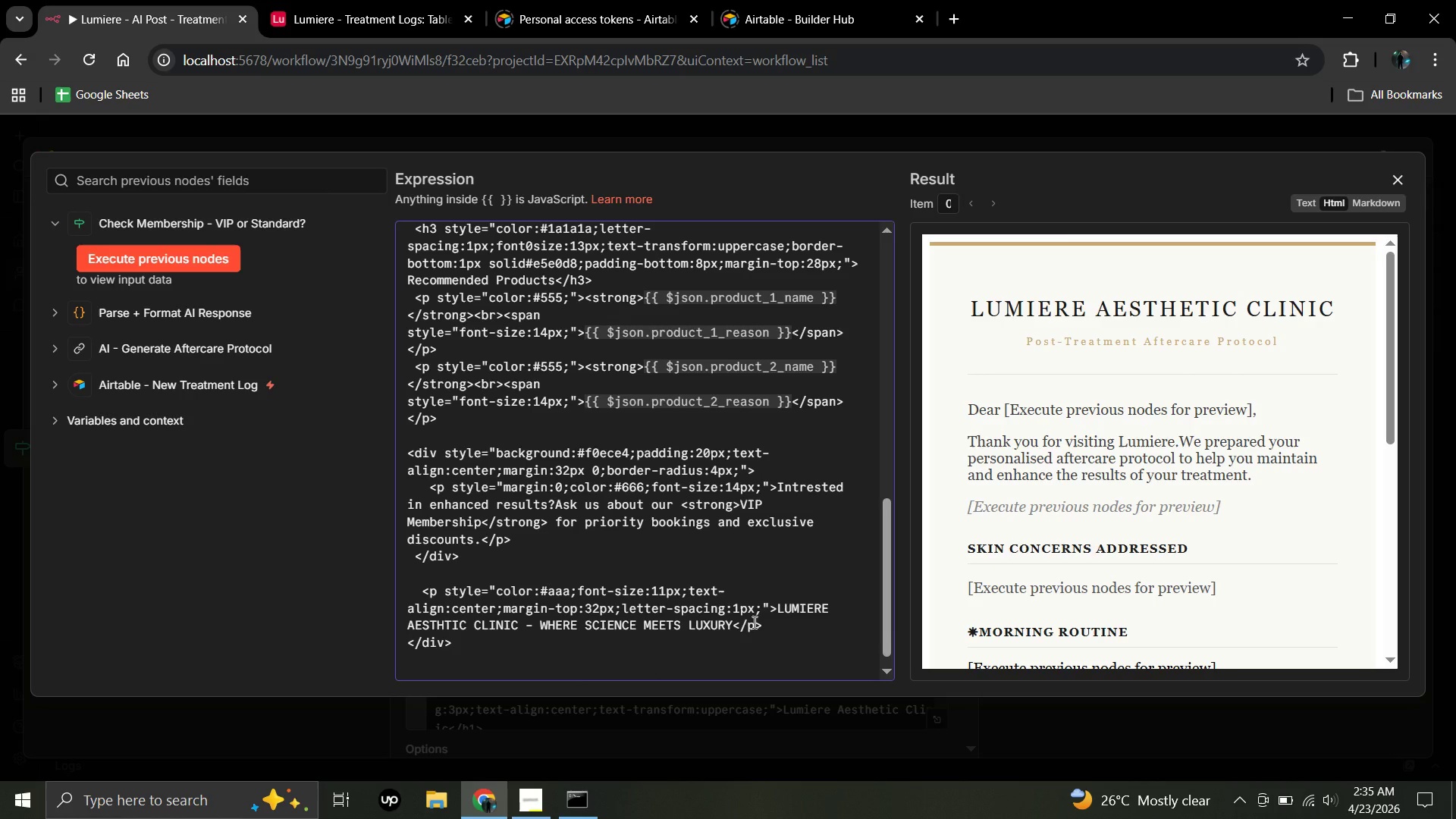 
wait(8.5)
 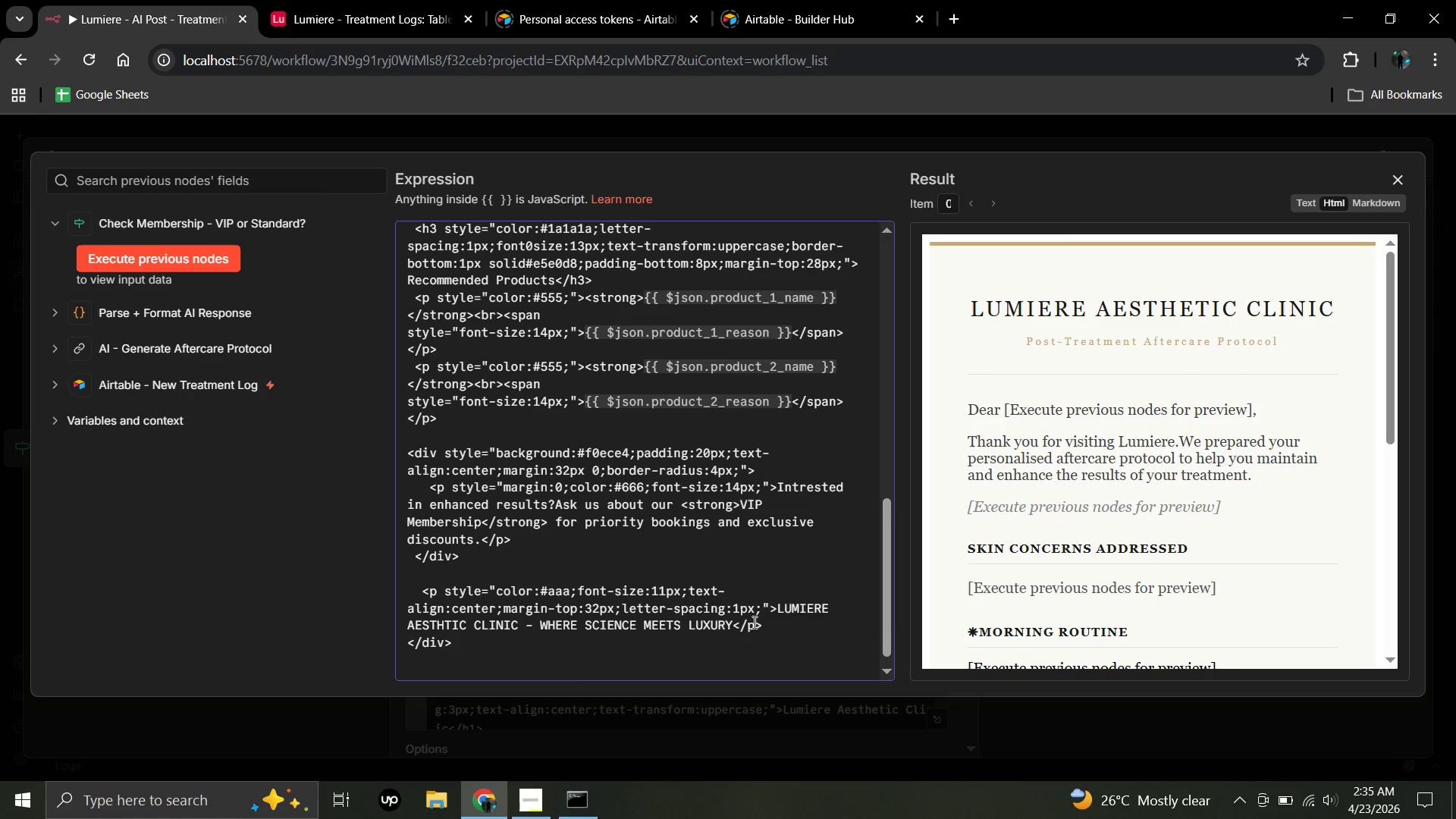 
double_click([1393, 657])
 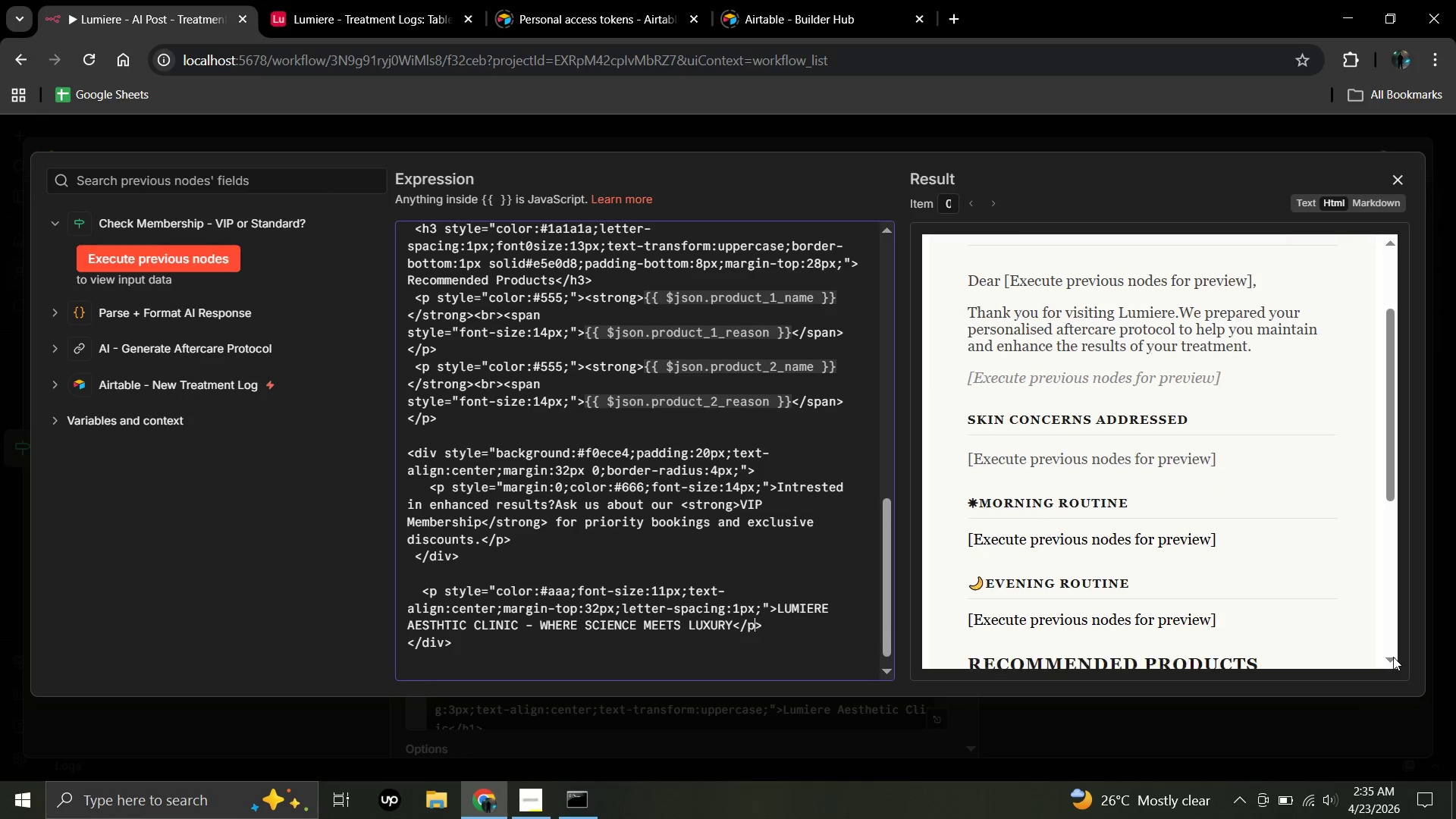 
triple_click([1393, 657])
 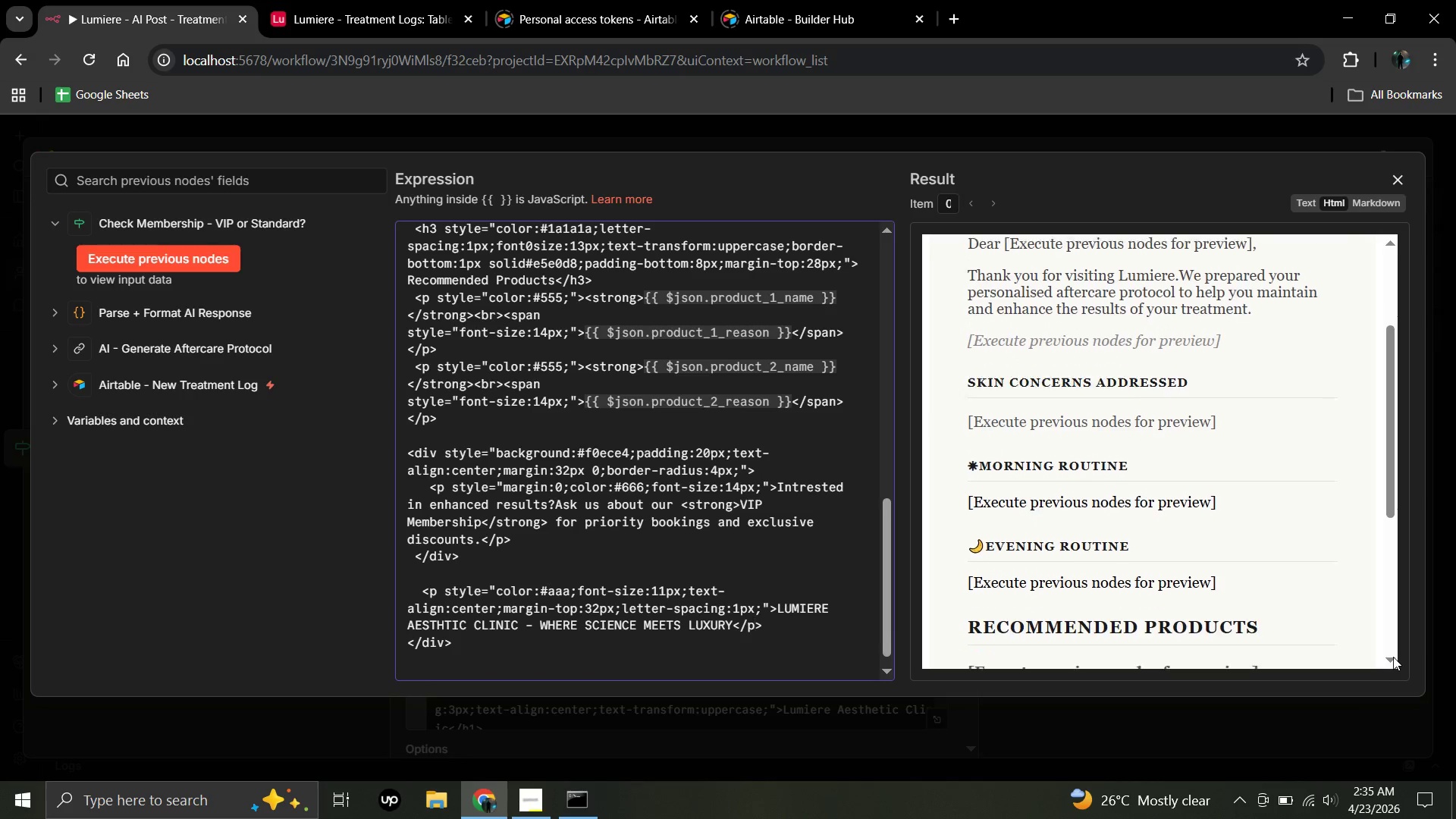 
triple_click([1393, 657])
 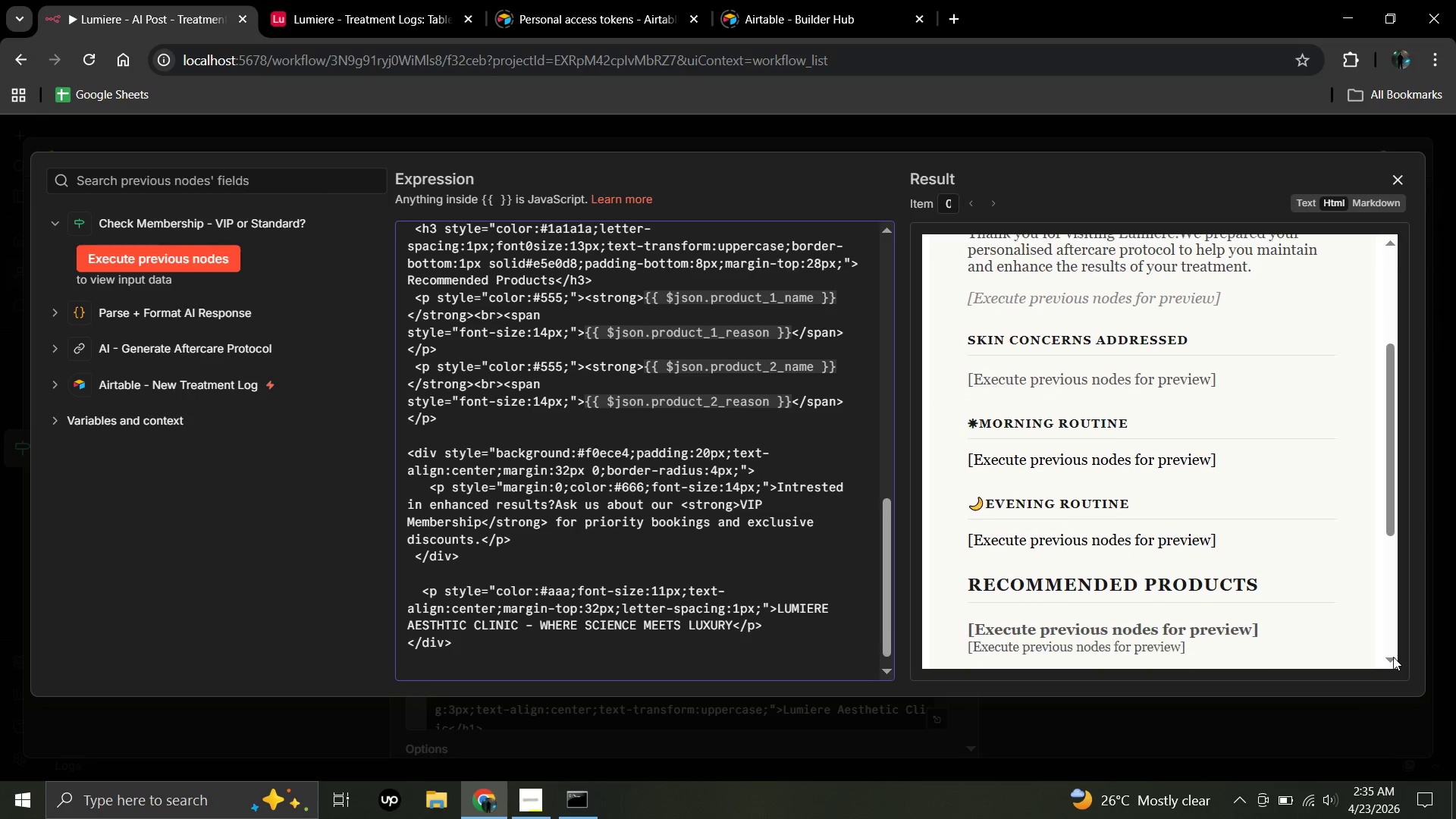 
triple_click([1393, 657])
 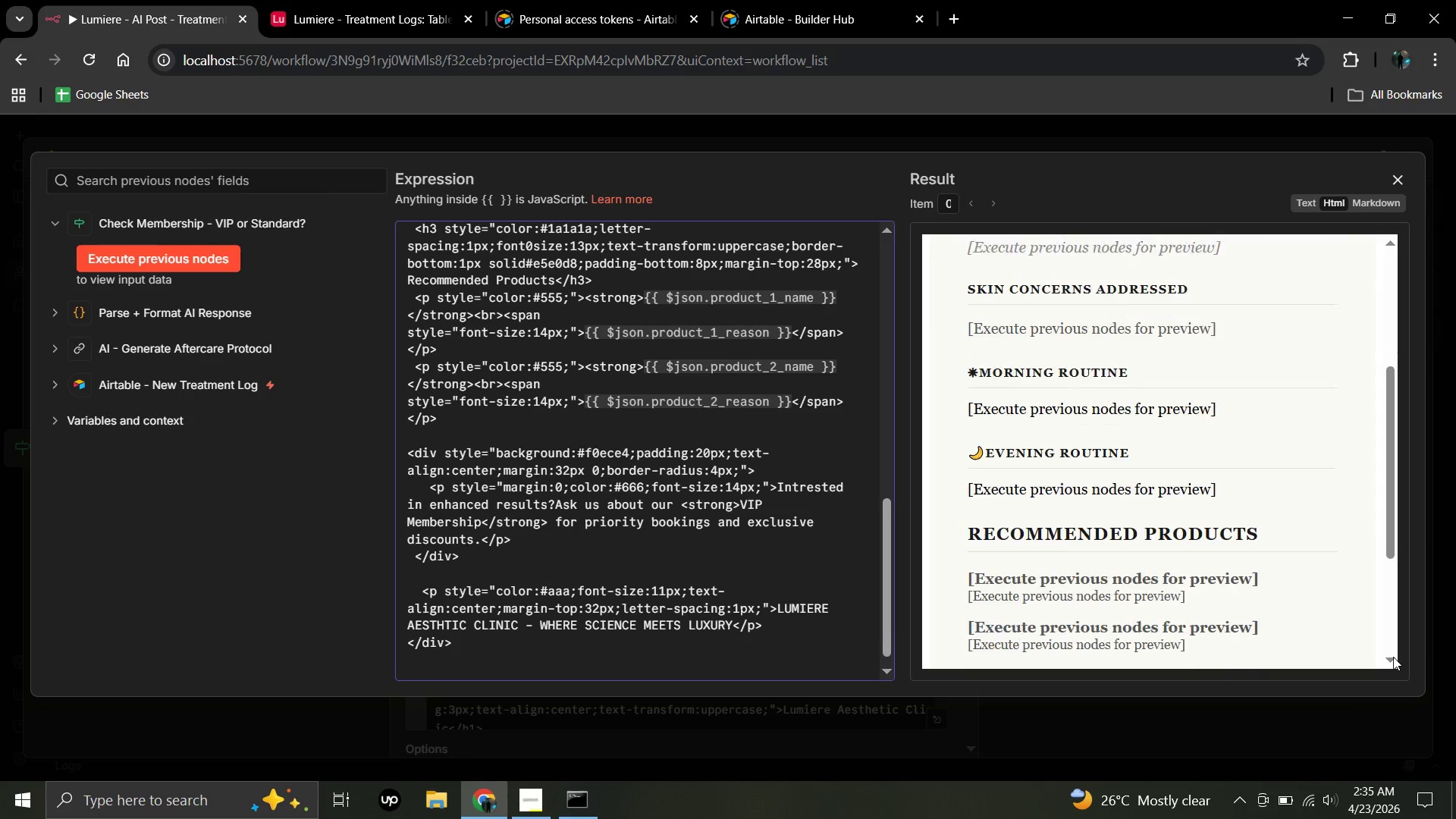 
triple_click([1393, 657])
 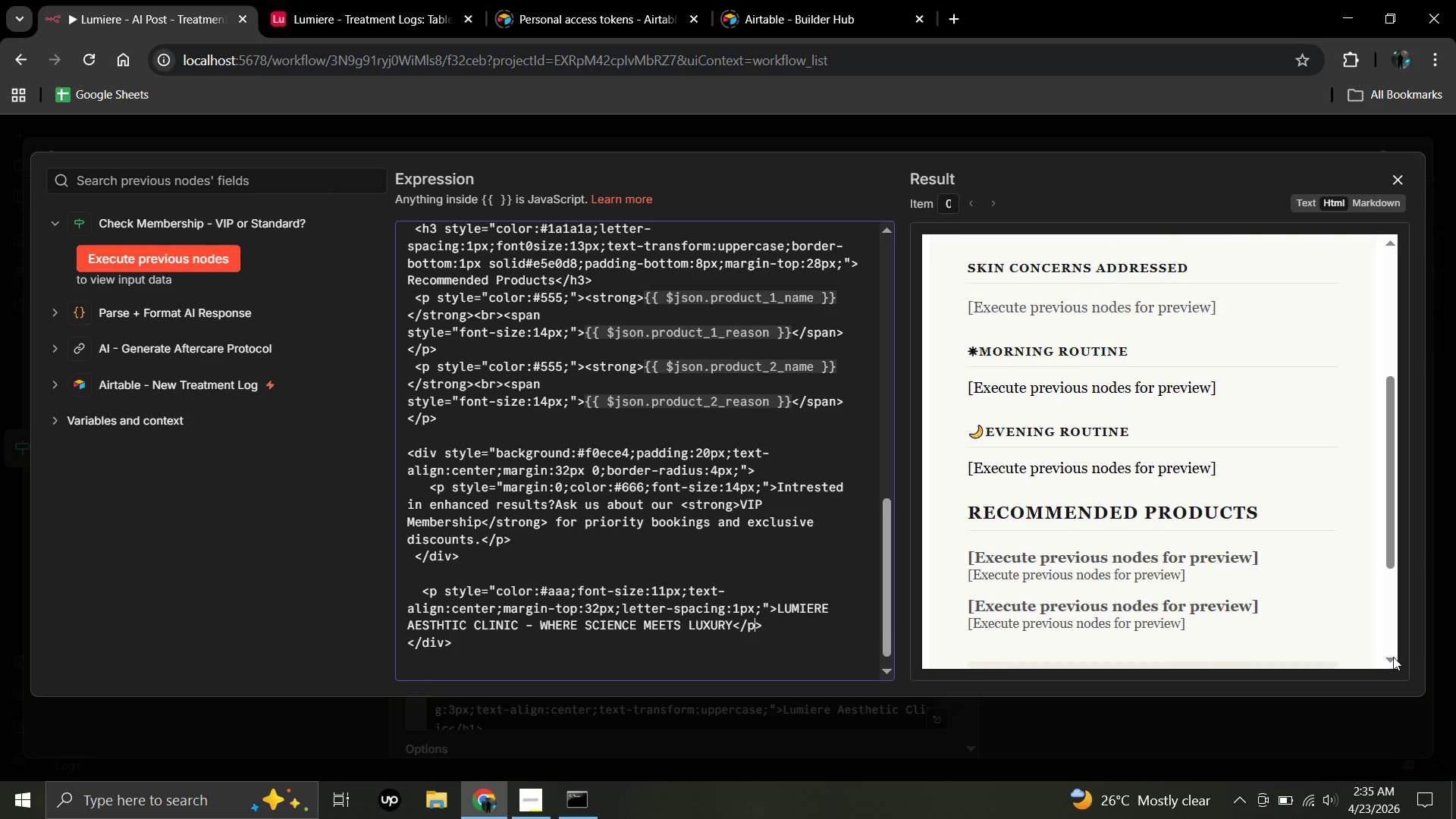 
triple_click([1393, 657])
 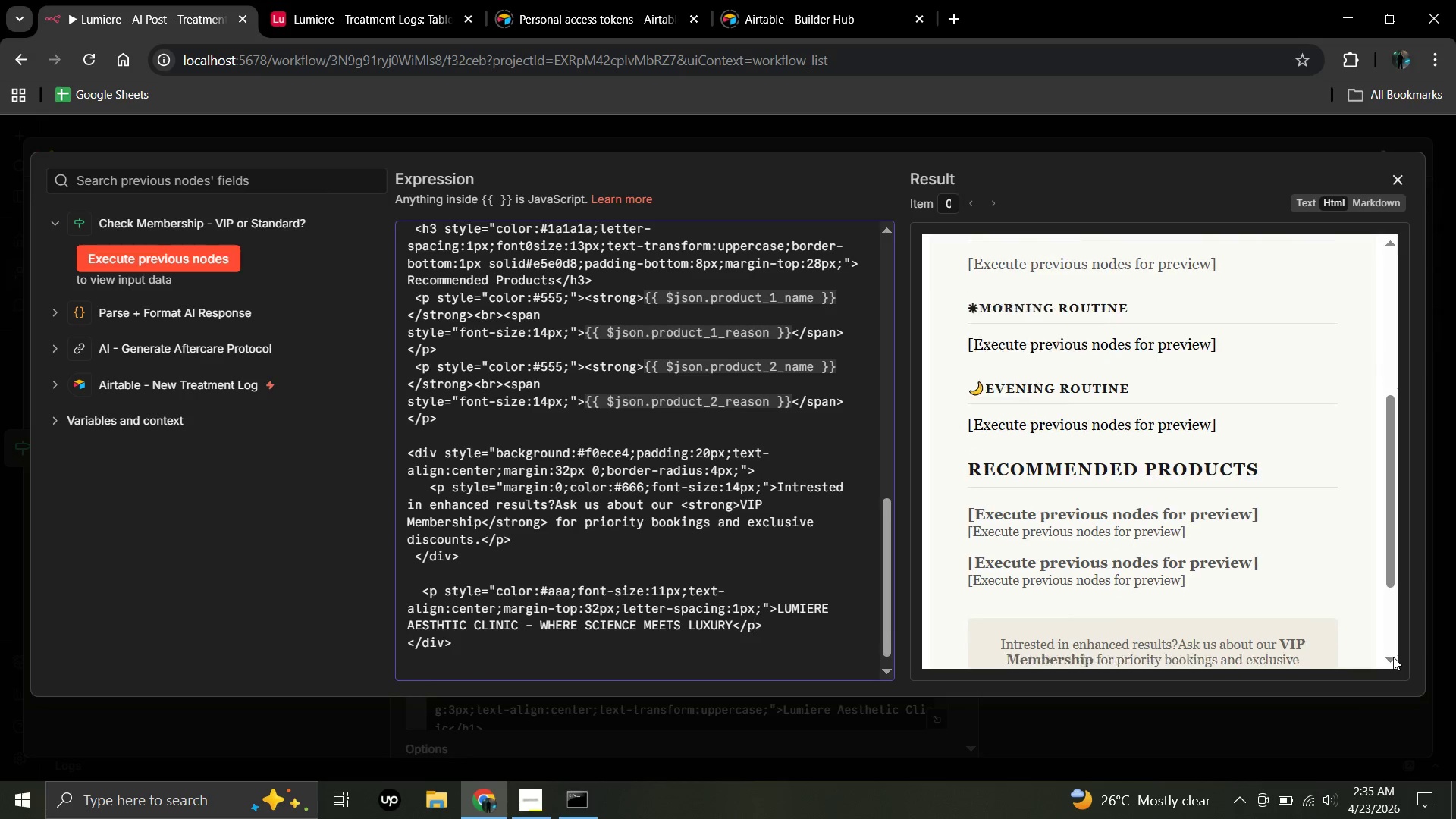 
triple_click([1393, 657])
 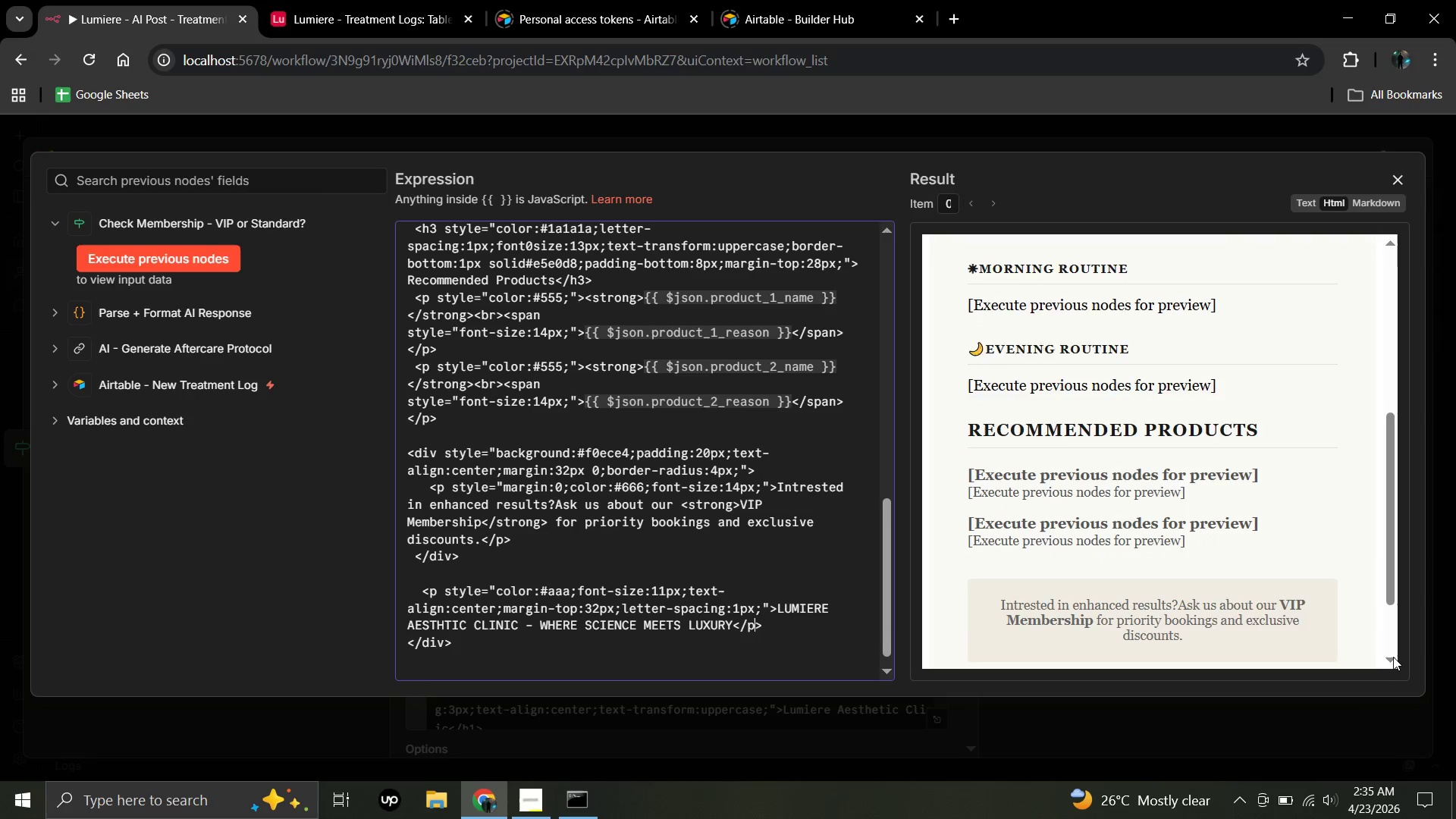 
triple_click([1393, 657])
 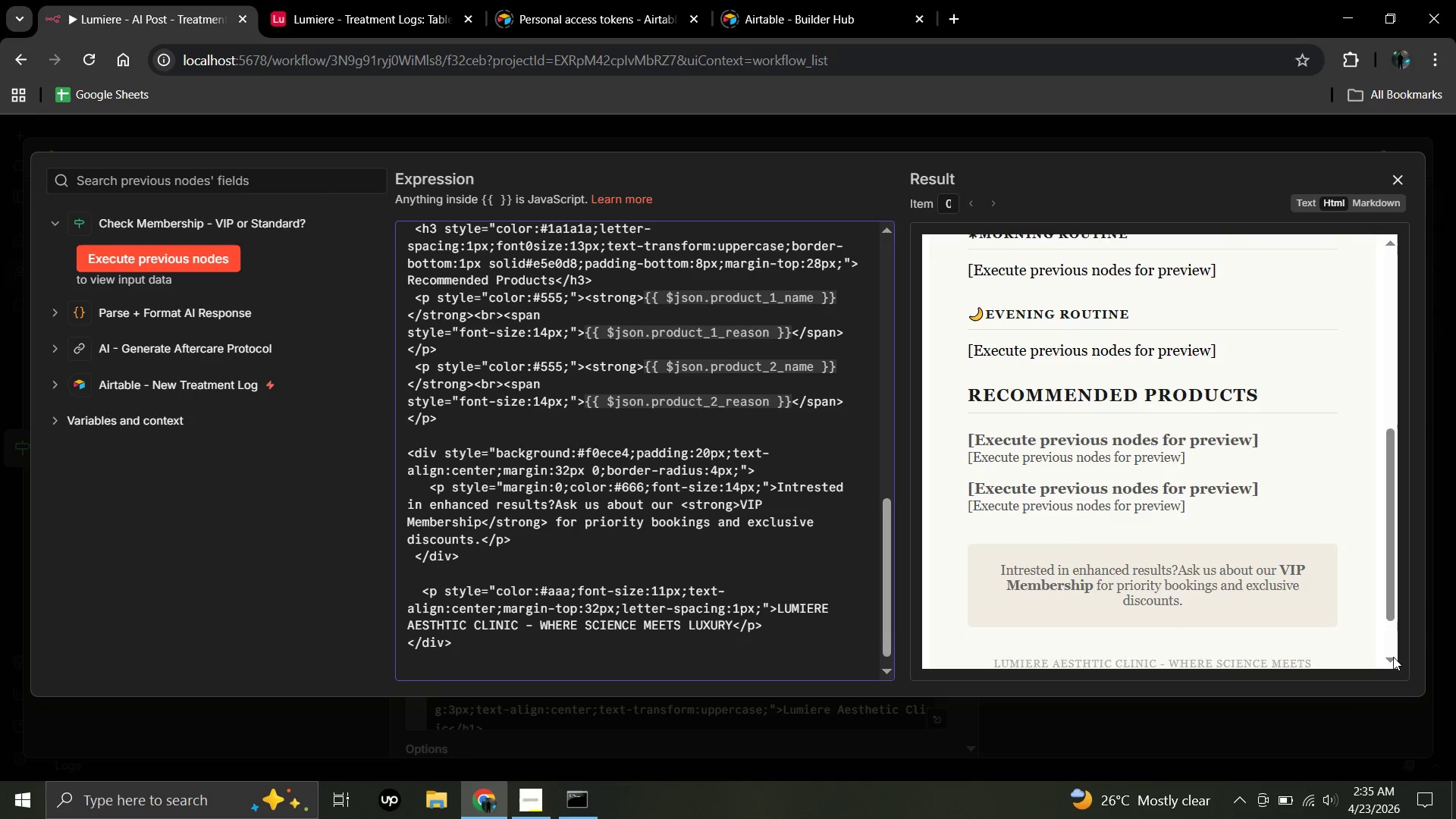 
triple_click([1393, 657])
 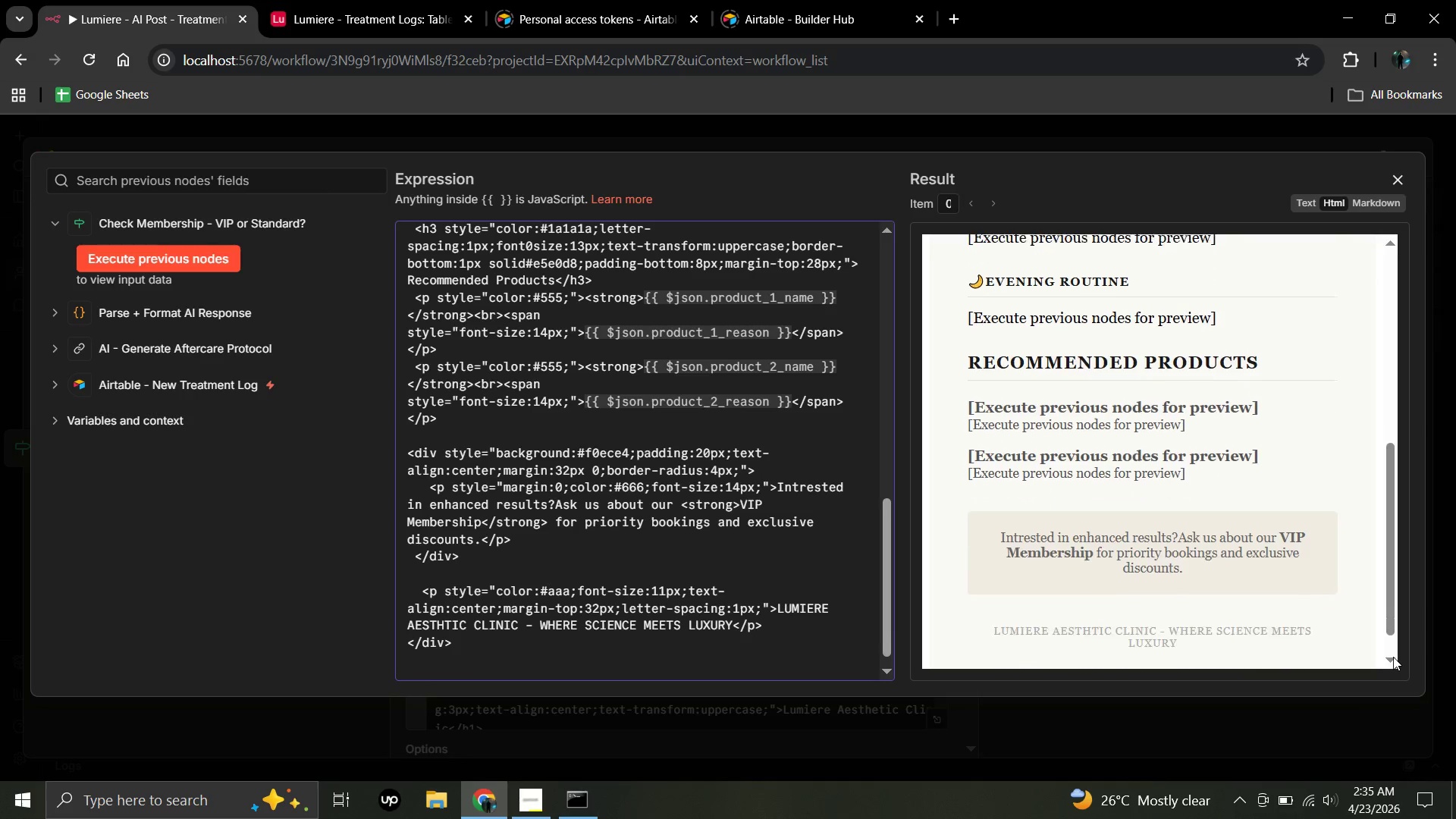 
triple_click([1393, 657])
 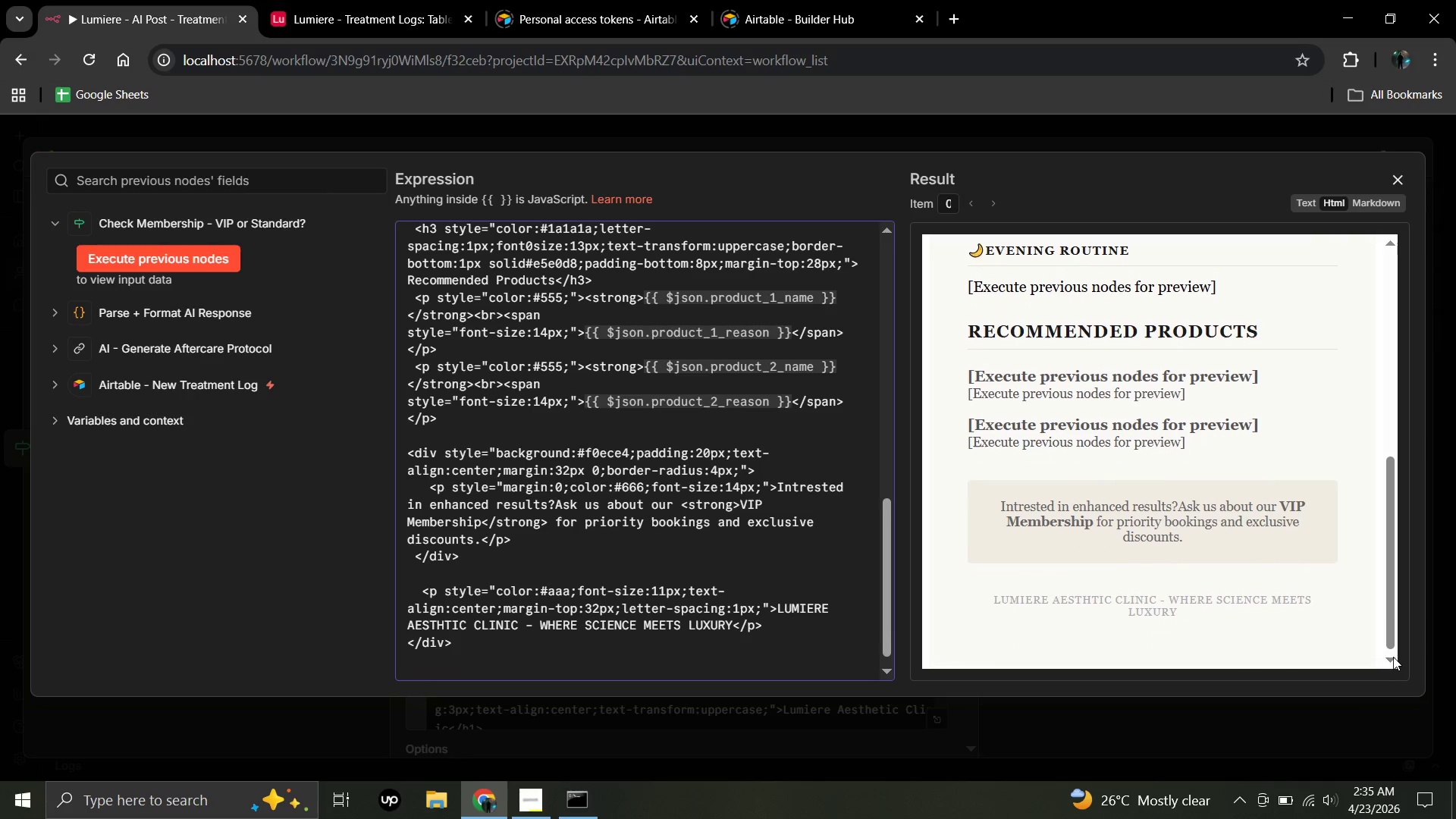 
triple_click([1393, 657])
 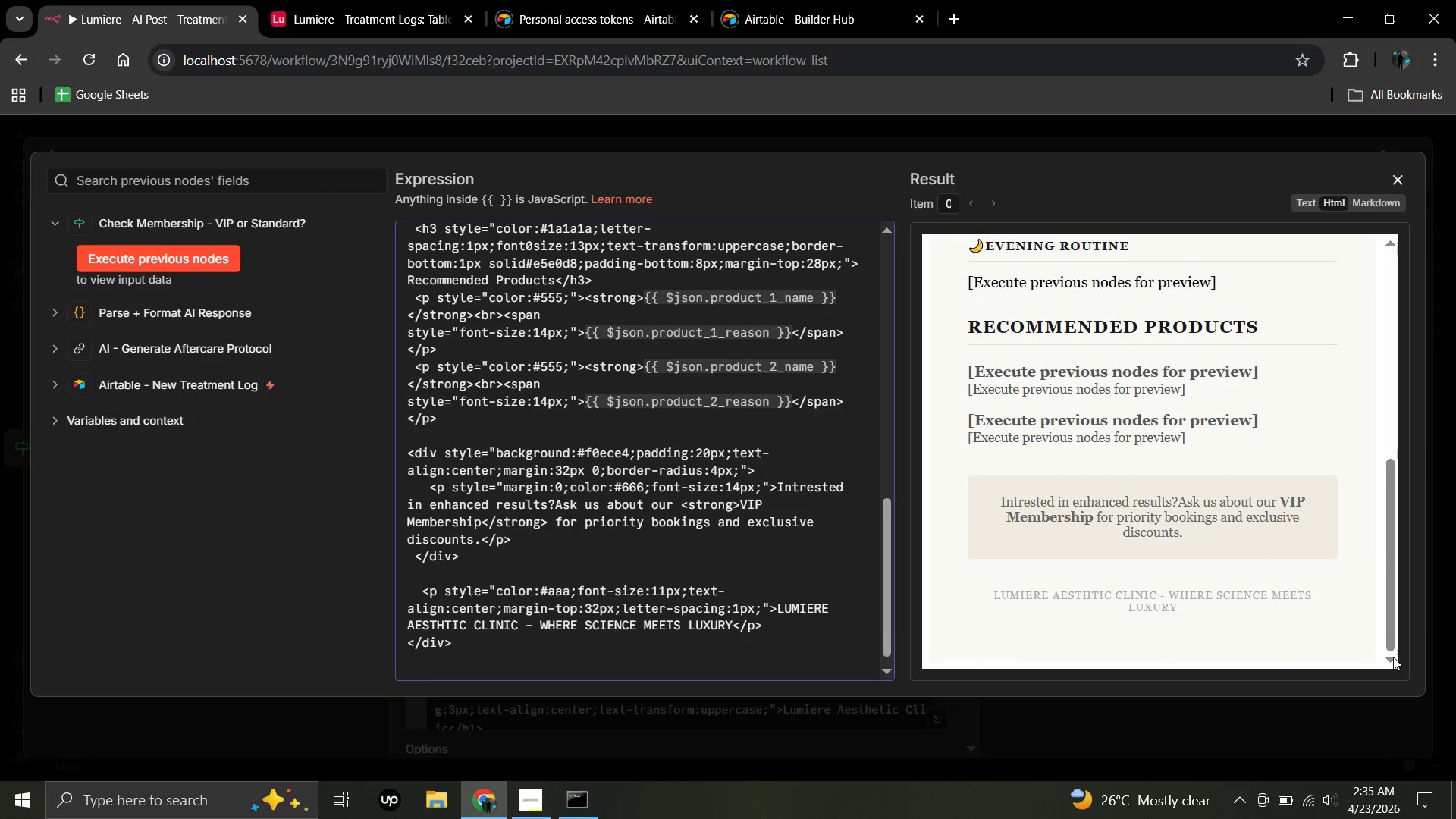 
triple_click([1393, 657])
 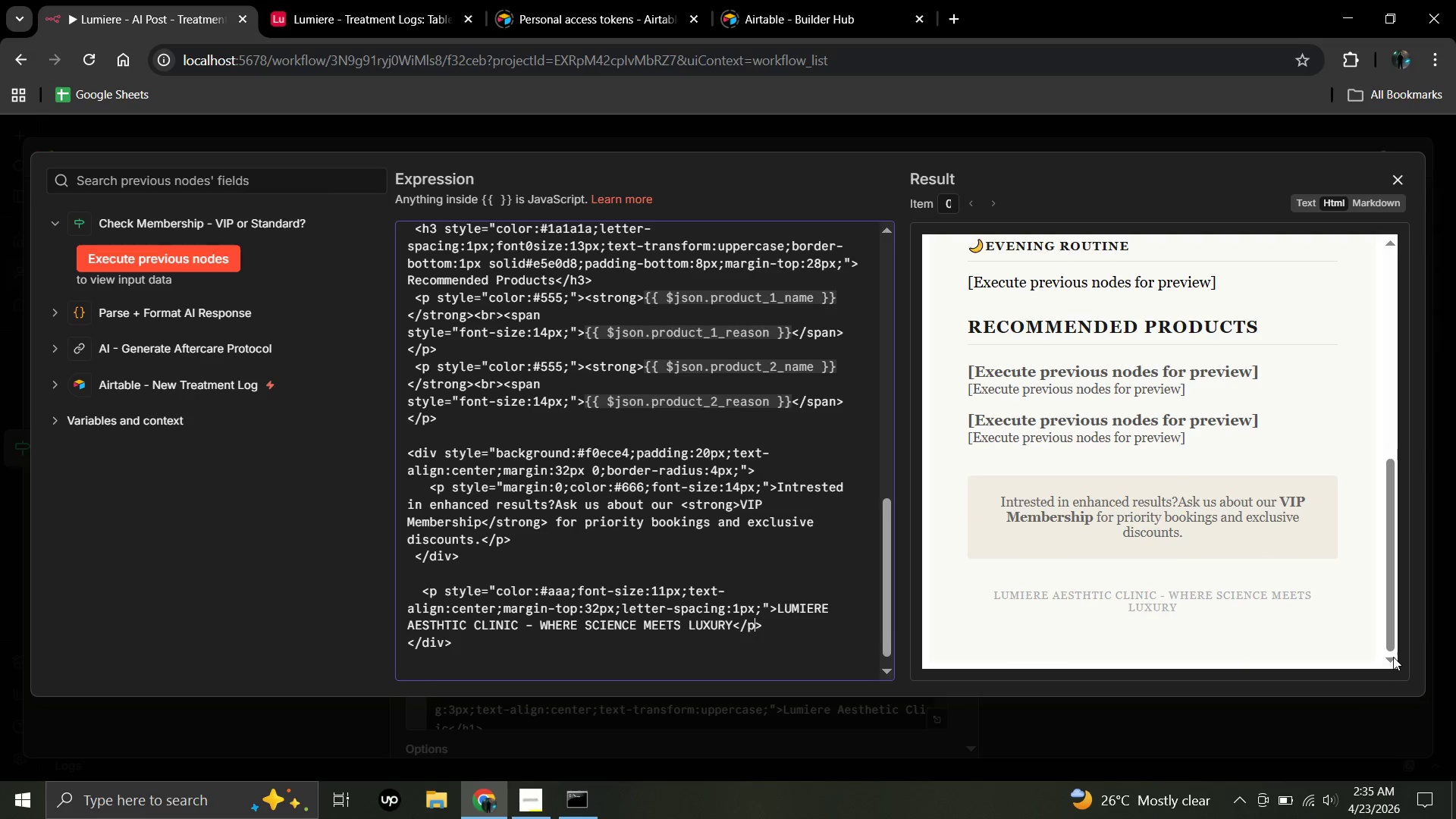 
triple_click([1393, 657])
 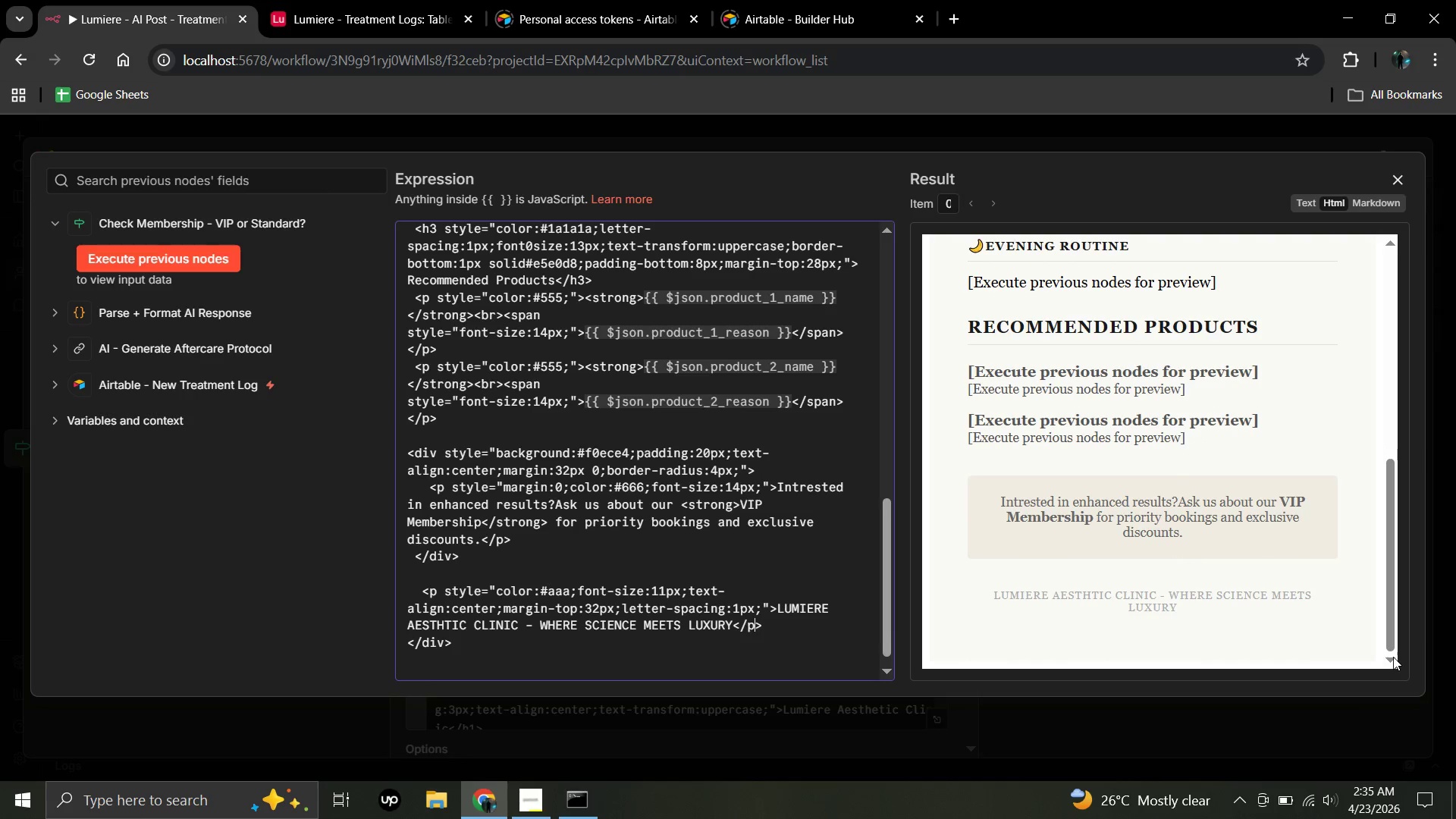 
triple_click([1393, 657])
 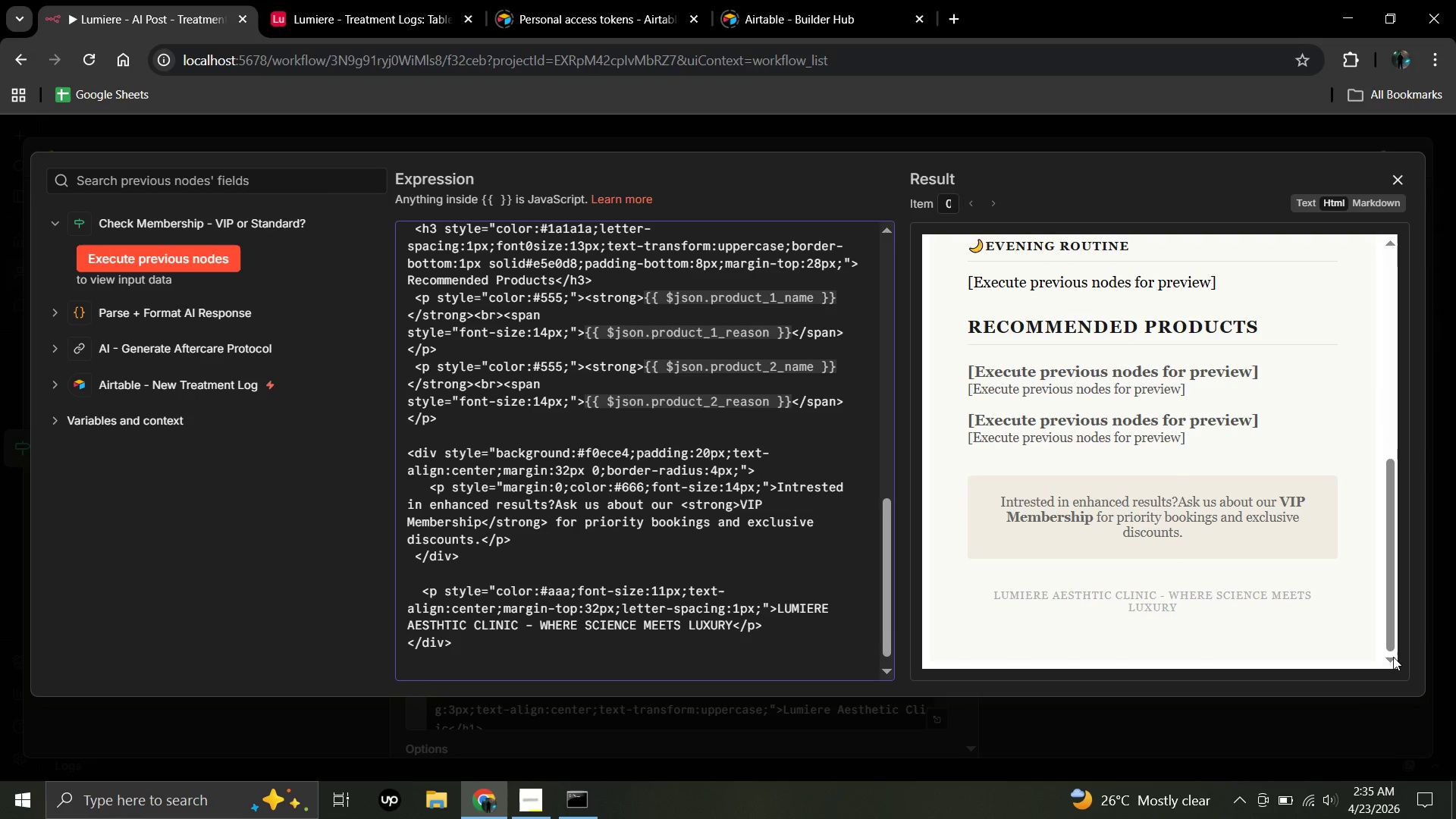 
triple_click([1393, 657])
 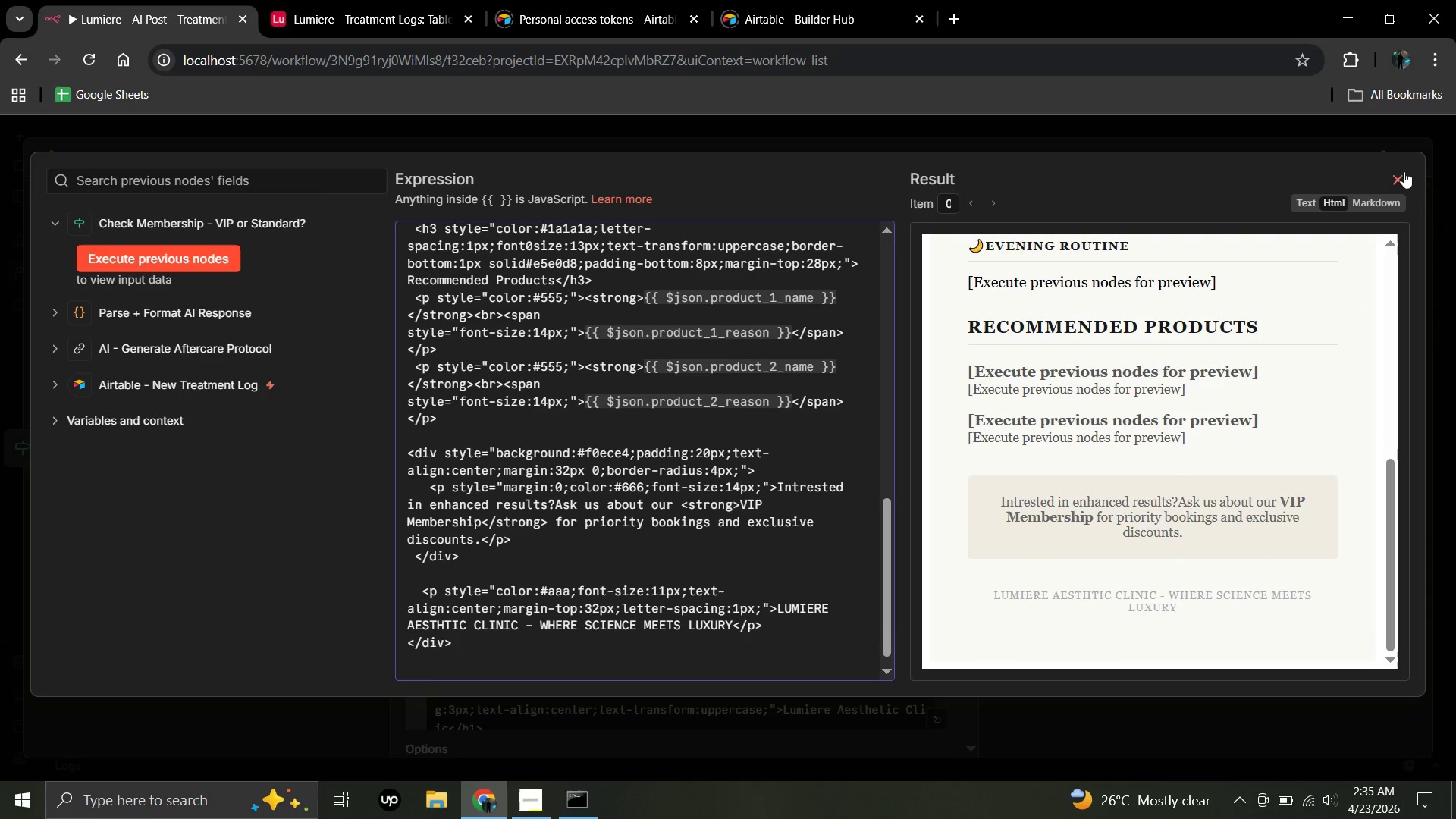 
left_click([1398, 177])
 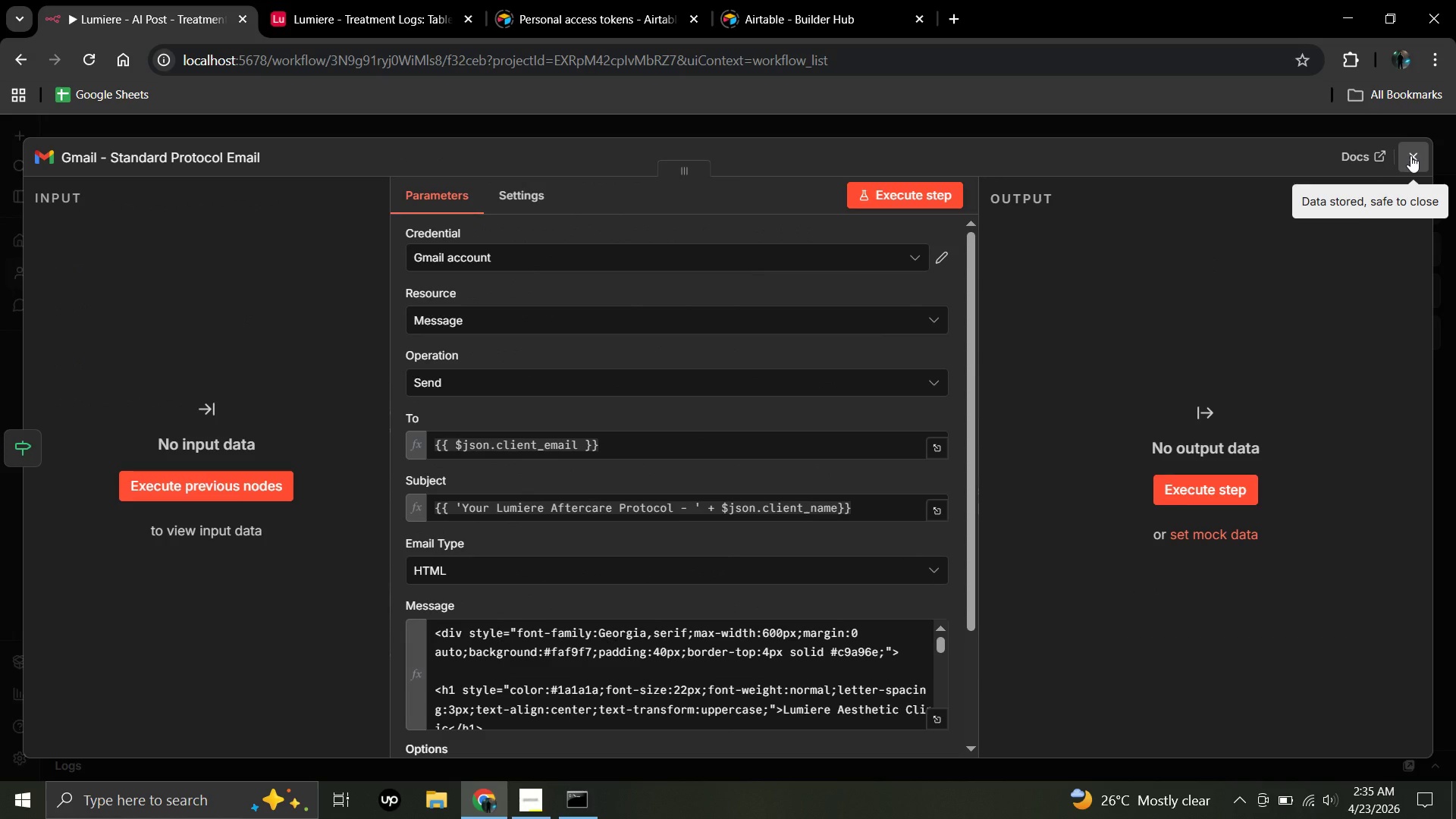 
left_click([1410, 155])
 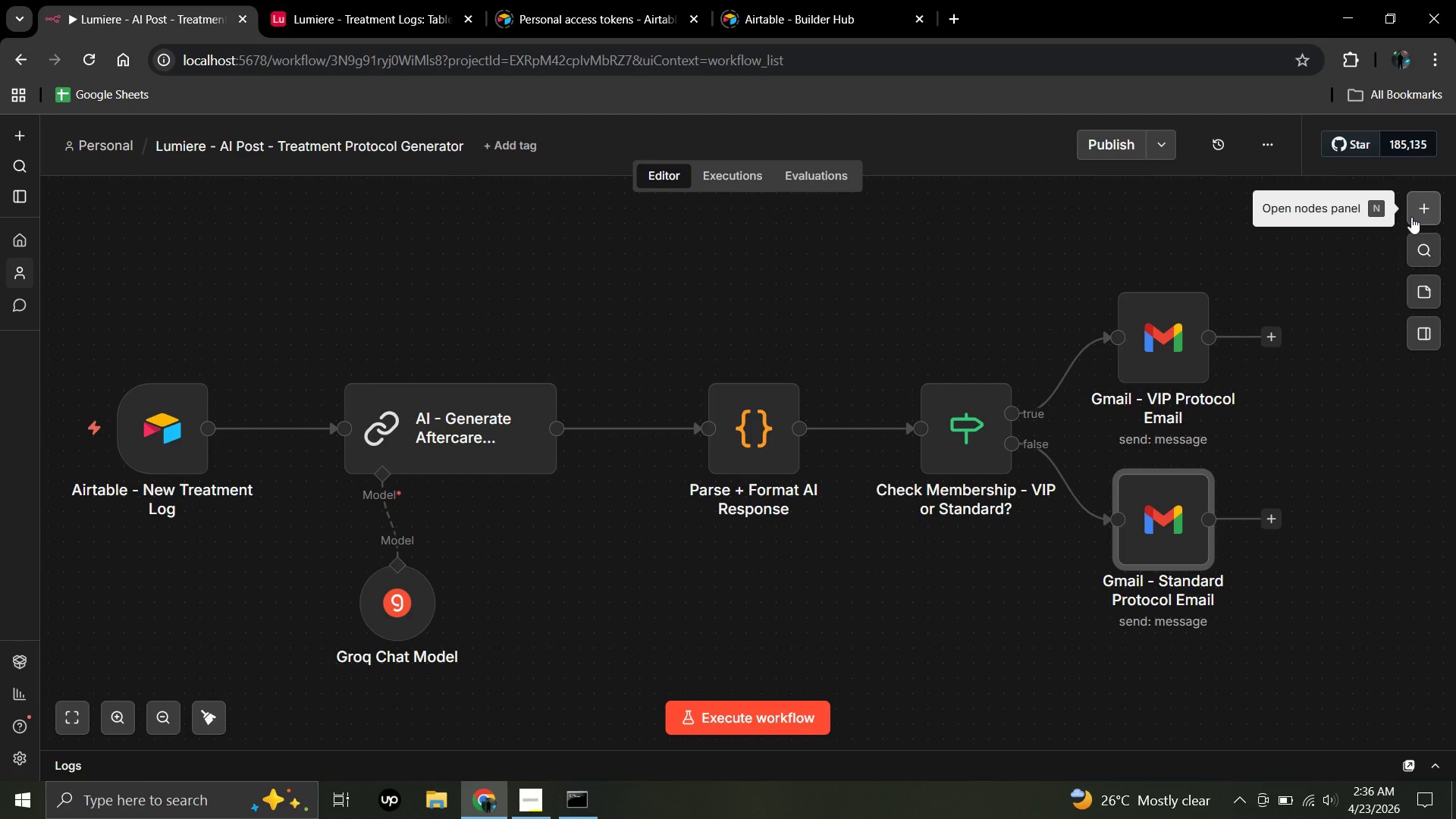 
wait(18.43)
 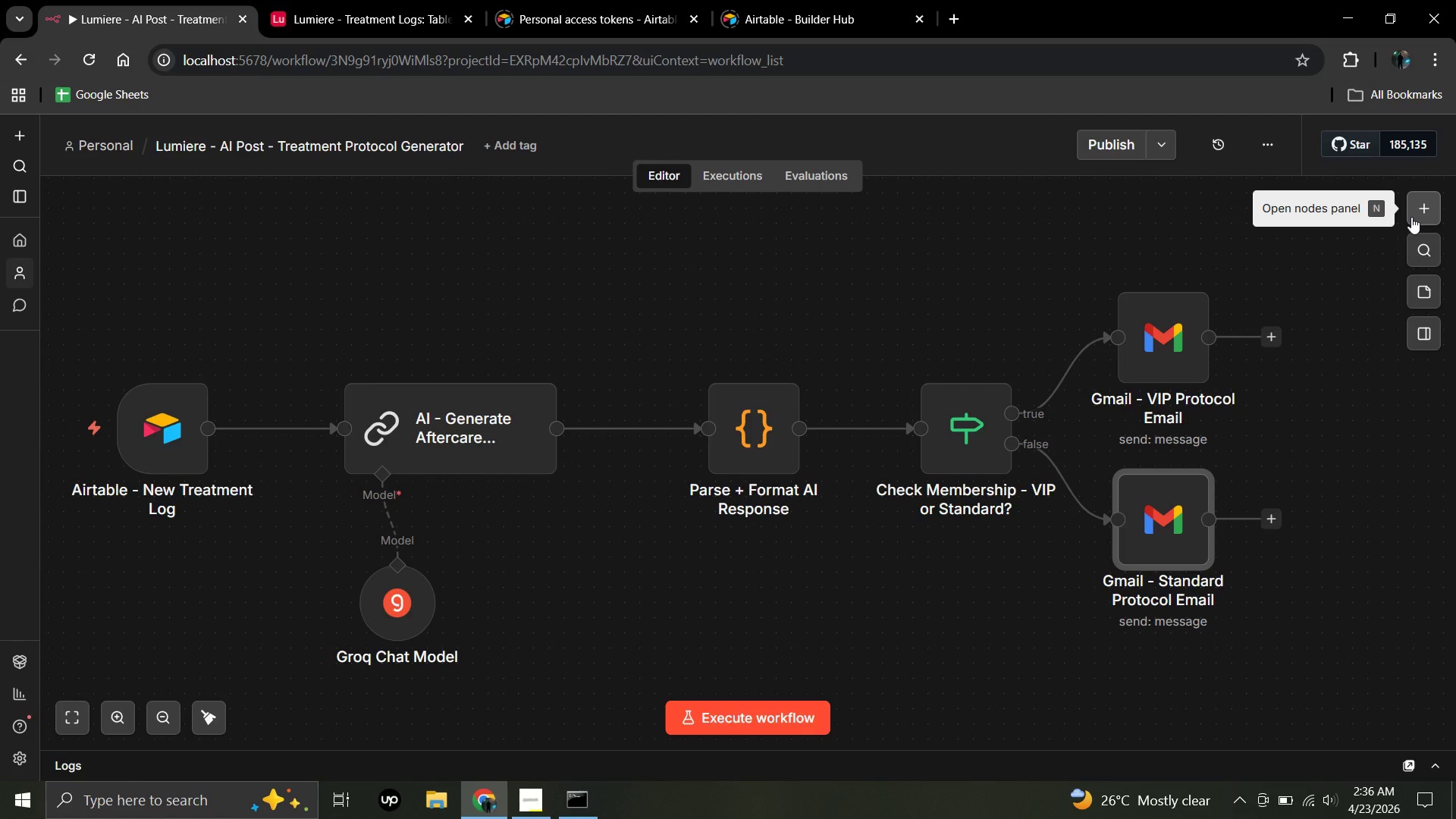 
mouse_move([526, 780])
 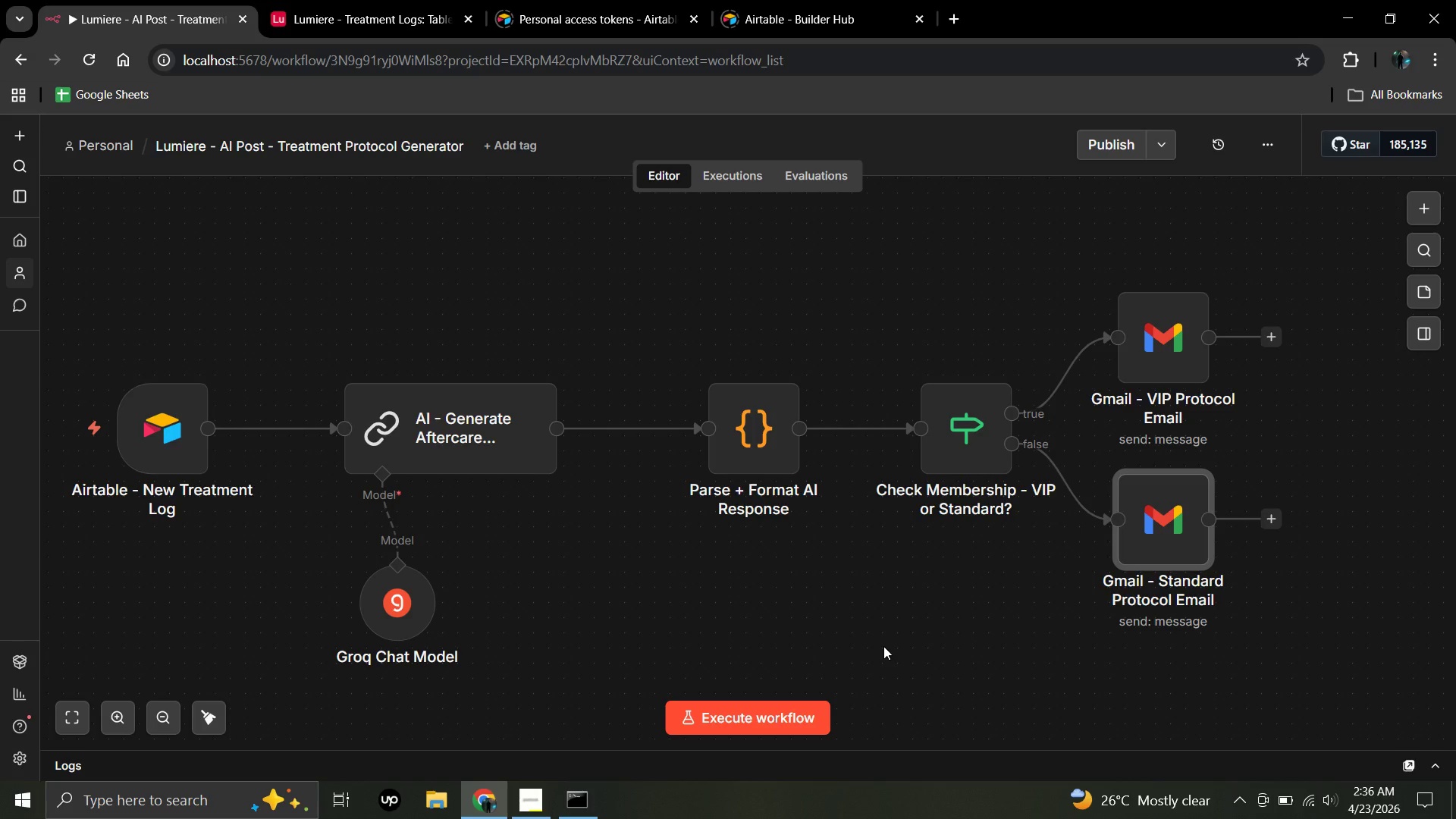 
wait(21.63)
 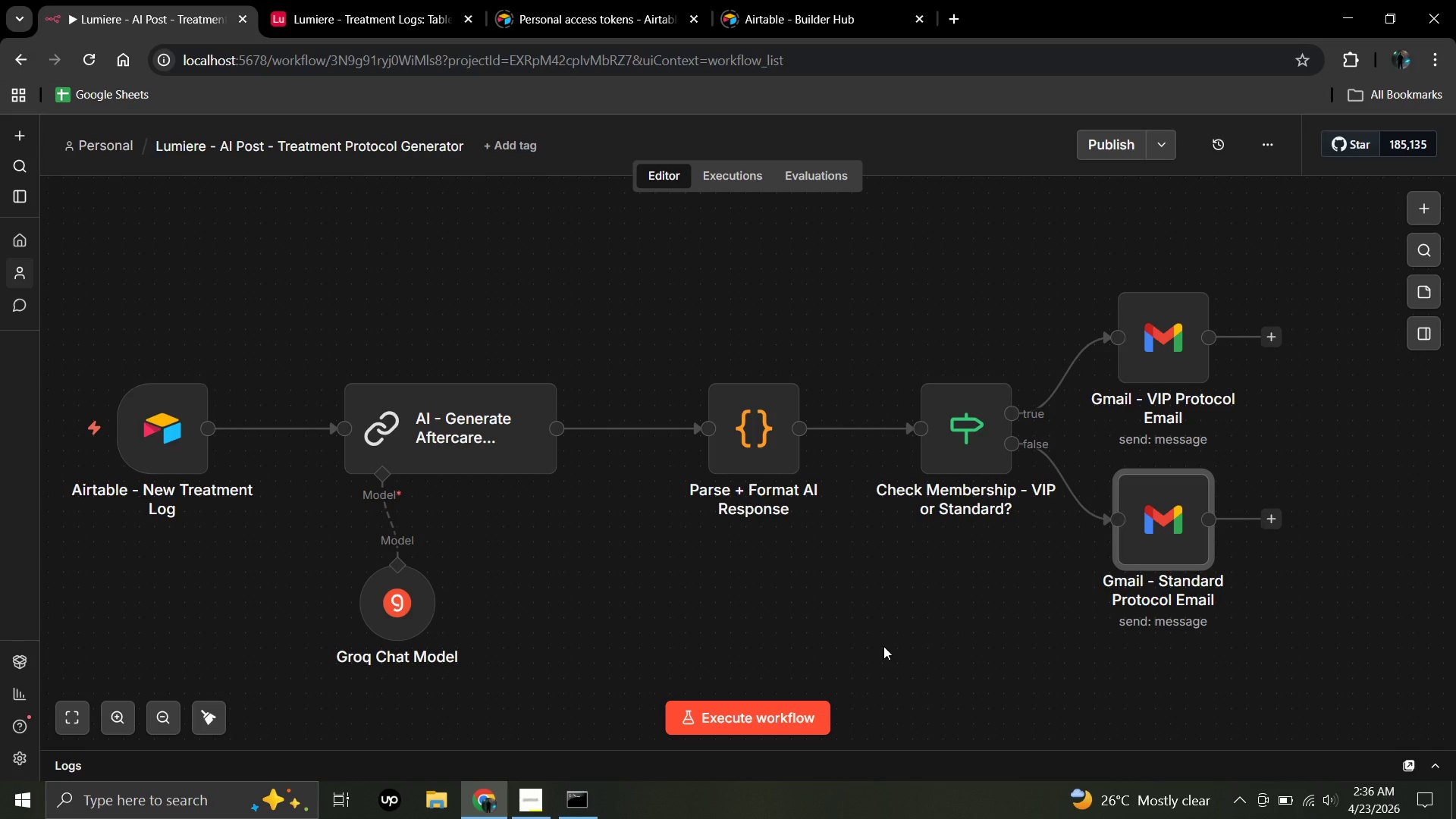 
left_click([101, 142])
 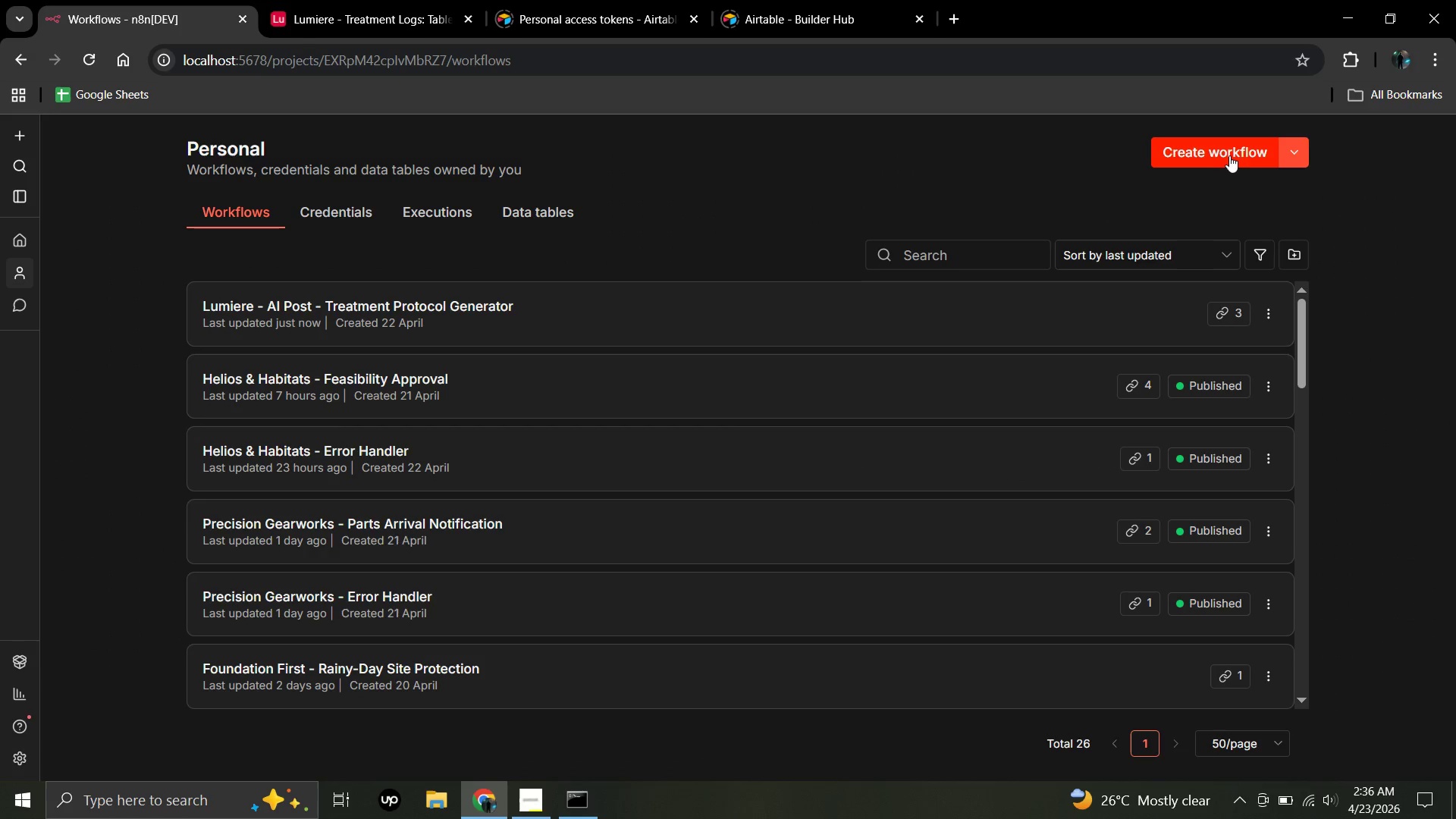 
wait(5.98)
 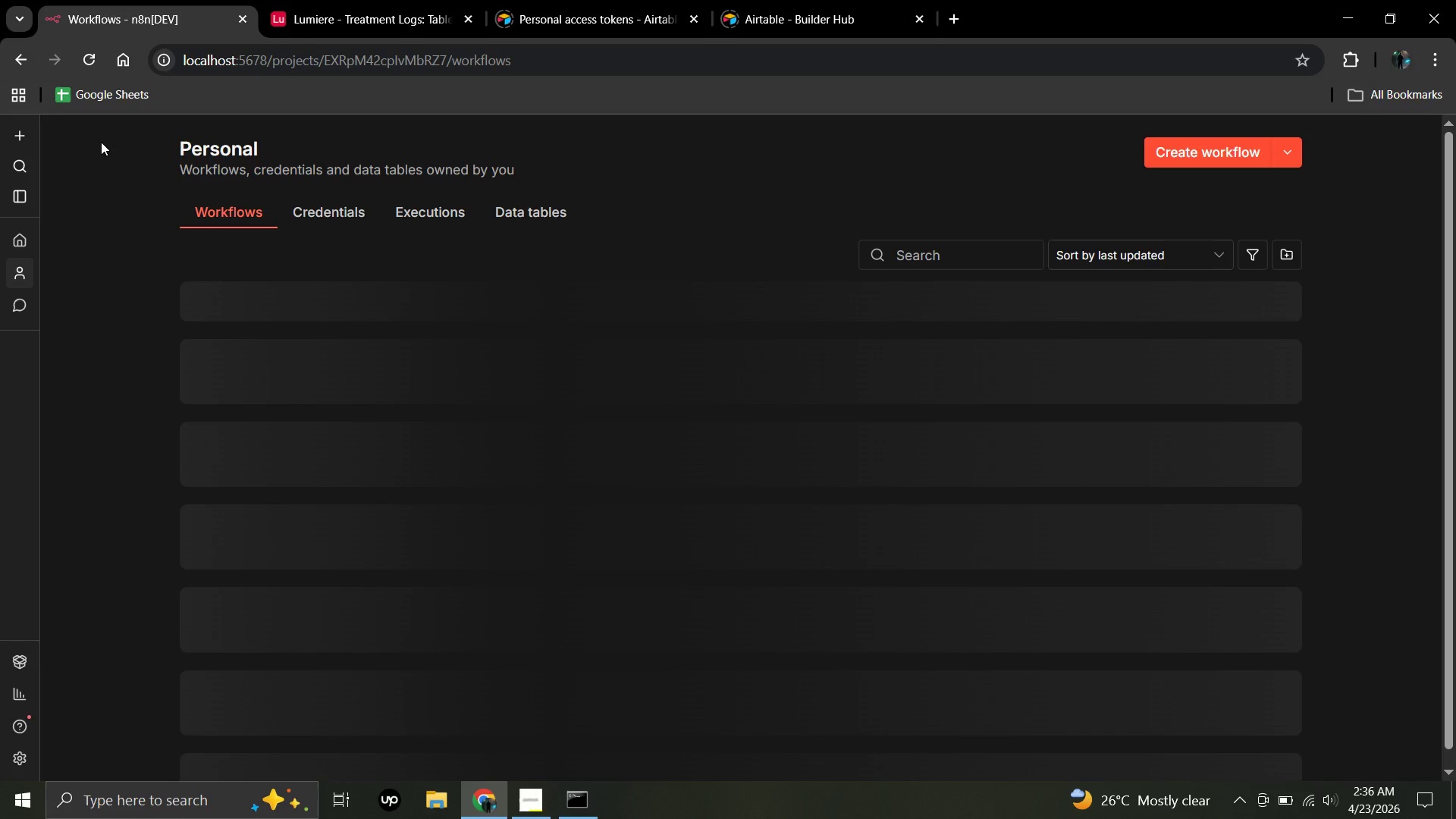 
left_click([1232, 151])
 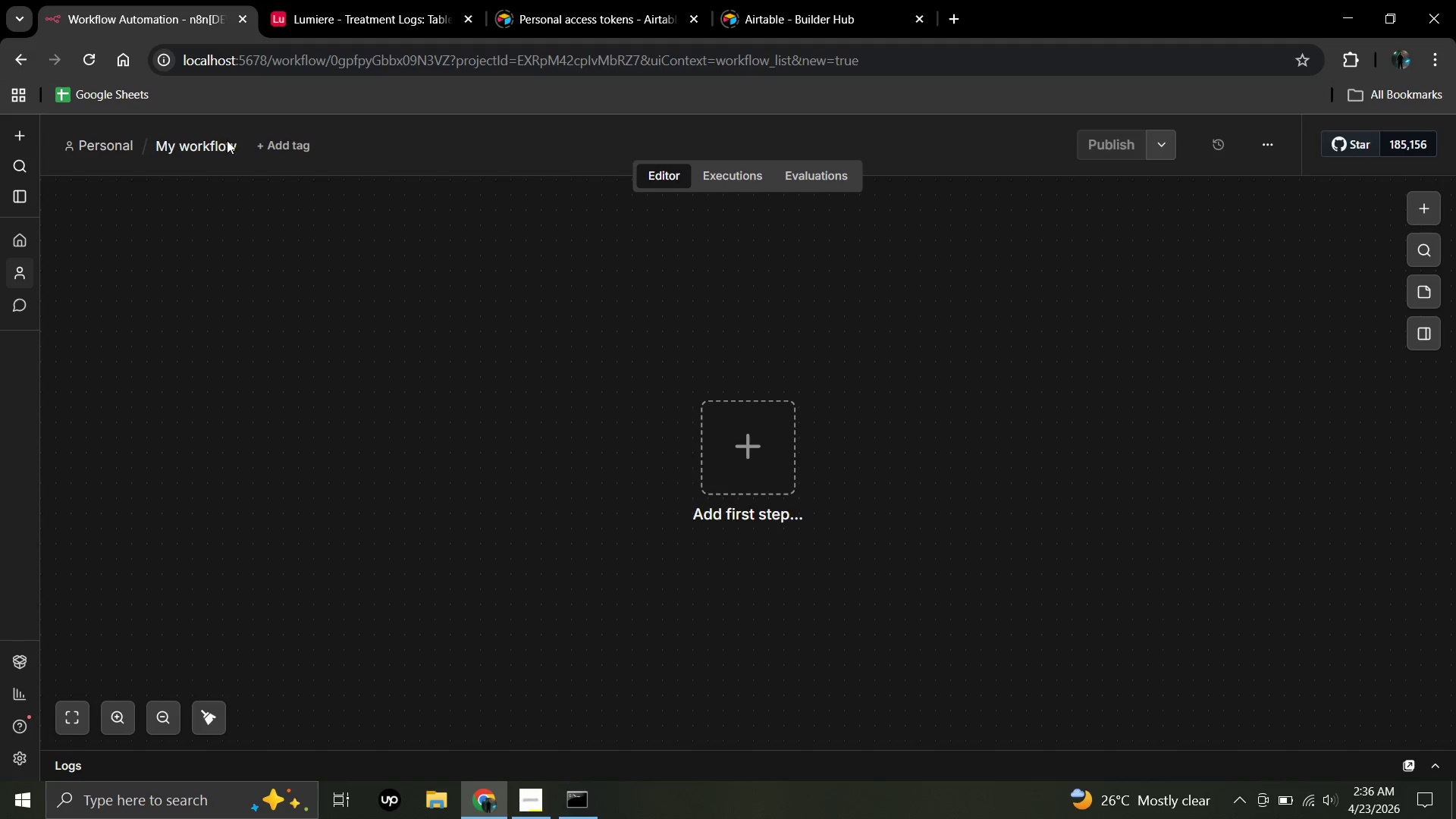 
wait(6.17)
 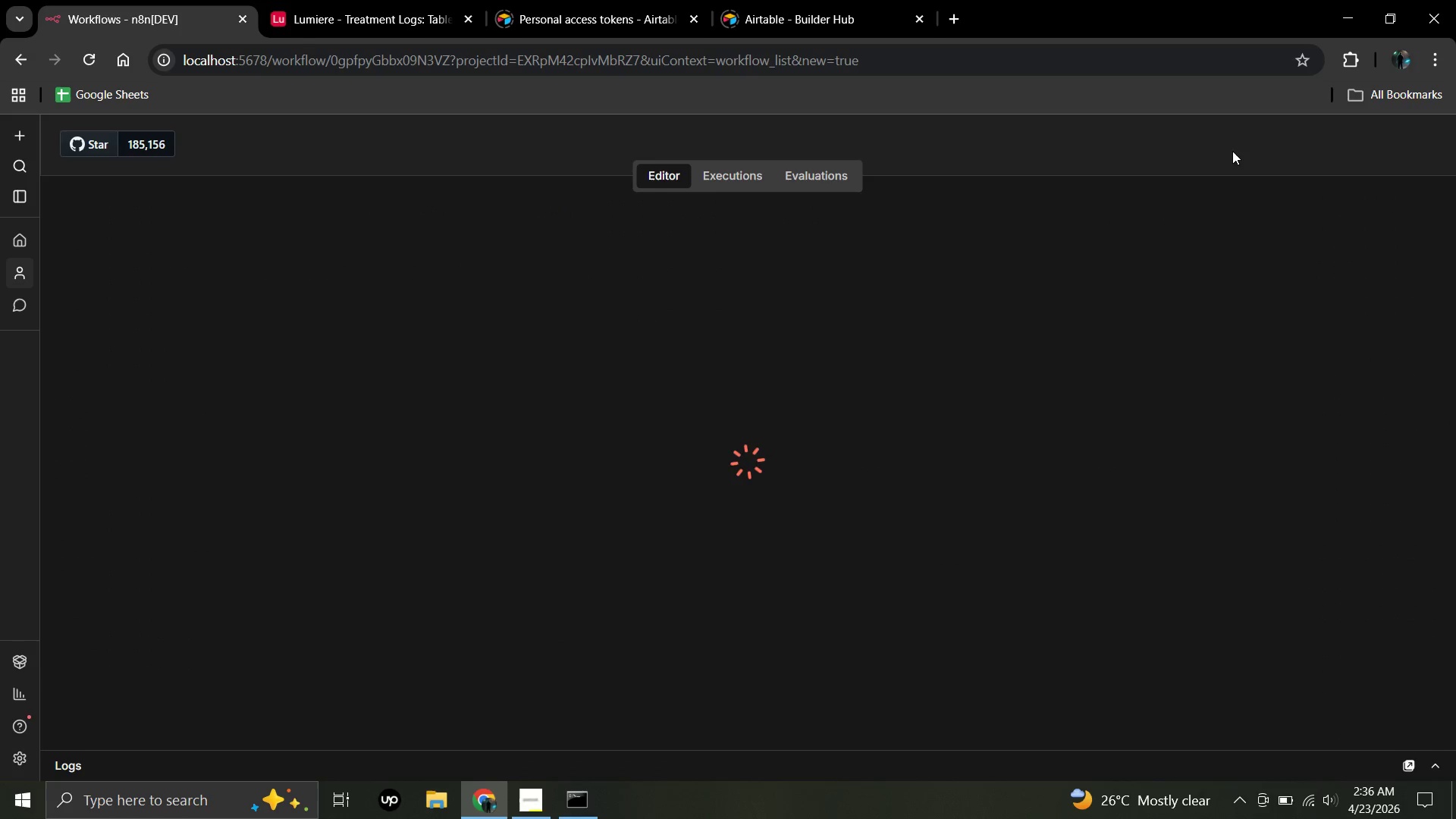 
left_click([233, 140])
 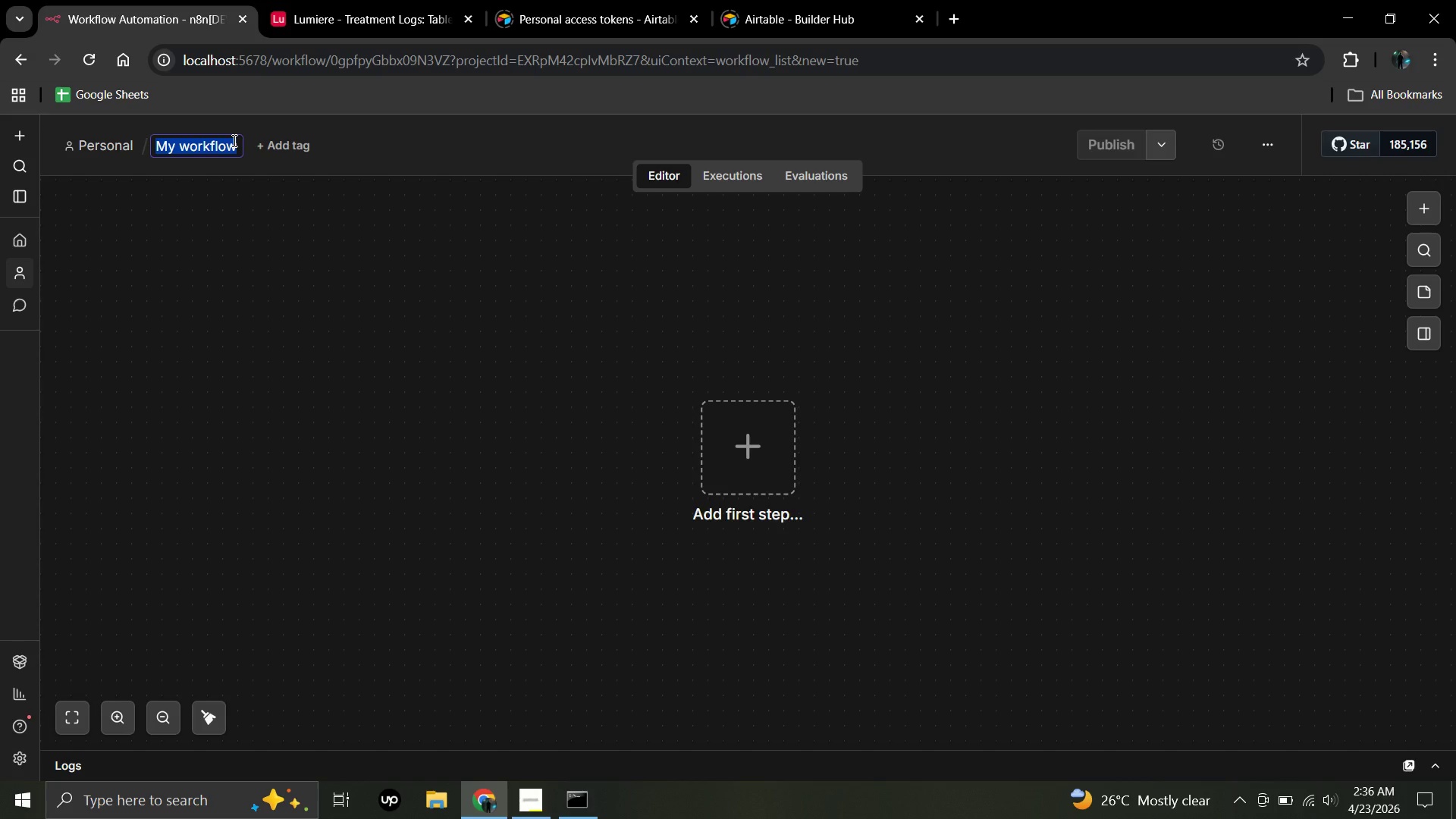 
key(Backspace)
 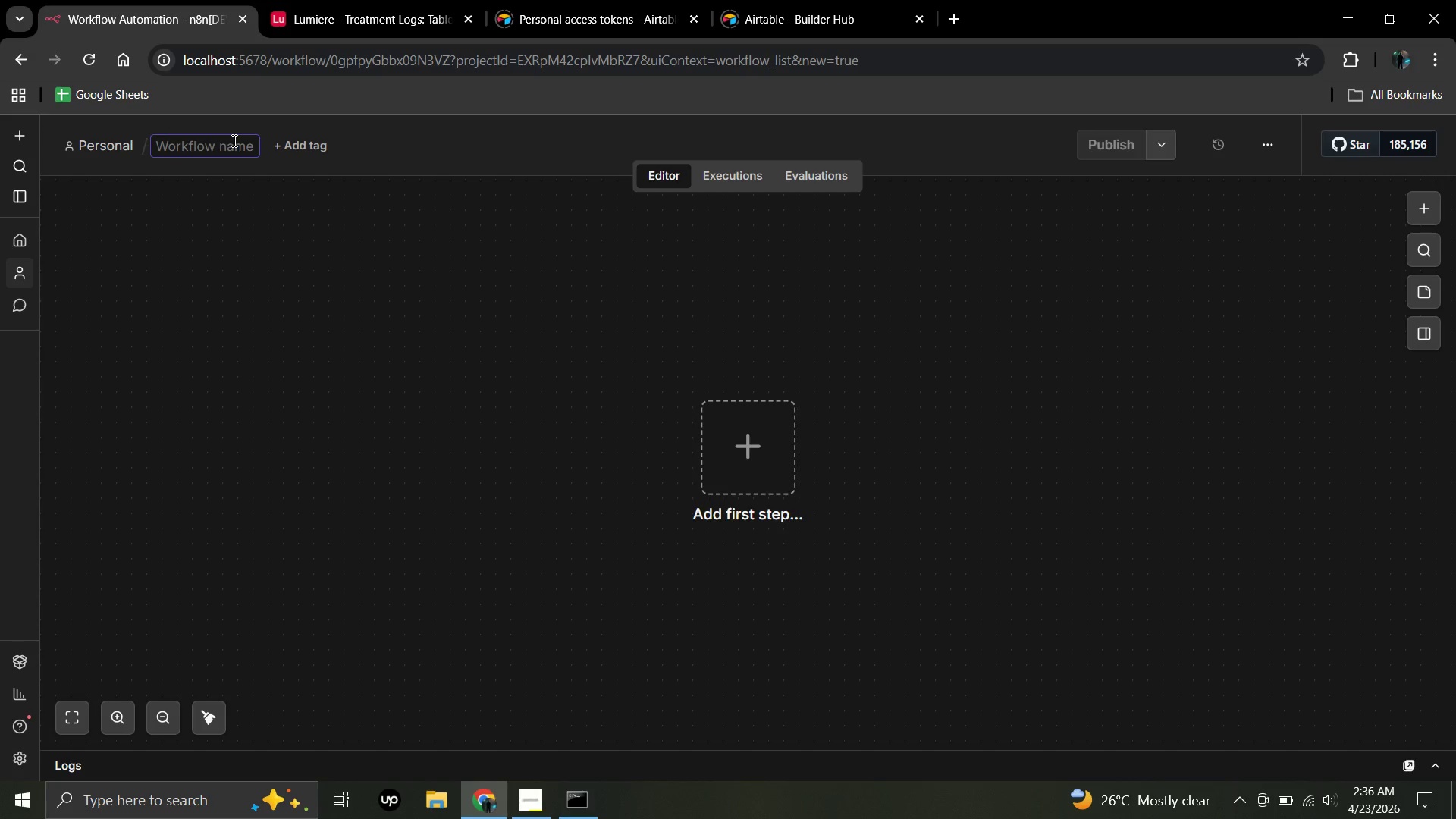 
wait(11.12)
 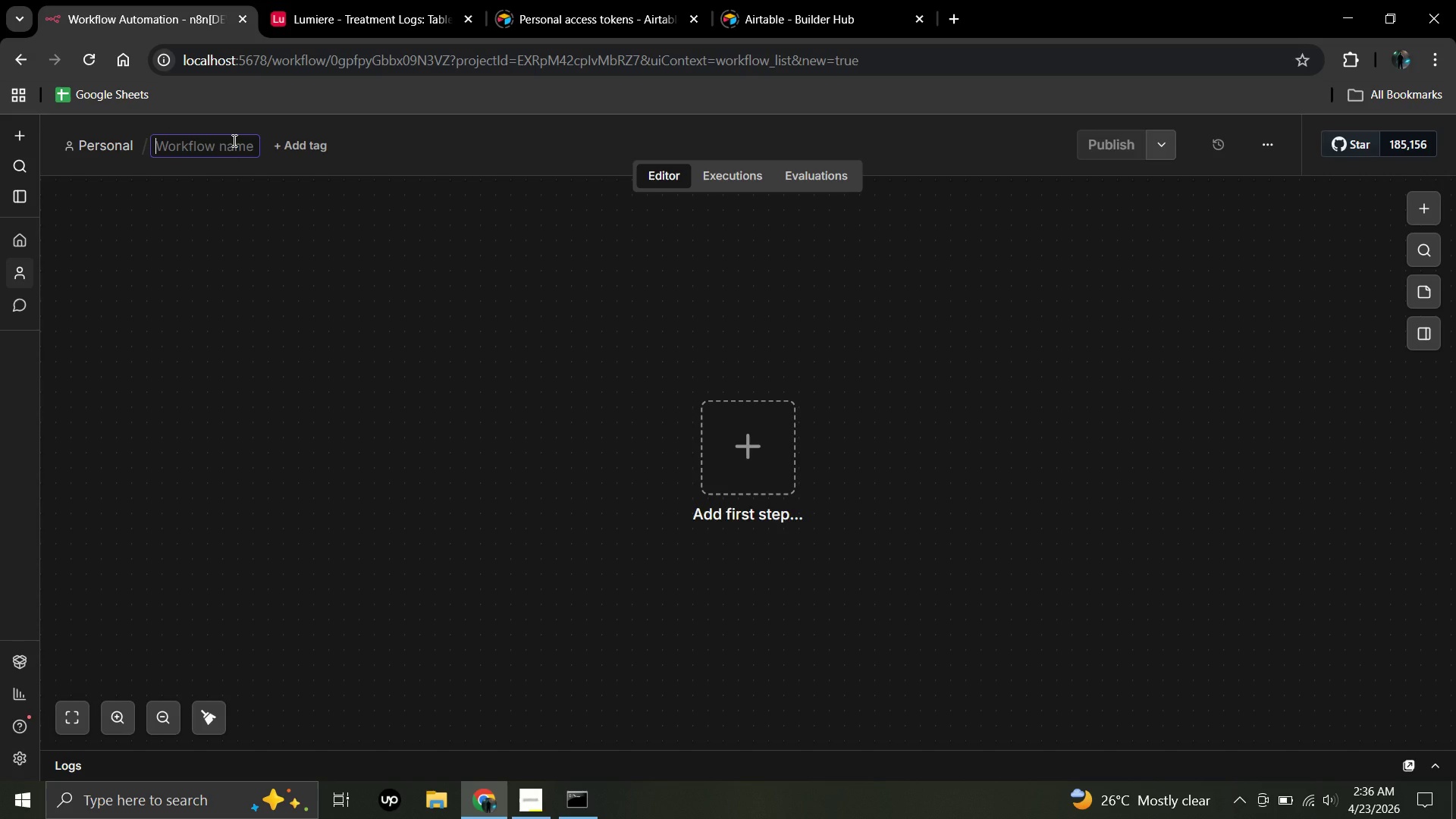 
key(Shift+L)
 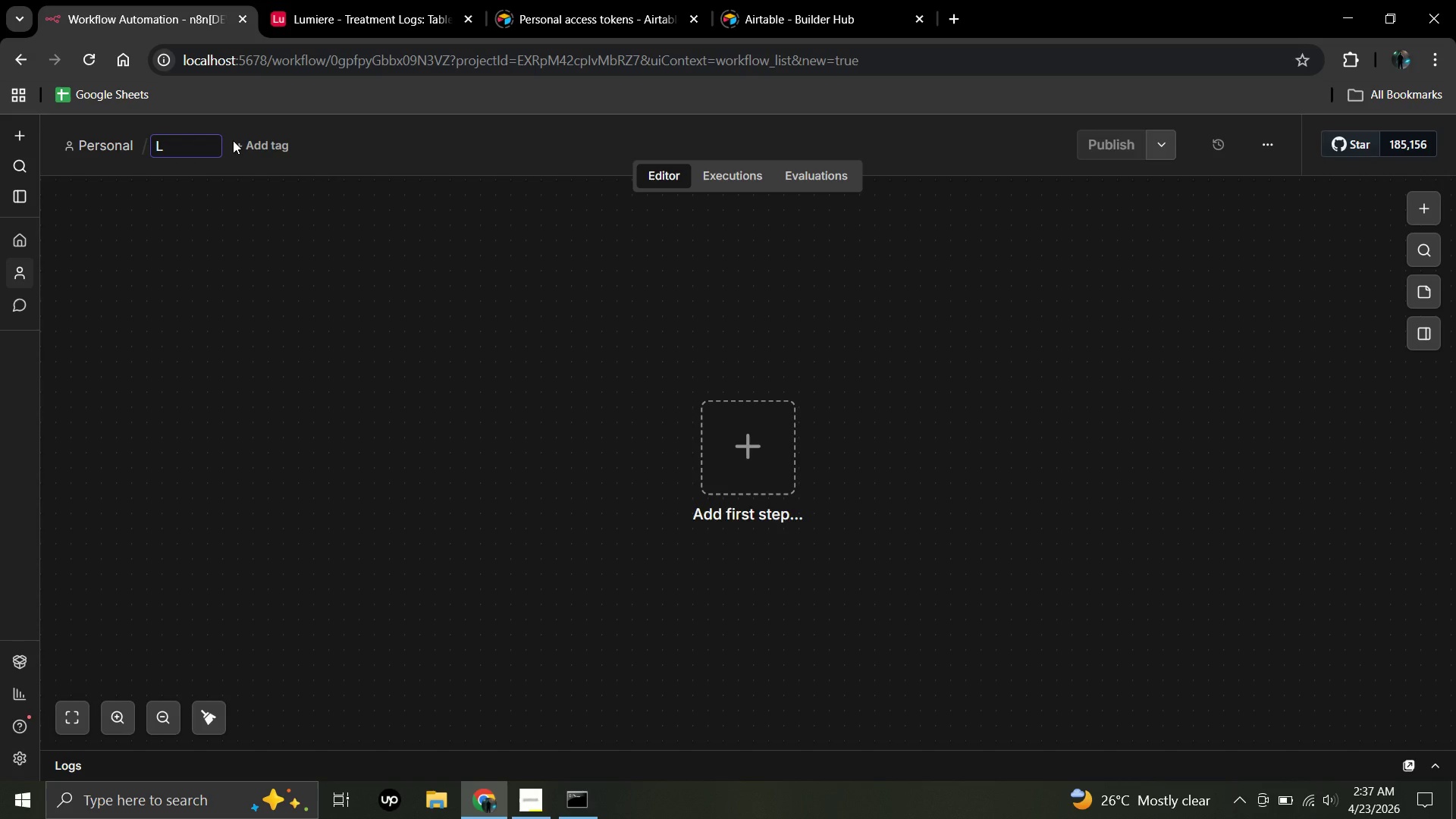 
type(um)
 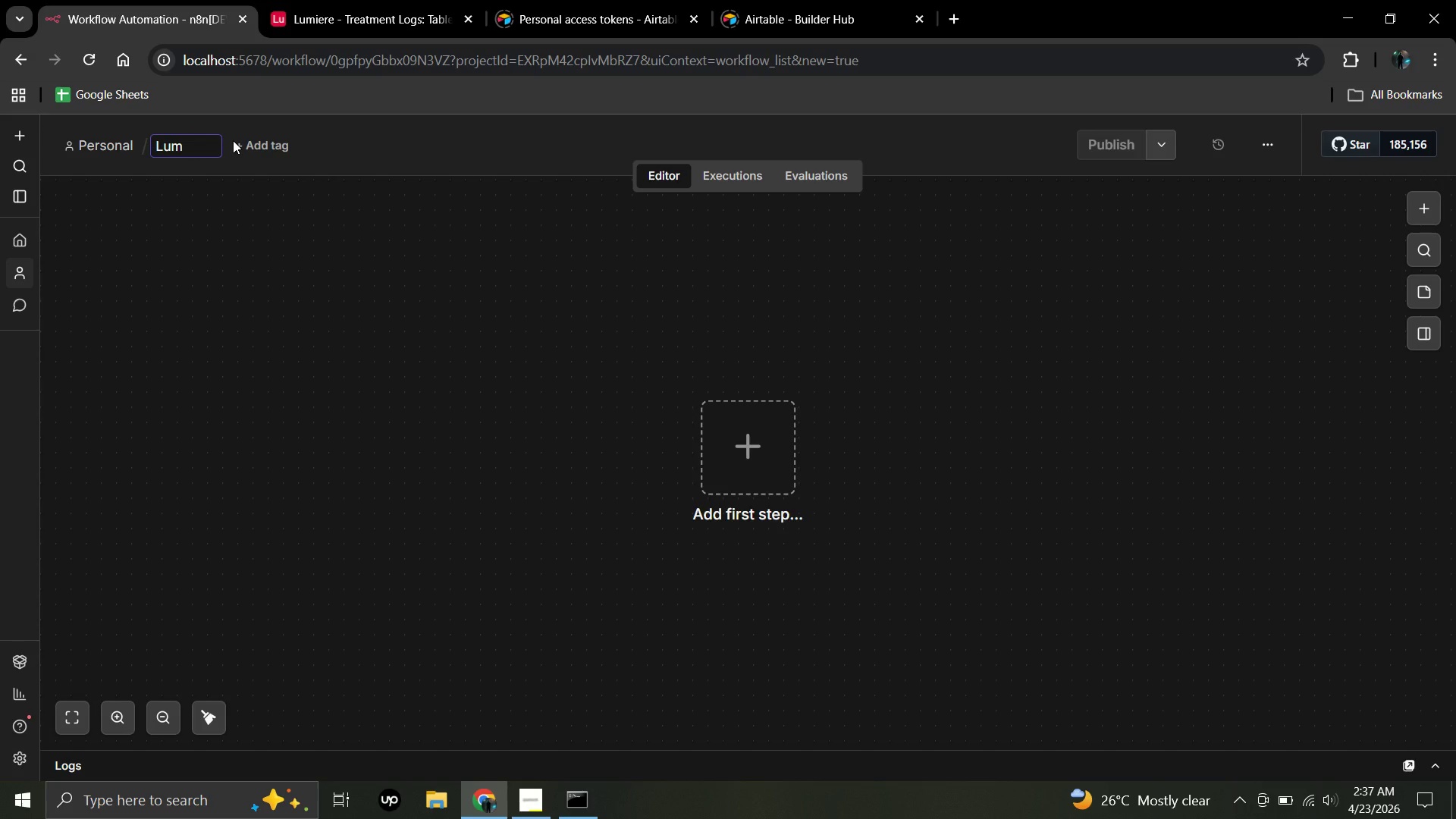 
type(iere =)
key(Backspace)
type(- Error Handler)
 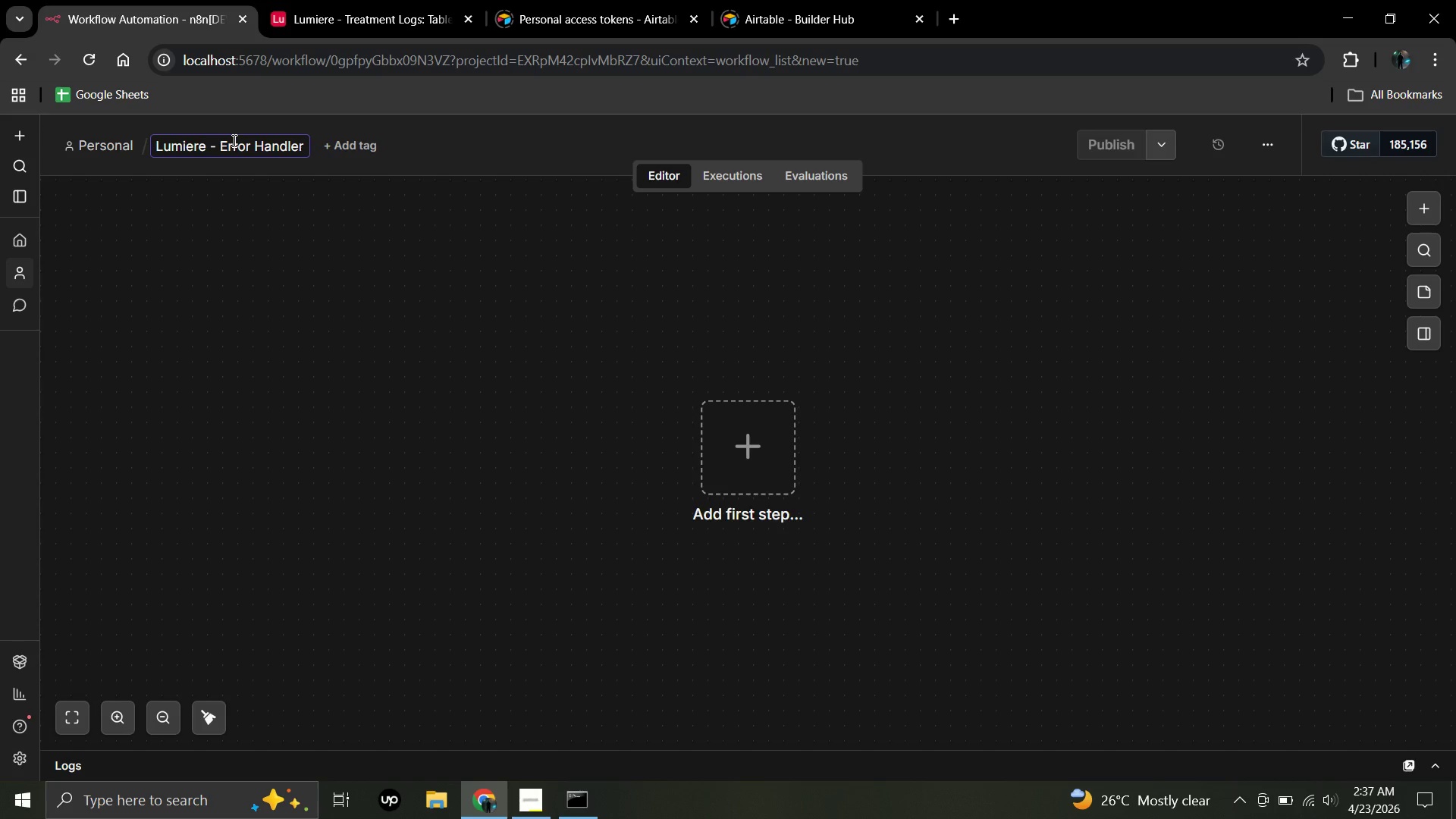 
wait(6.08)
 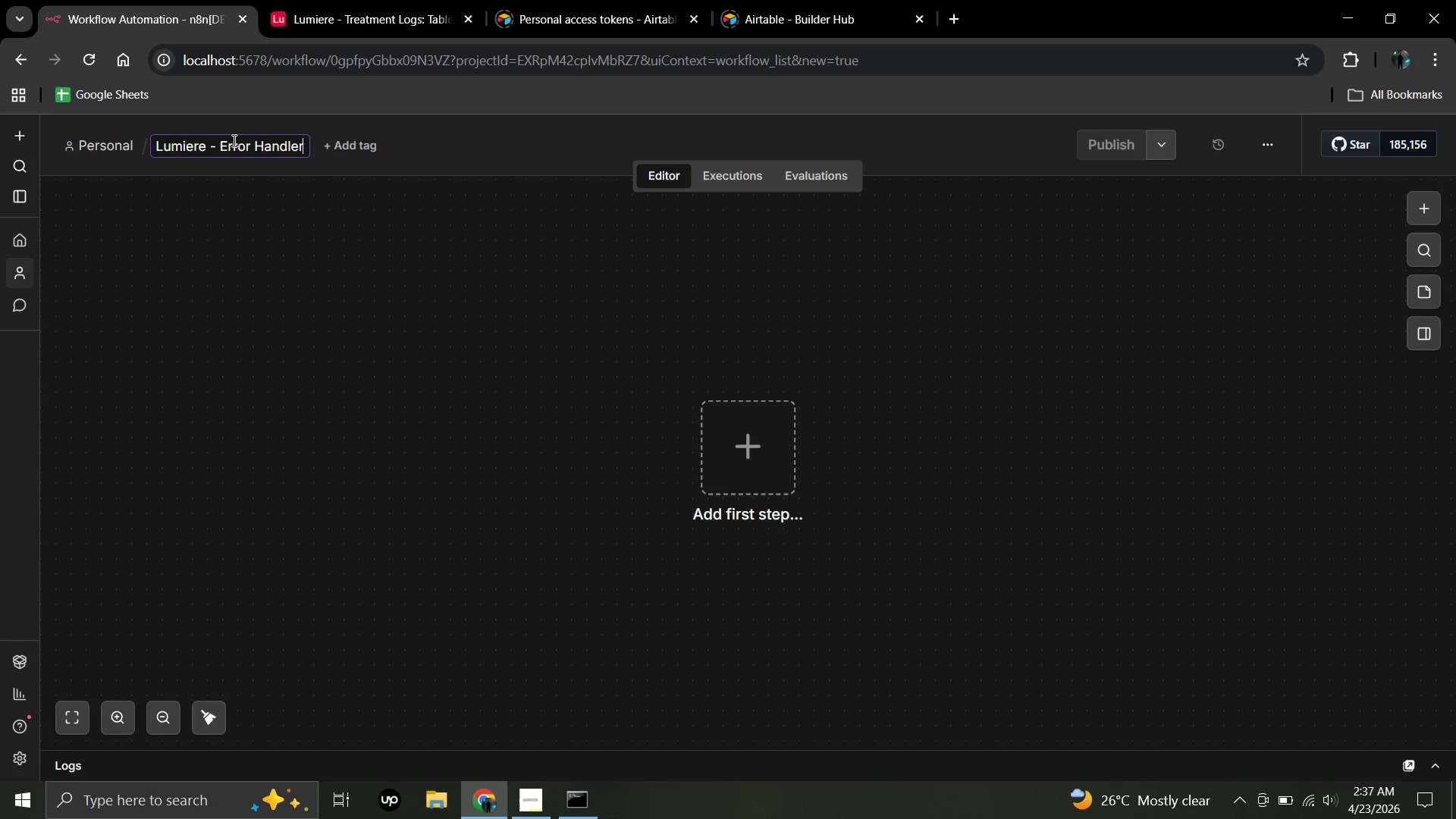 
left_click([748, 442])
 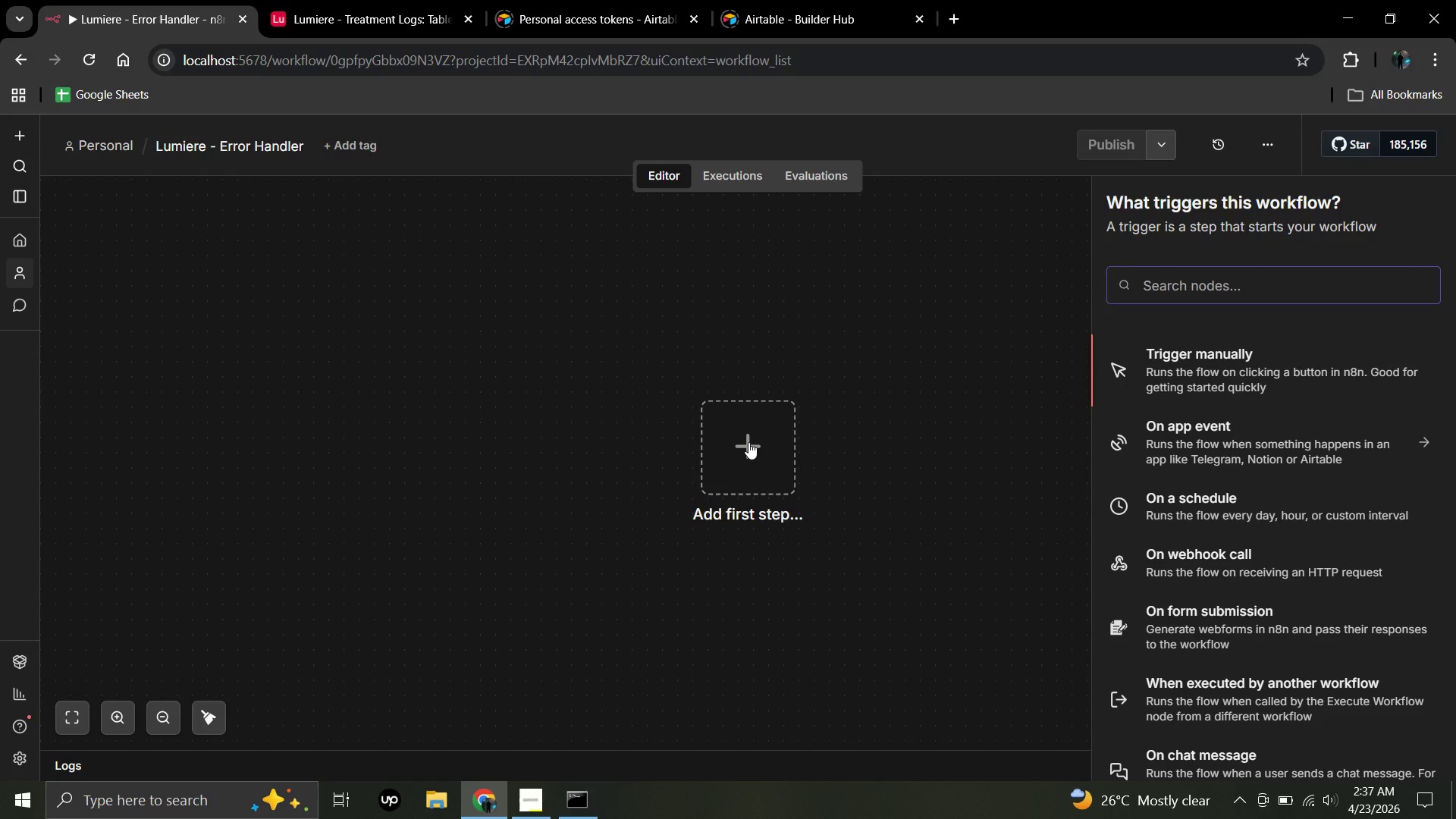 
type(error)
 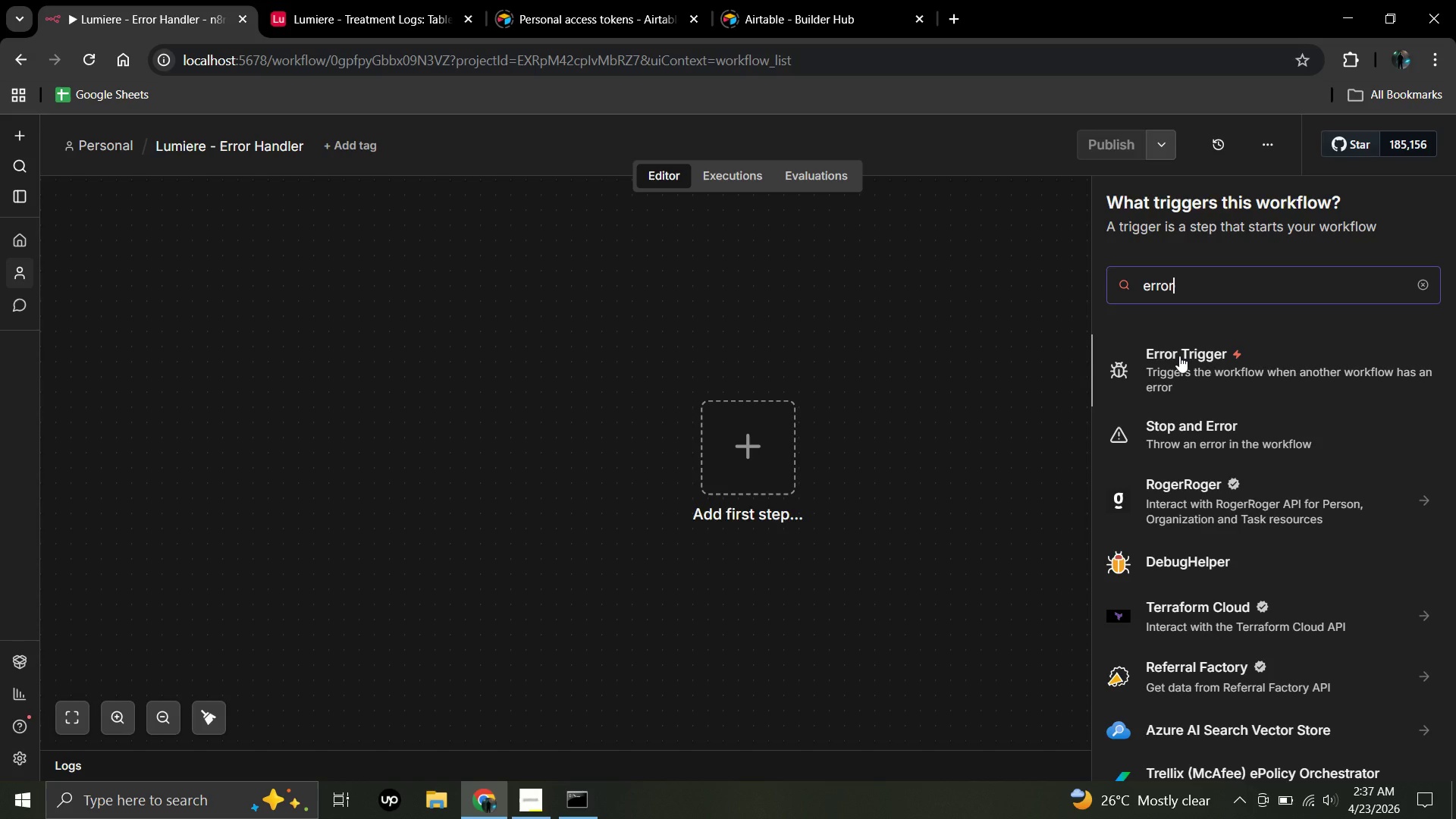 
left_click([1179, 356])
 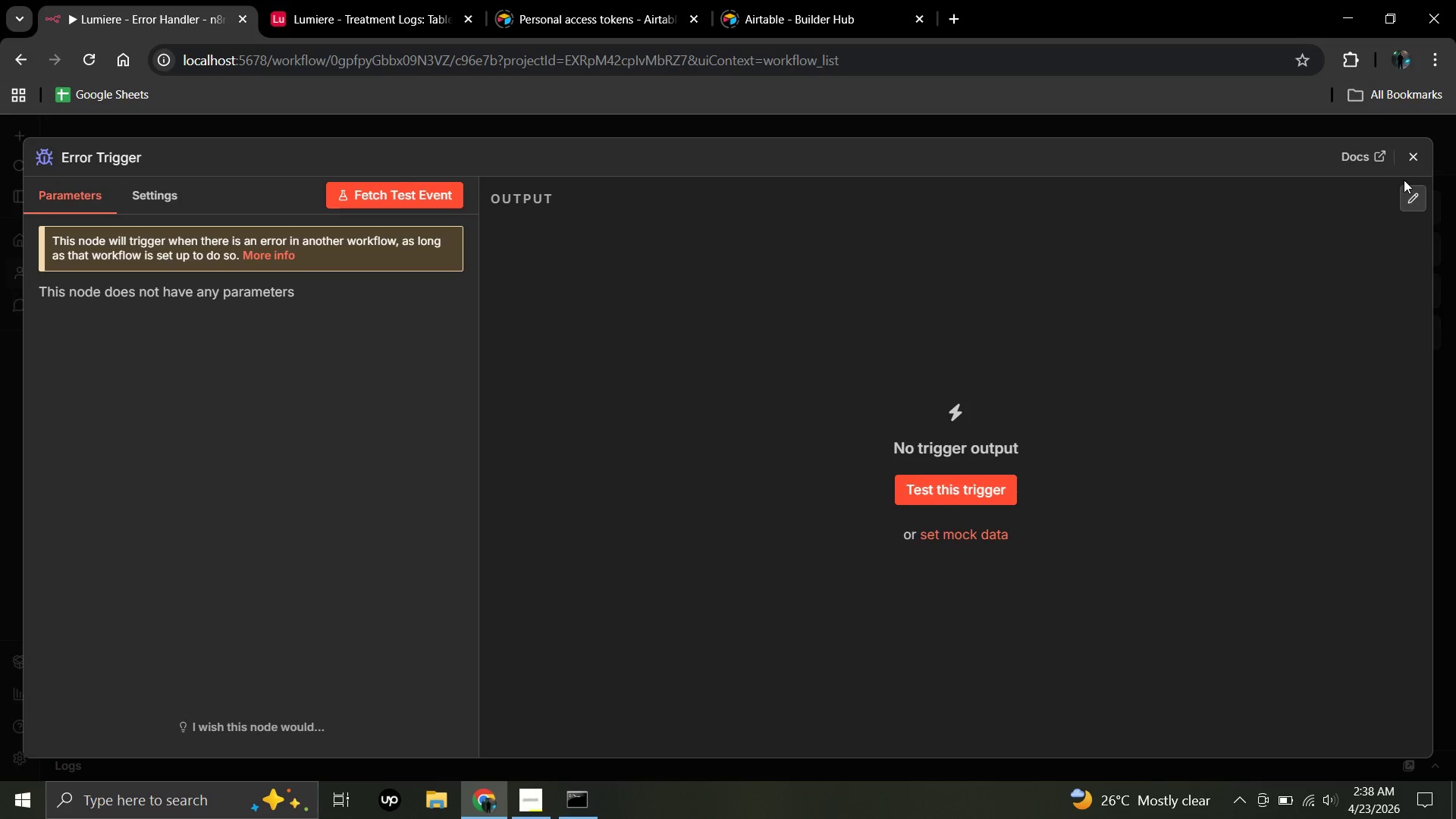 
wait(33.34)
 